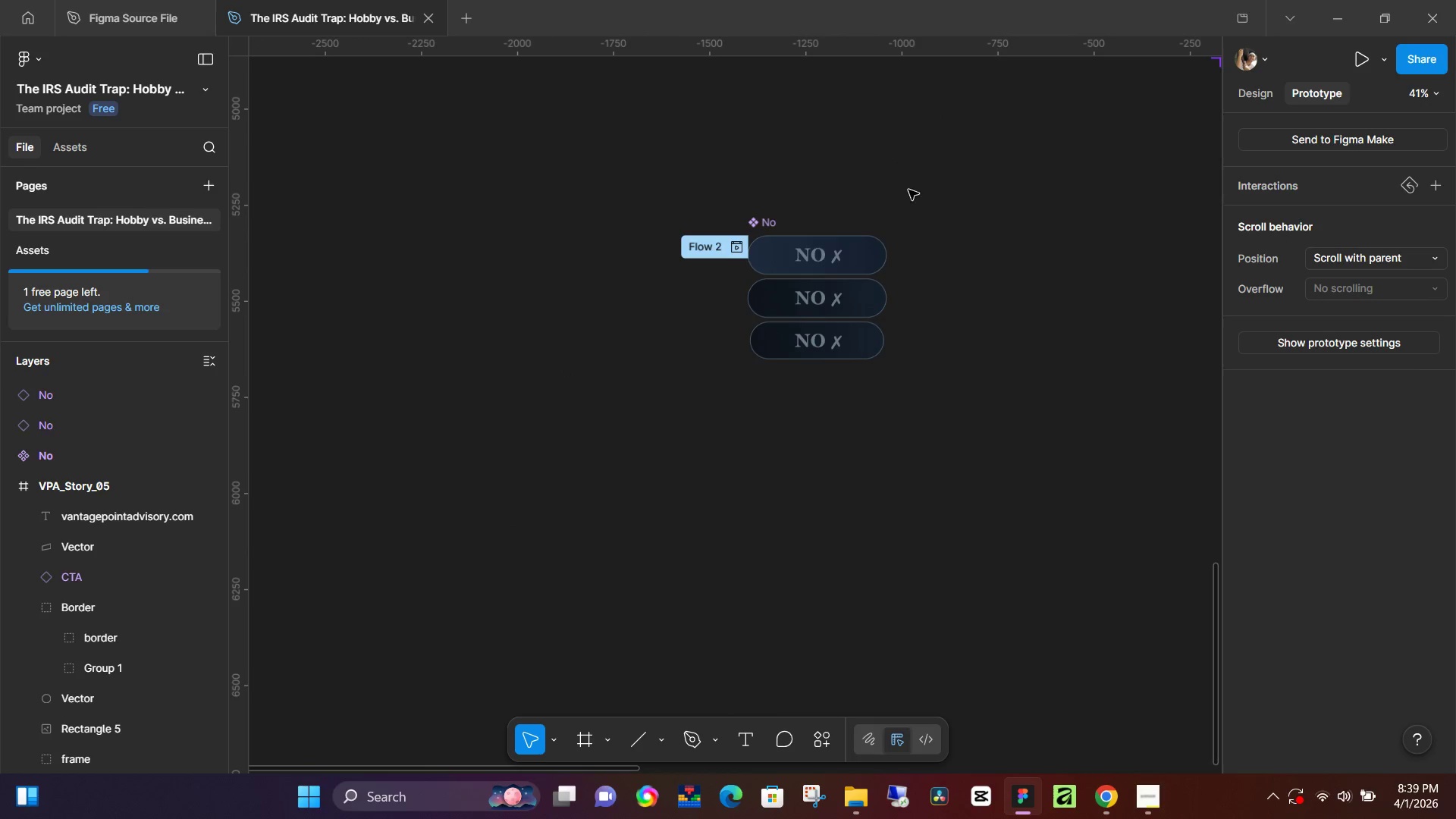 
key(Space)
 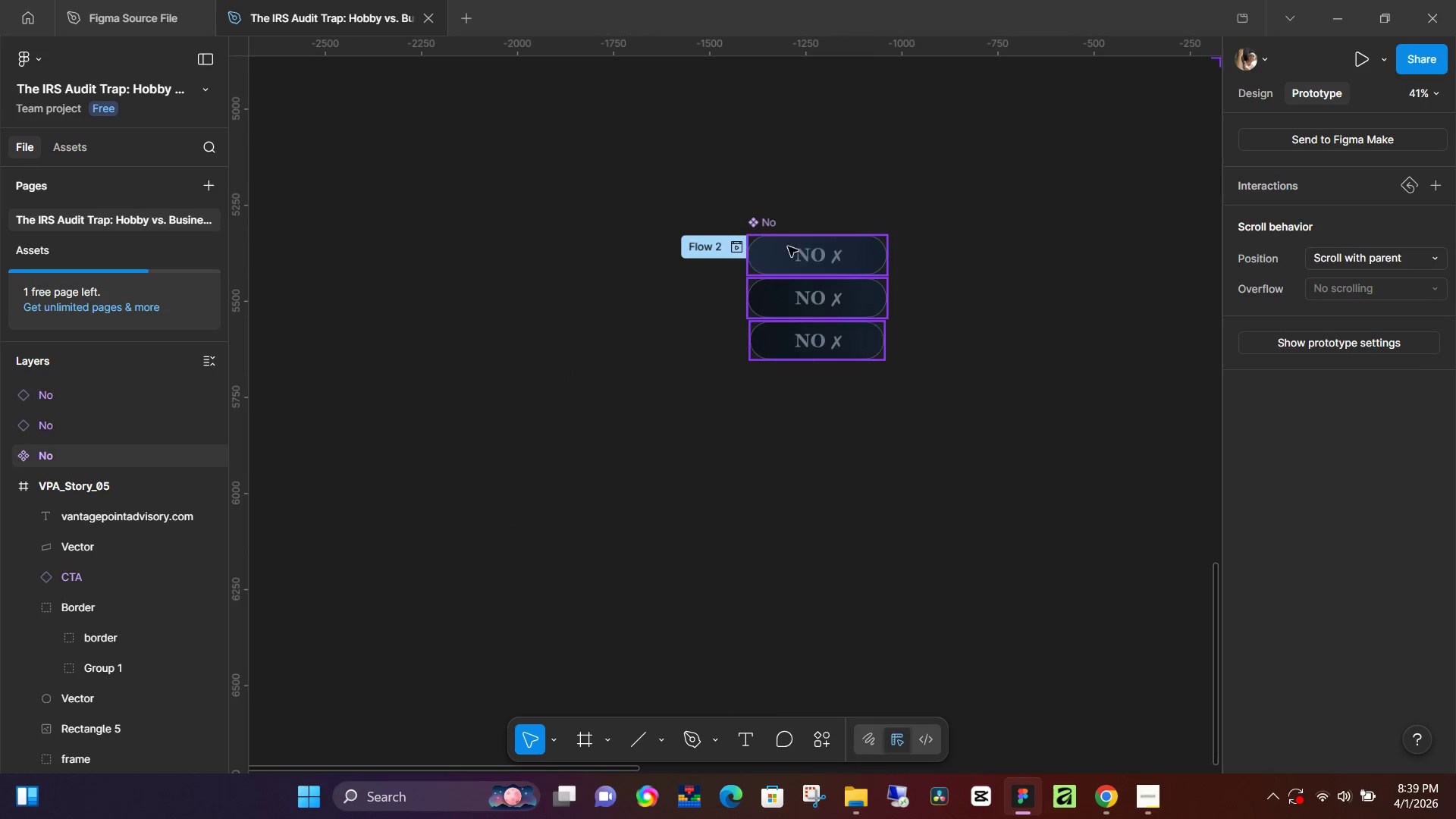 
left_click([788, 246])
 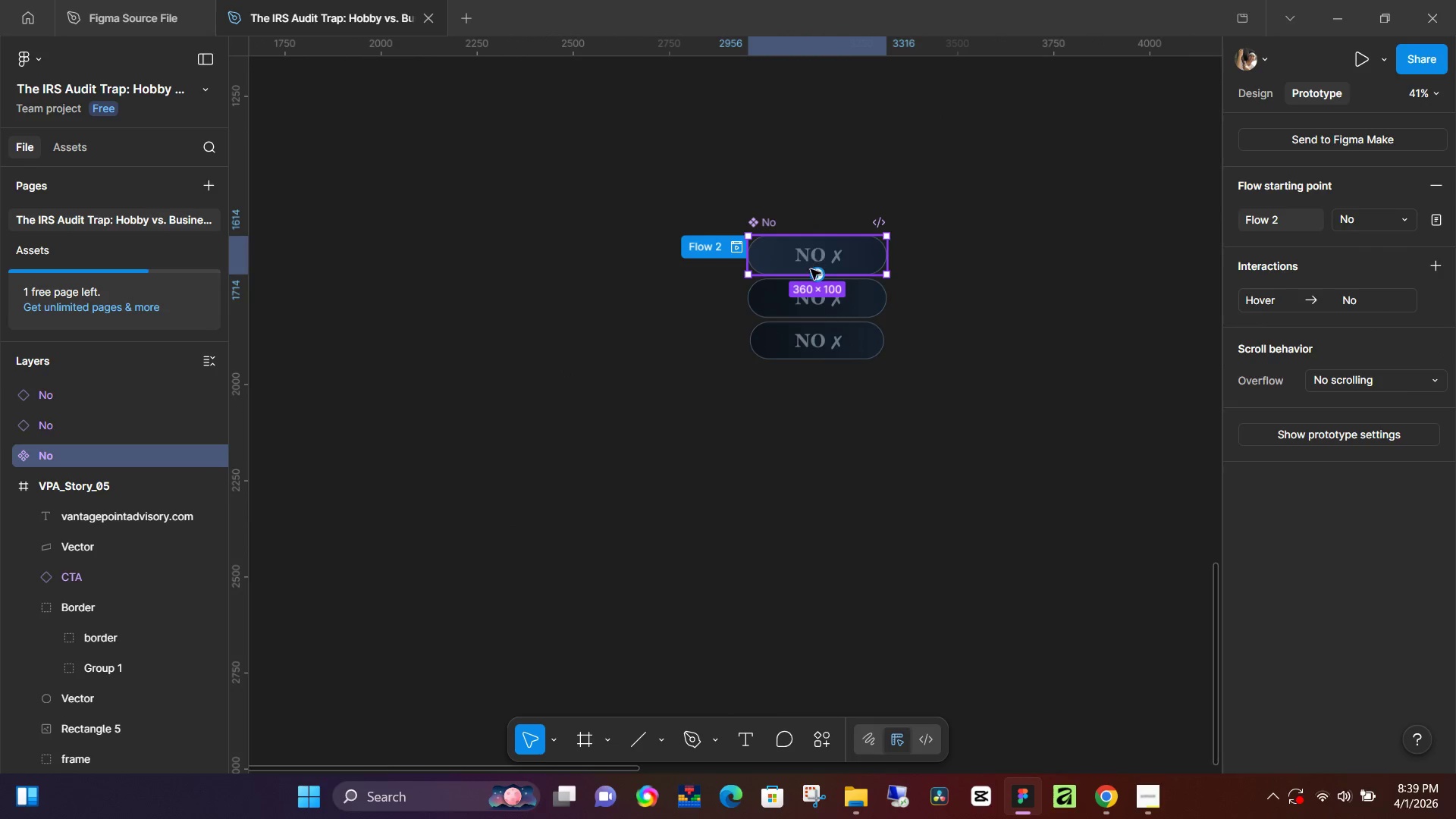 
hold_key(key=ControlLeft, duration=1.0)
scroll: coordinate [802, 280], scroll_direction: up, amount: 14.0
 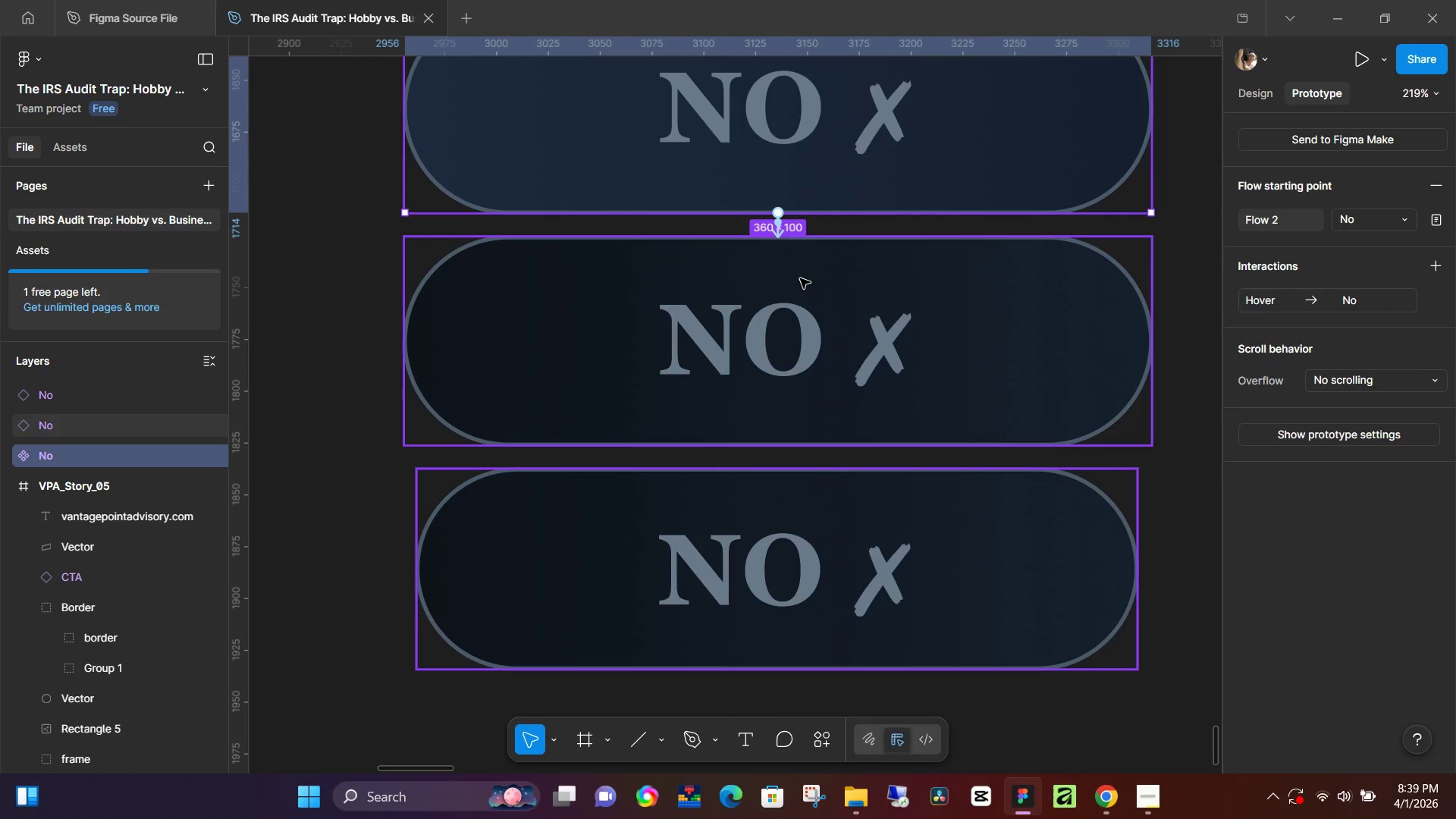 
hold_key(key=ControlLeft, duration=0.47)
 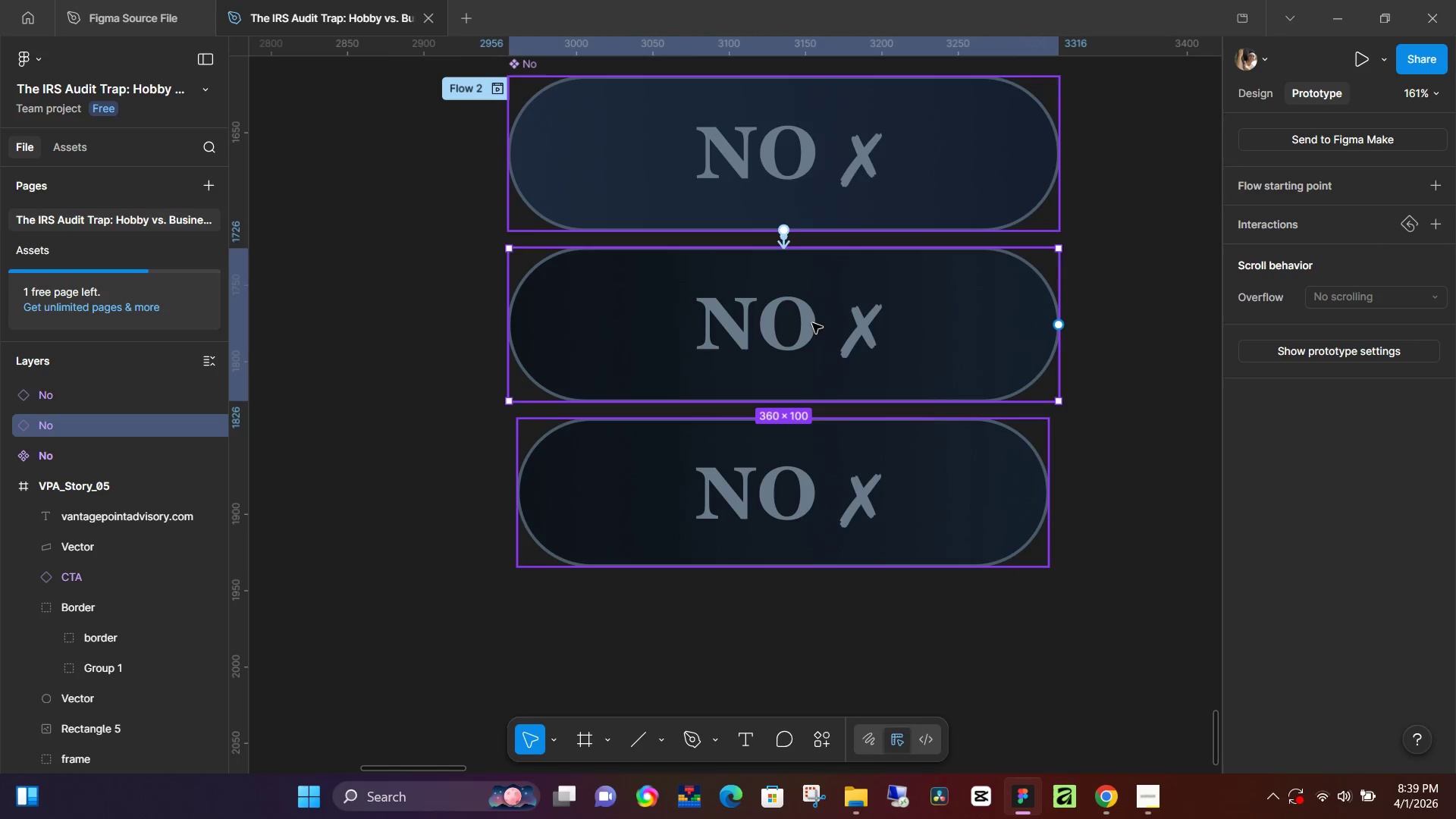 
left_click([813, 325])
 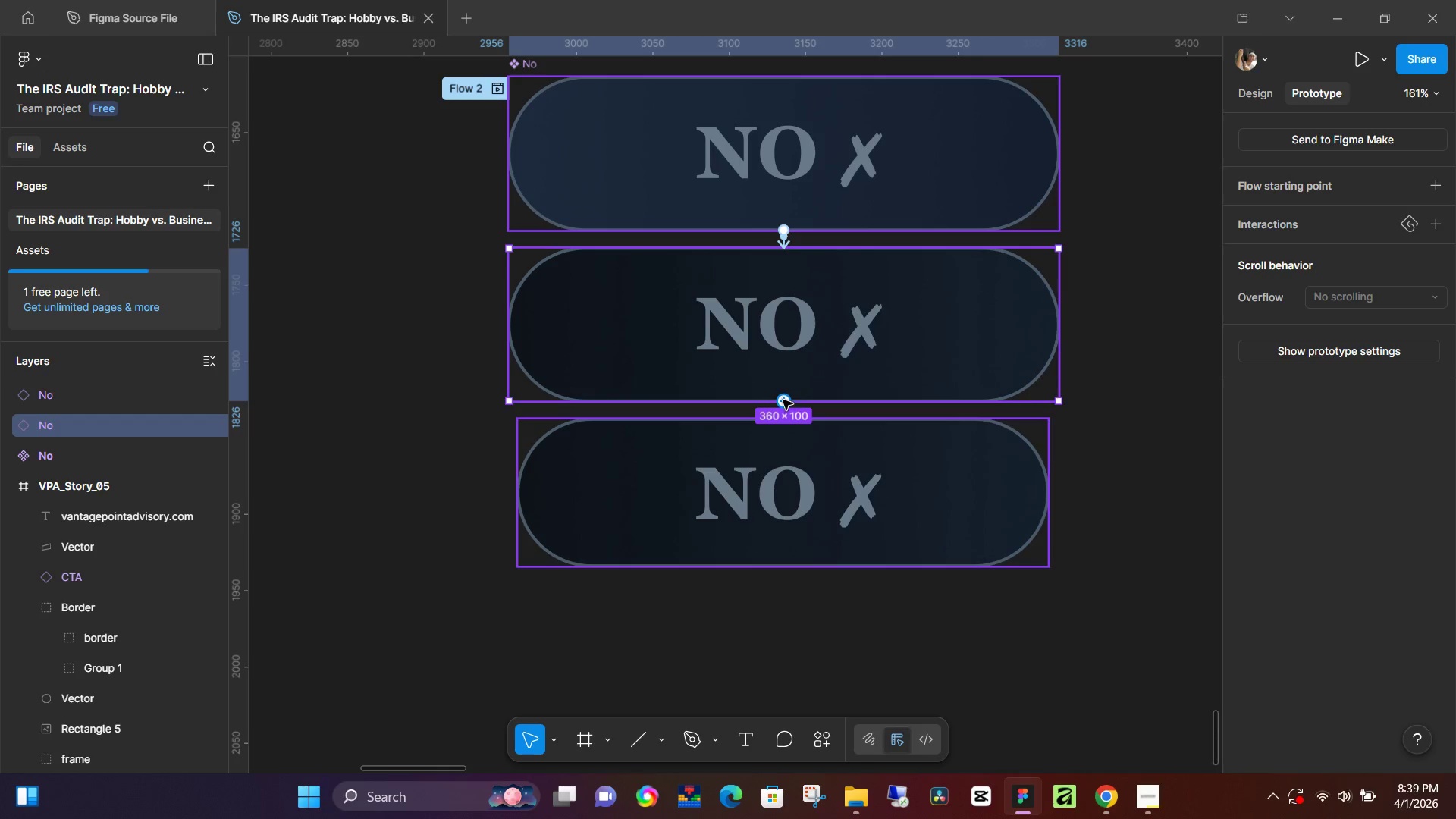 
scroll: coordinate [800, 280], scroll_direction: down, amount: 3.0
 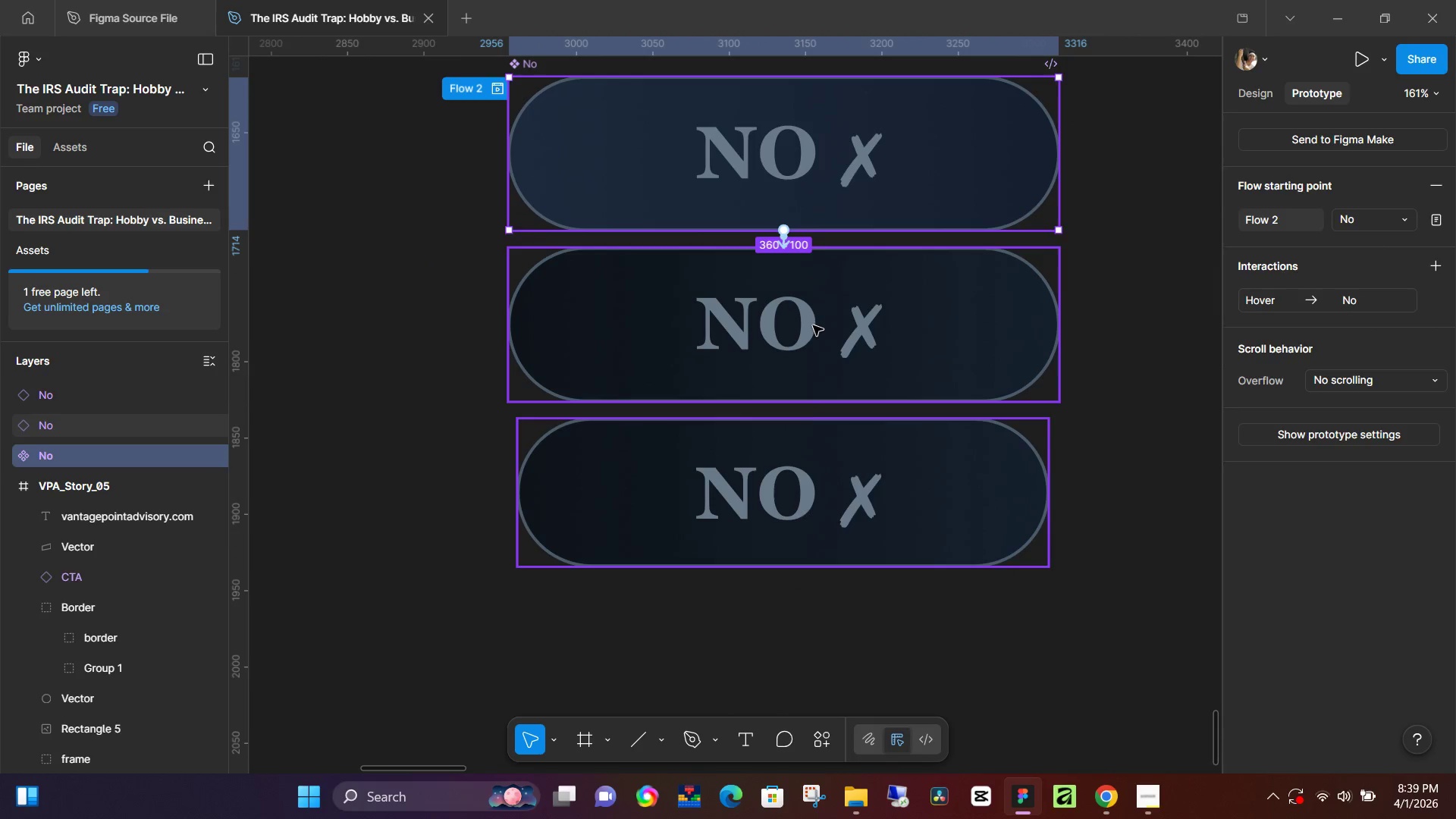 
left_click_drag(start_coordinate=[784, 404], to_coordinate=[783, 439])
 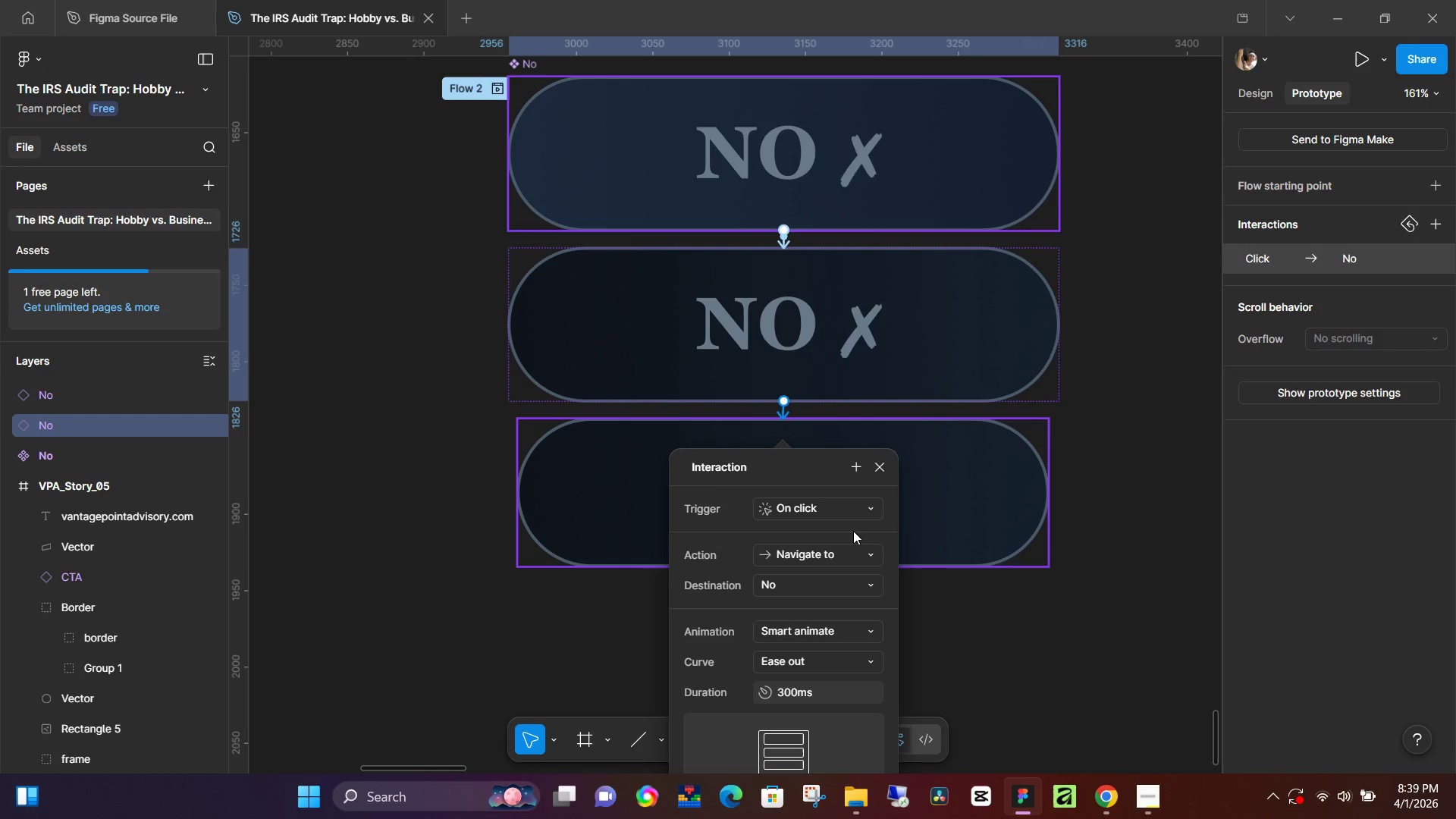 
left_click([844, 582])
 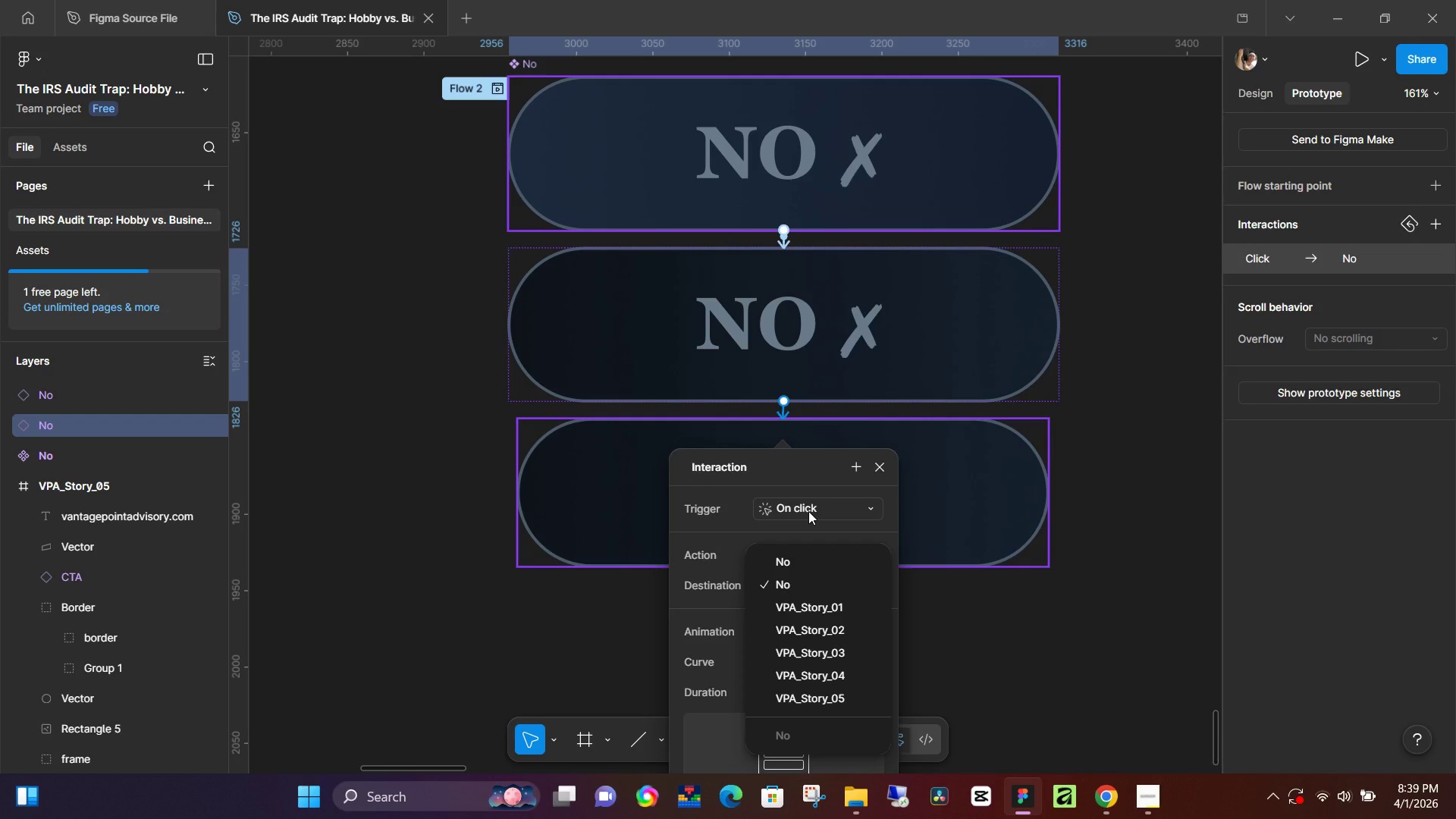 
left_click([828, 529])
 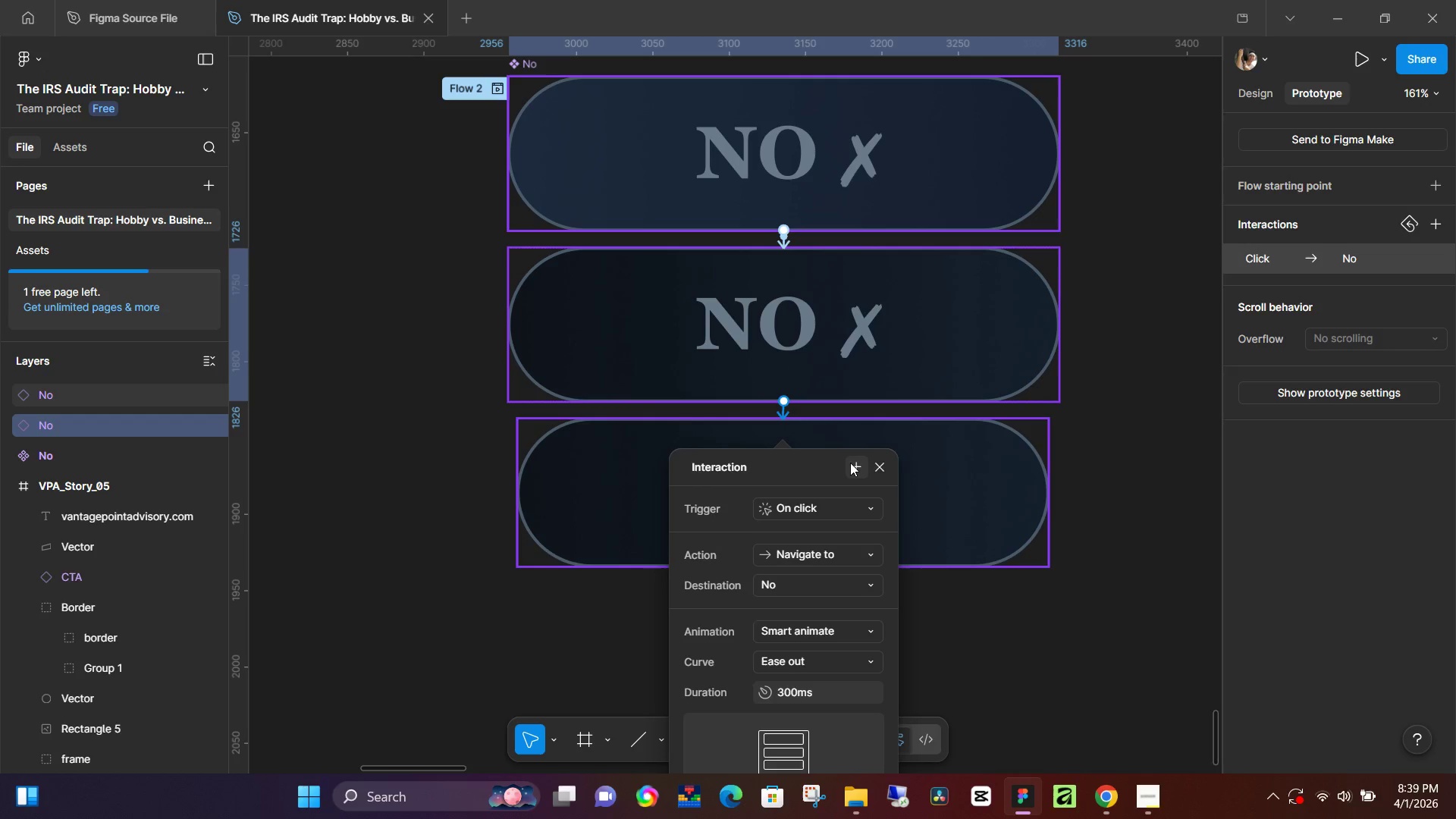 
left_click([850, 463])
 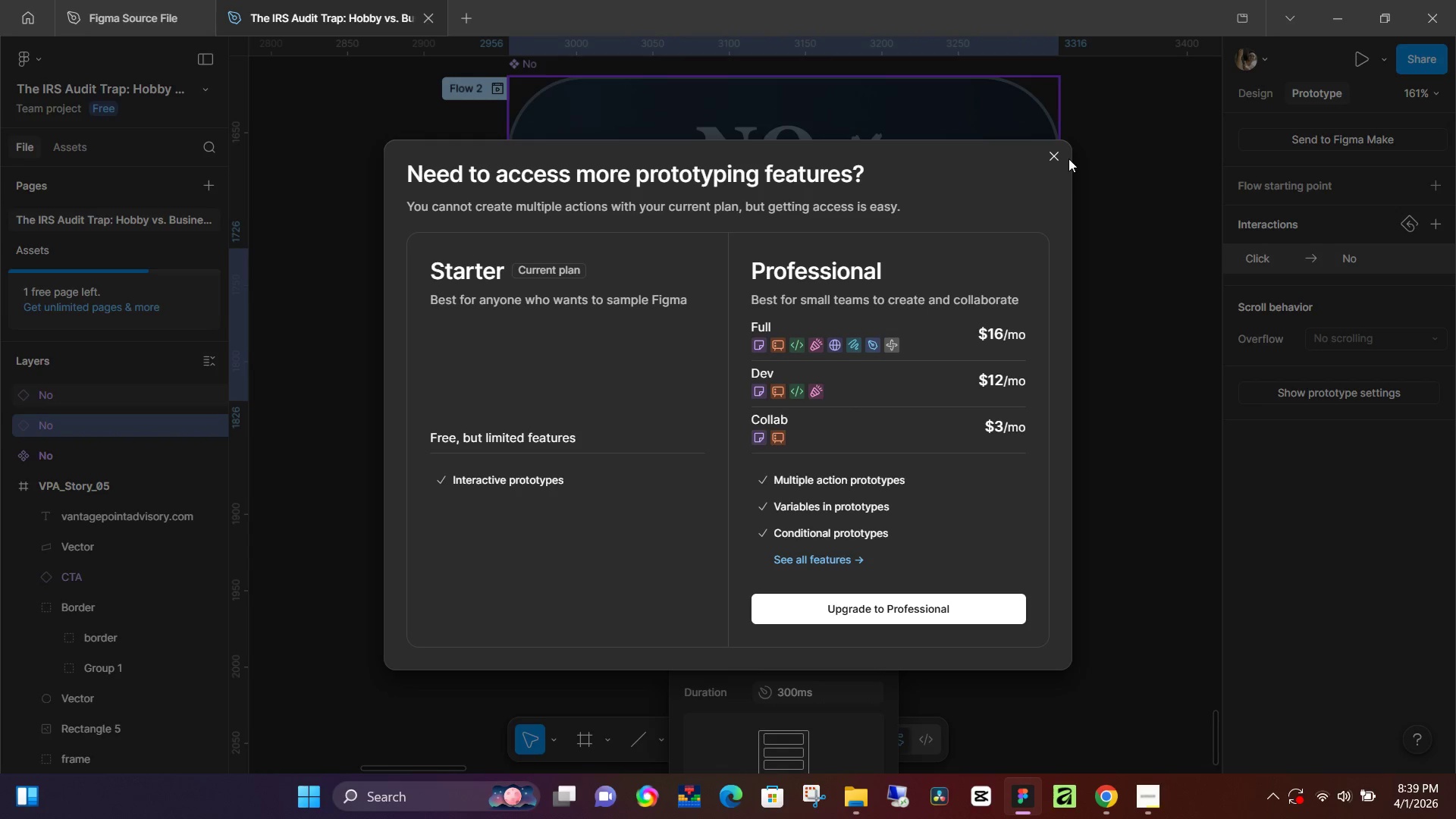 
left_click([1044, 157])
 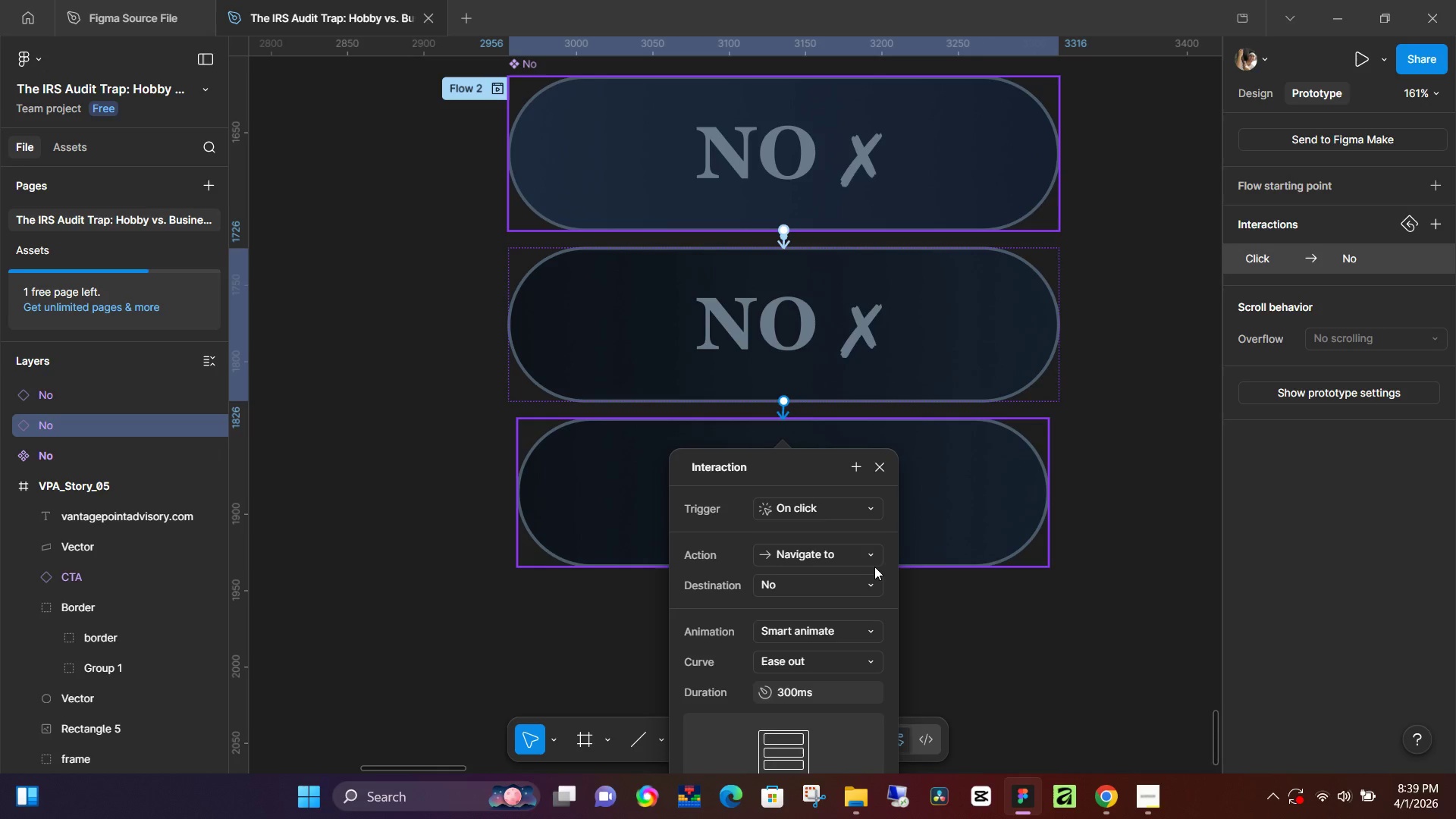 
left_click([866, 554])
 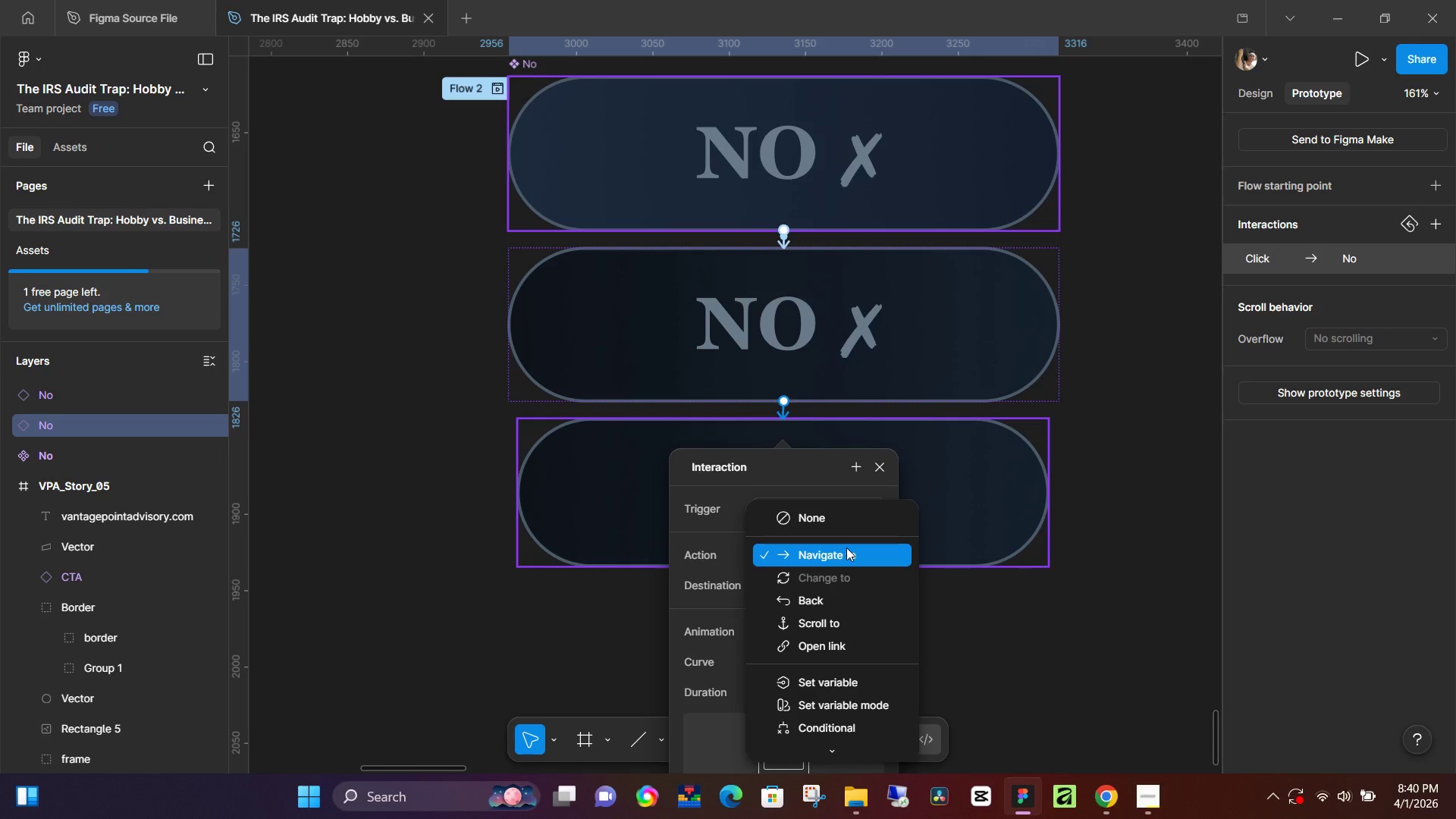 
wait(9.34)
 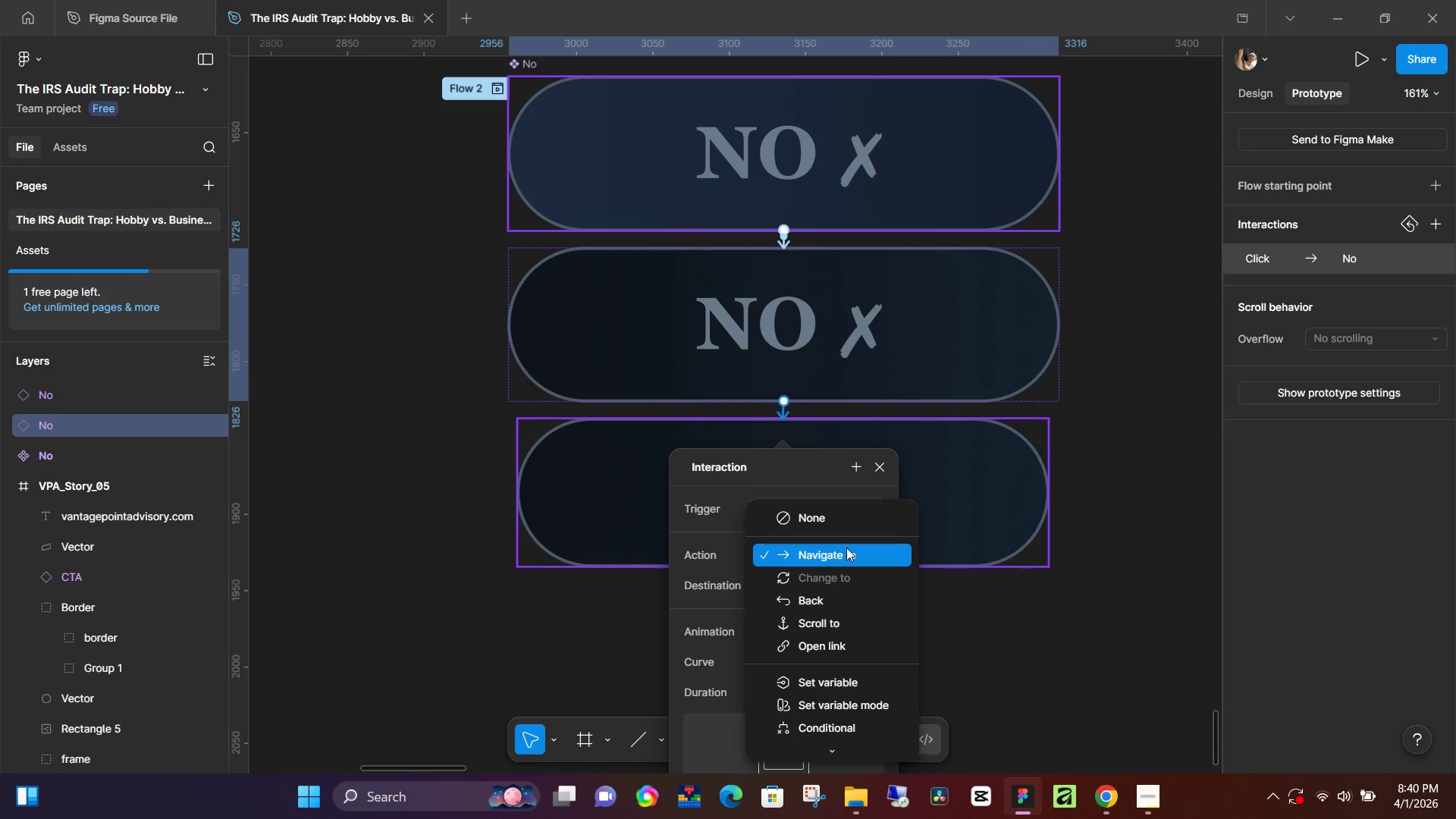 
left_click([853, 554])
 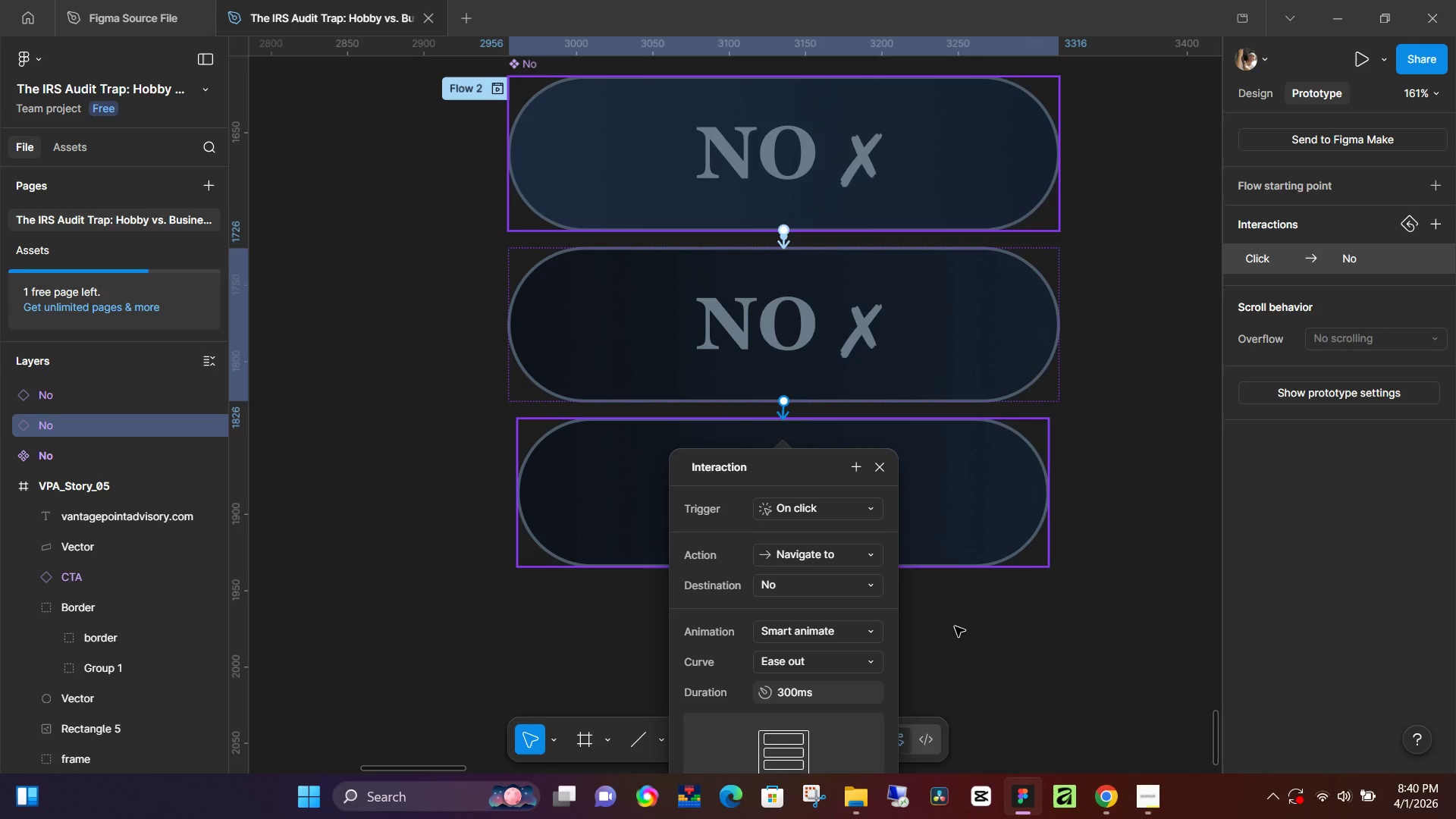 
left_click([955, 626])
 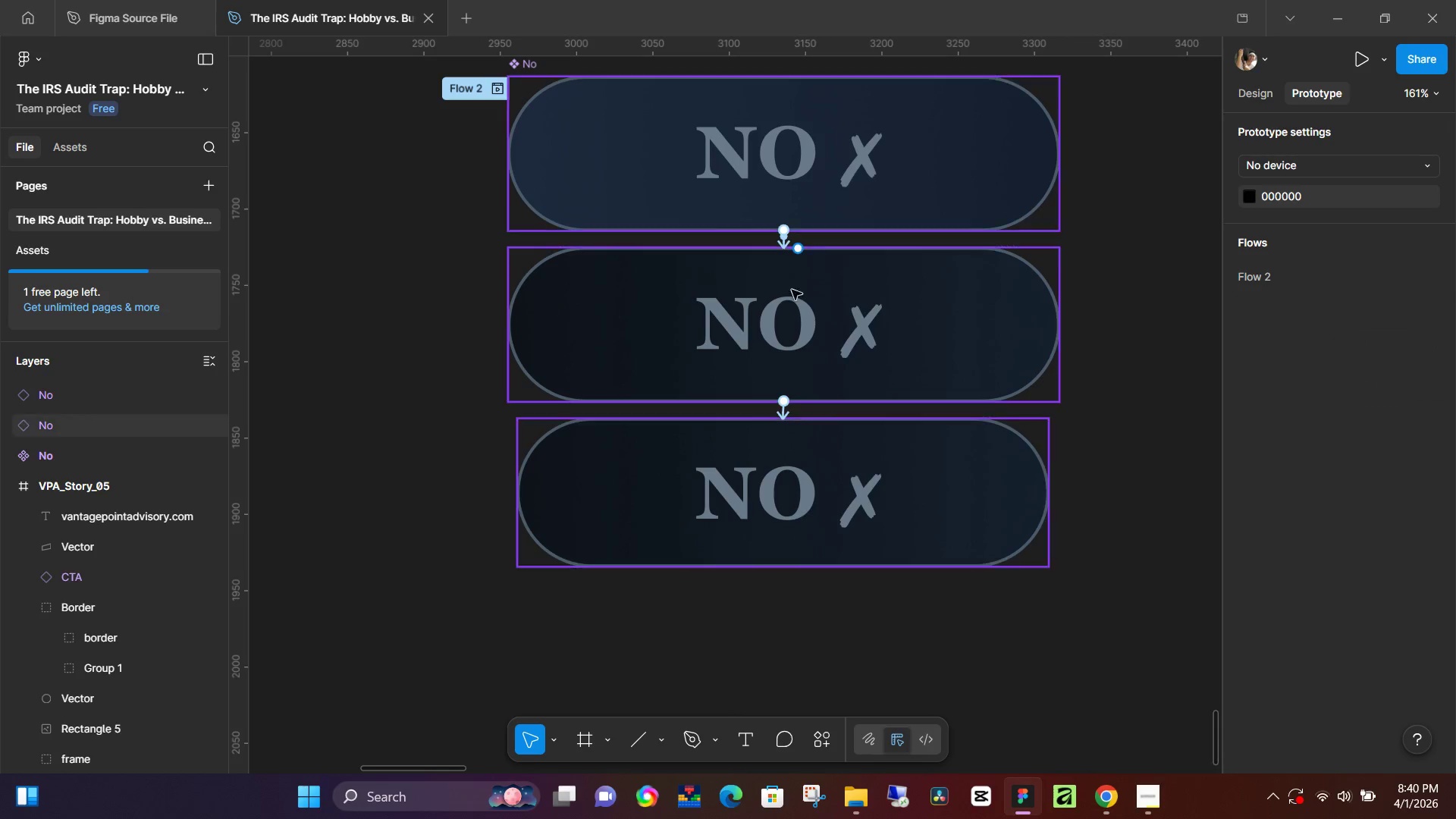 
hold_key(key=ControlLeft, duration=1.03)
 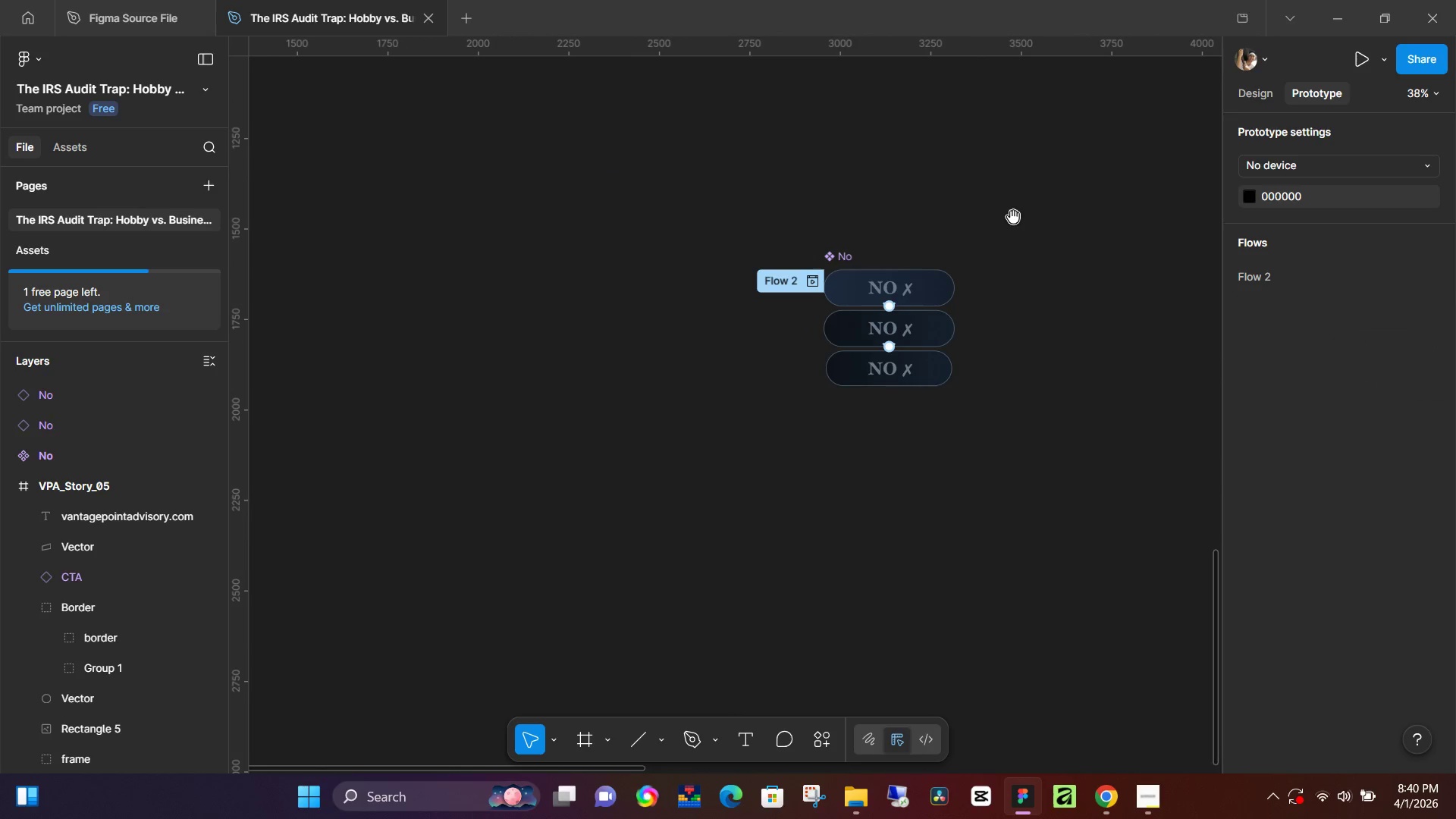 
hold_key(key=Space, duration=0.72)
 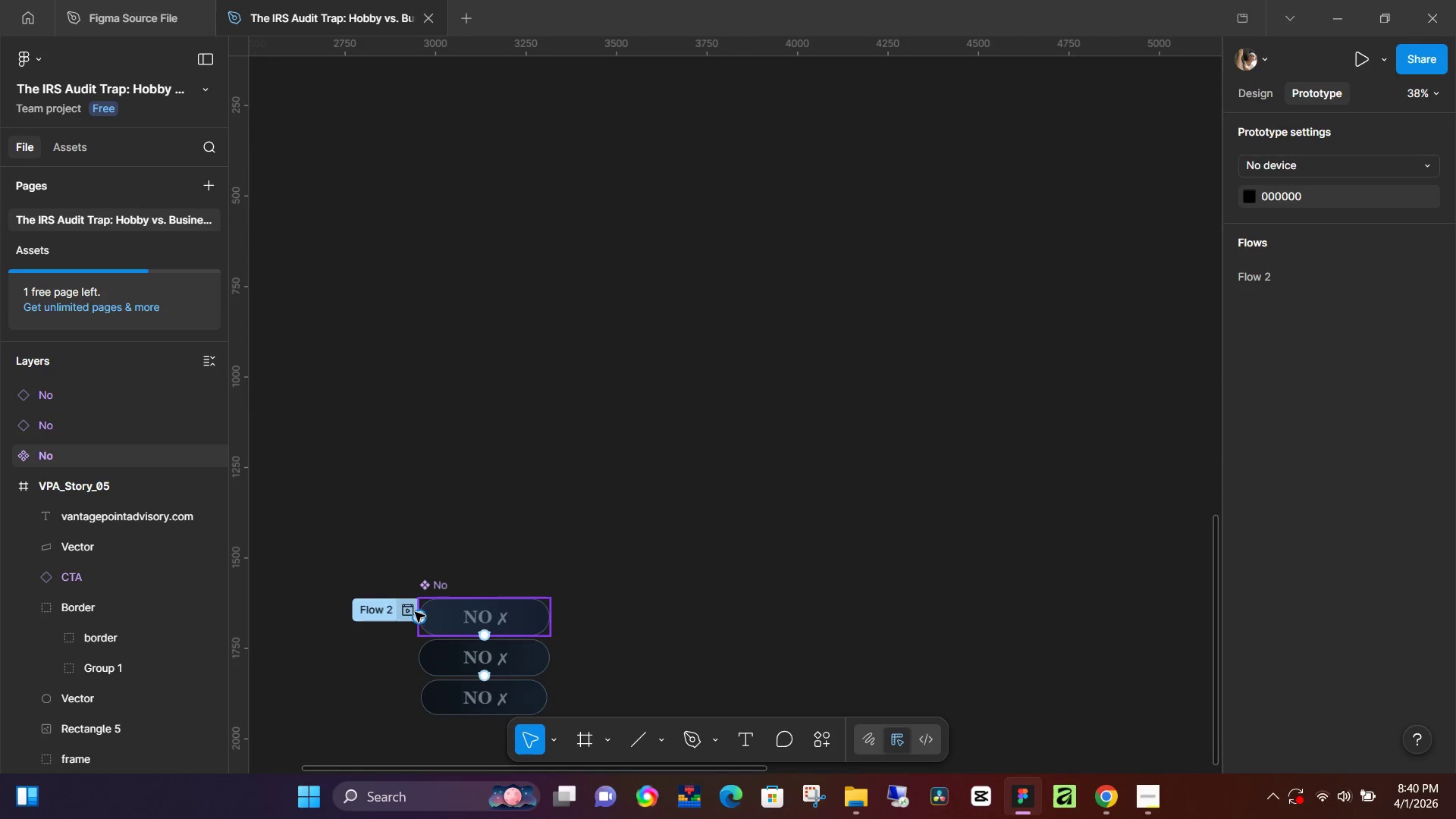 
left_click_drag(start_coordinate=[1016, 209], to_coordinate=[611, 538])
 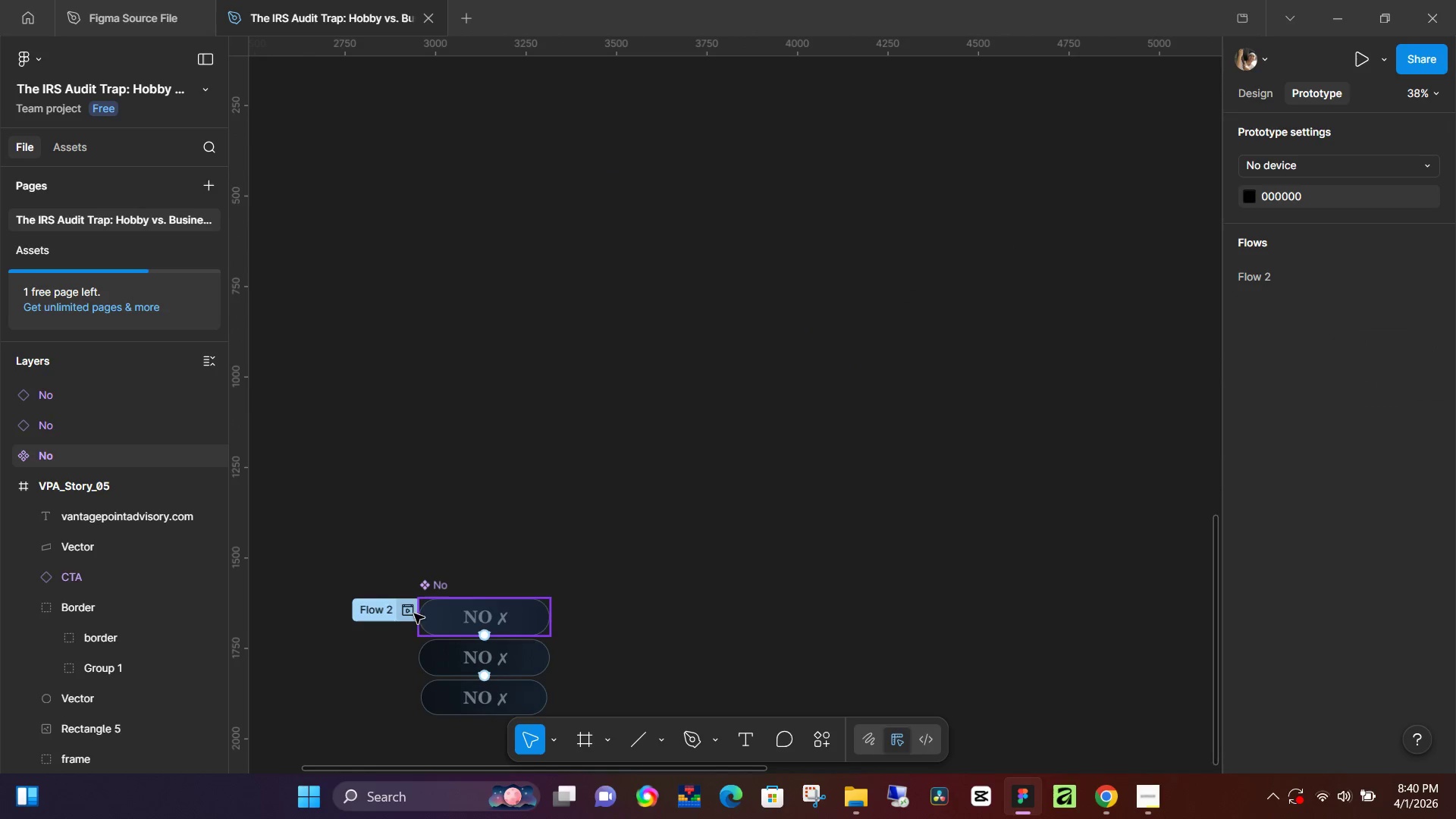 
scroll: coordinate [923, 340], scroll_direction: down, amount: 13.0
 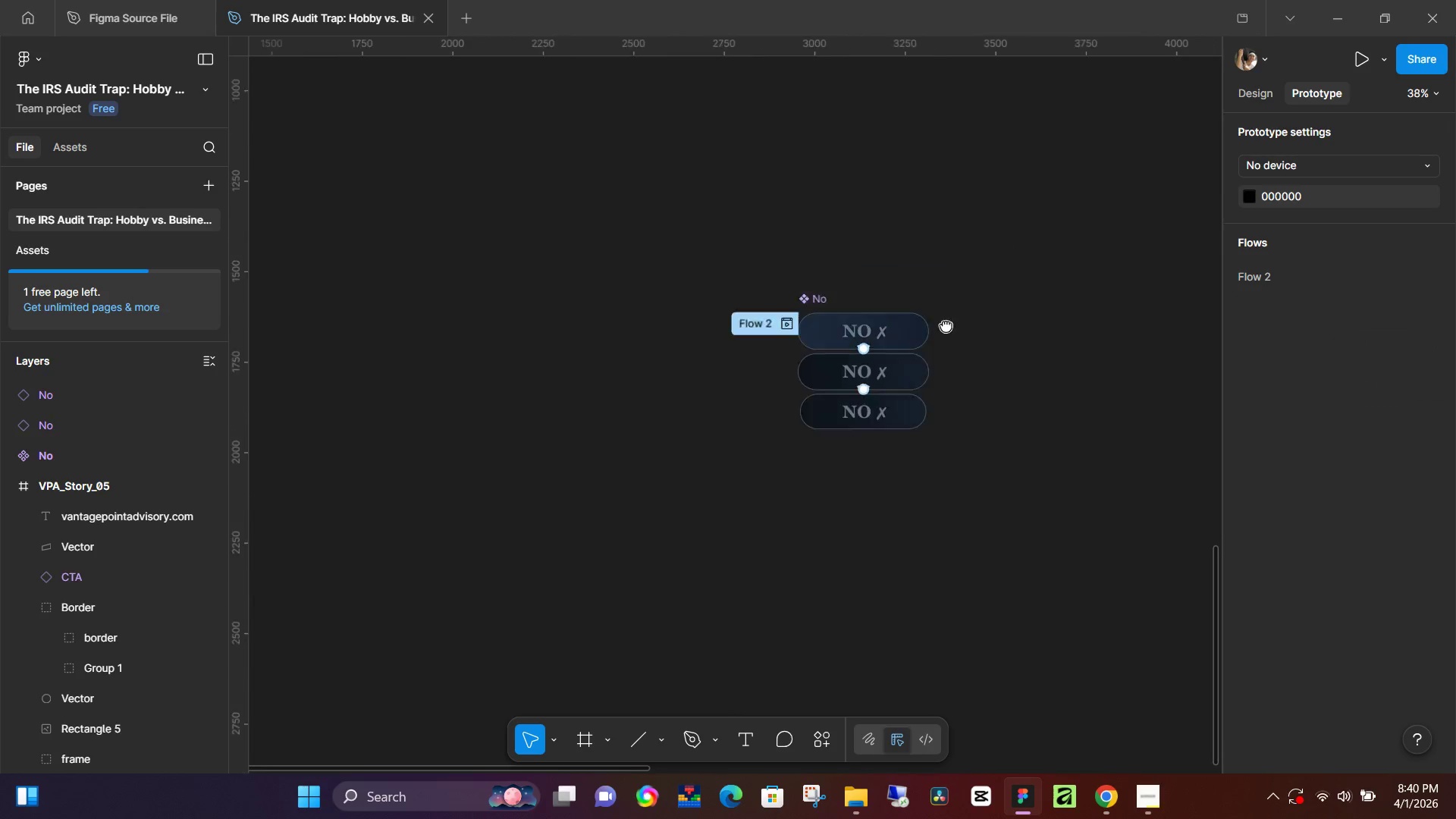 
left_click([415, 610])
 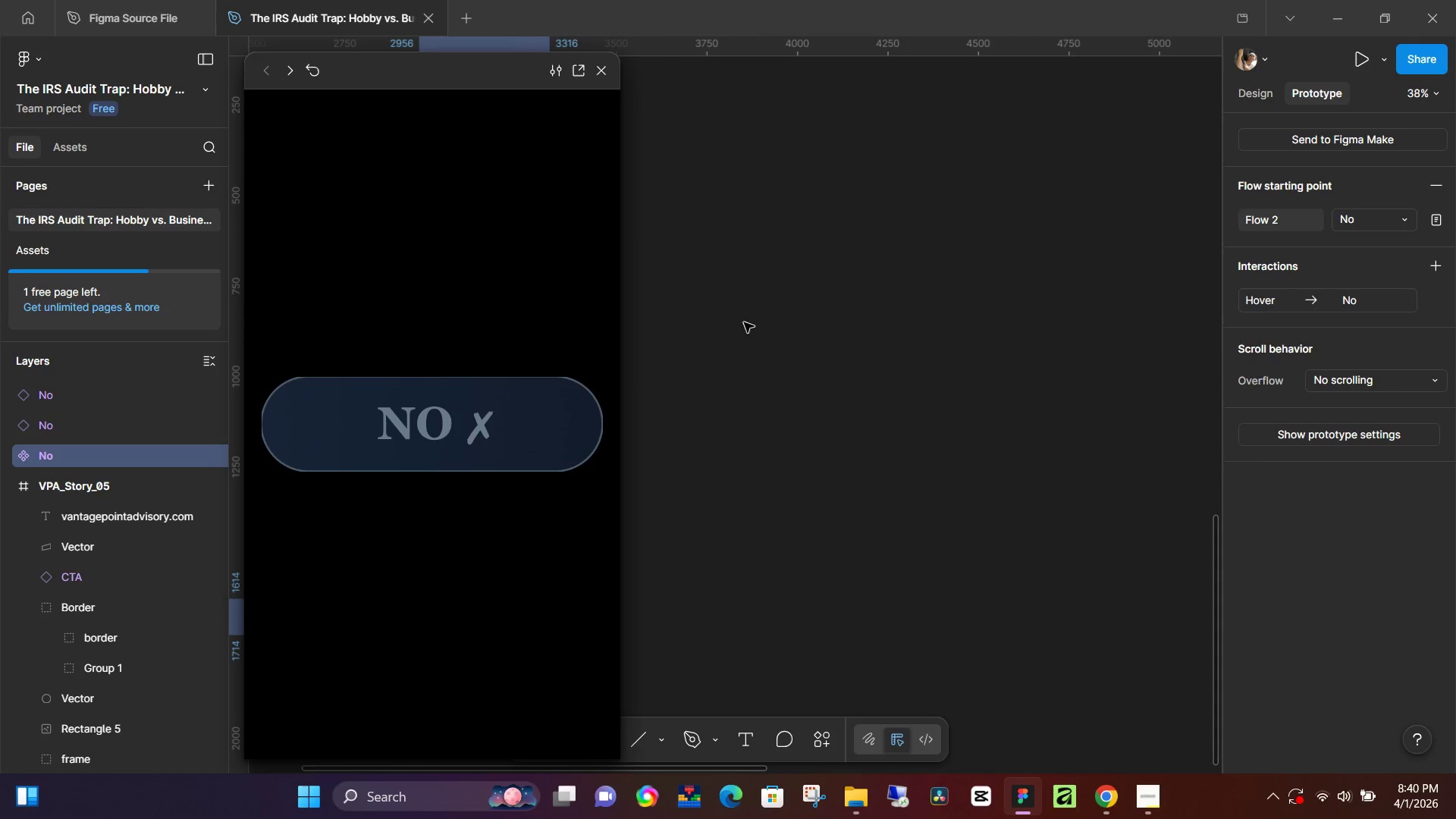 
left_click([545, 408])
 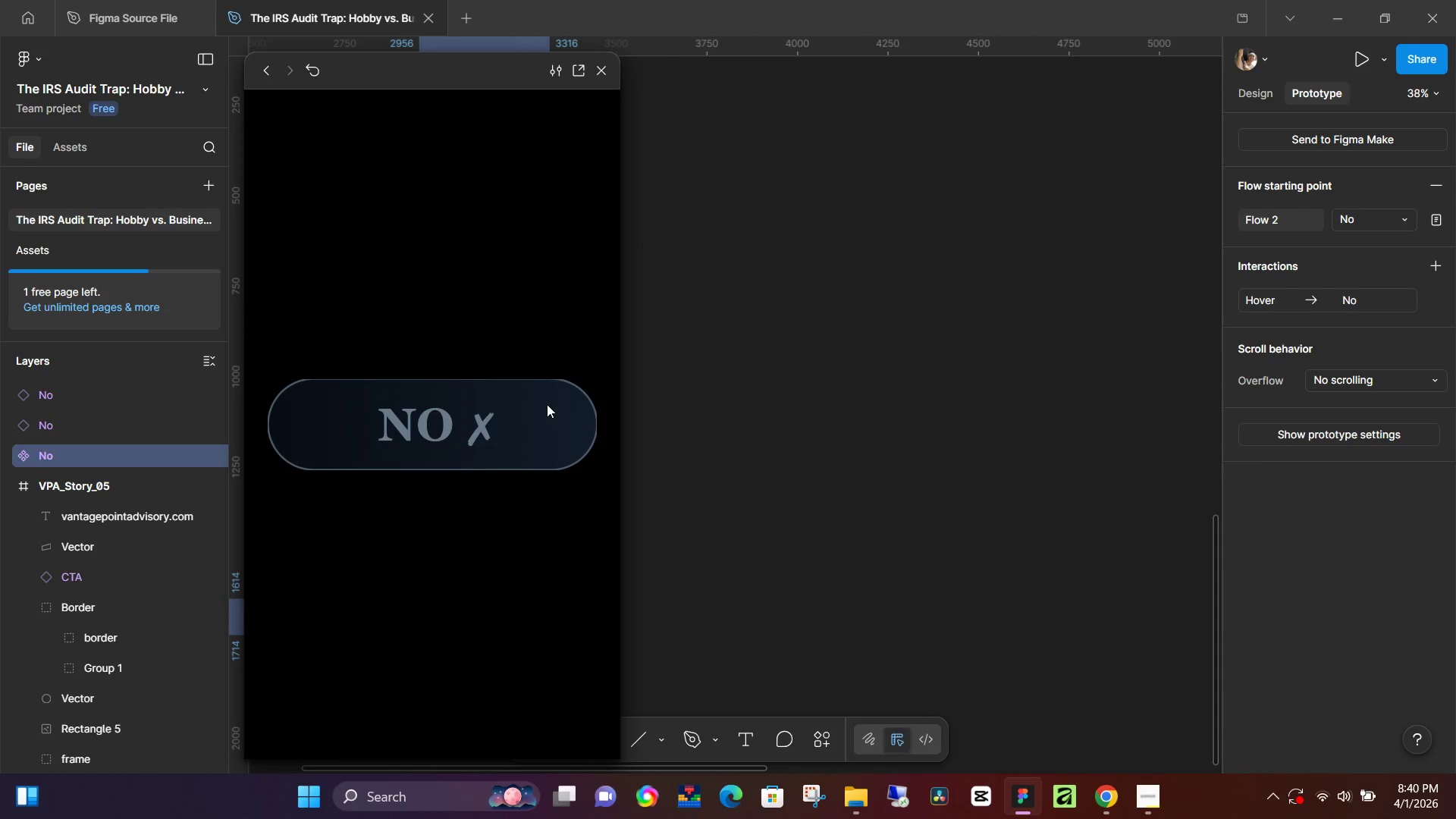 
left_click([551, 401])
 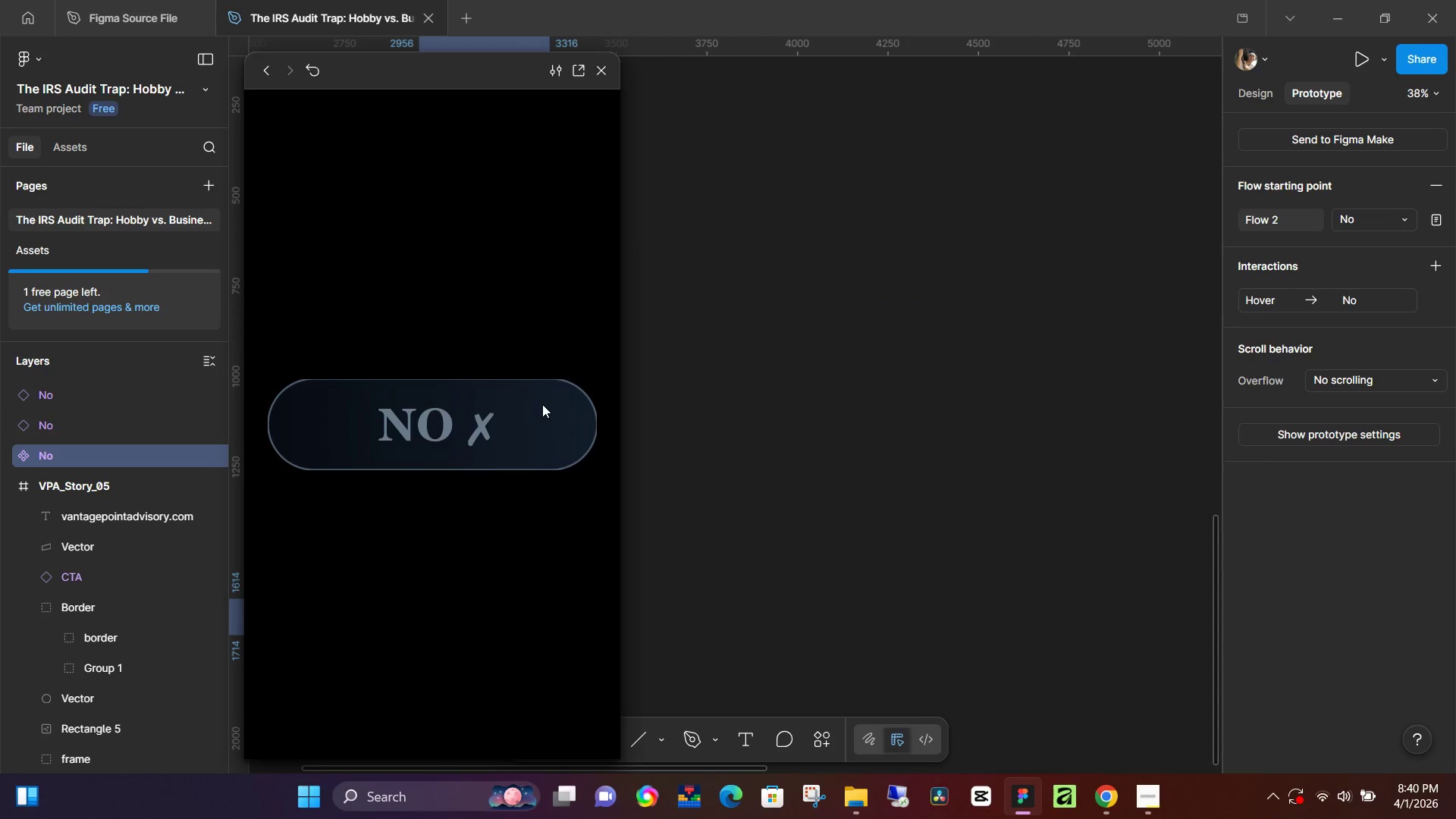 
left_click([542, 404])
 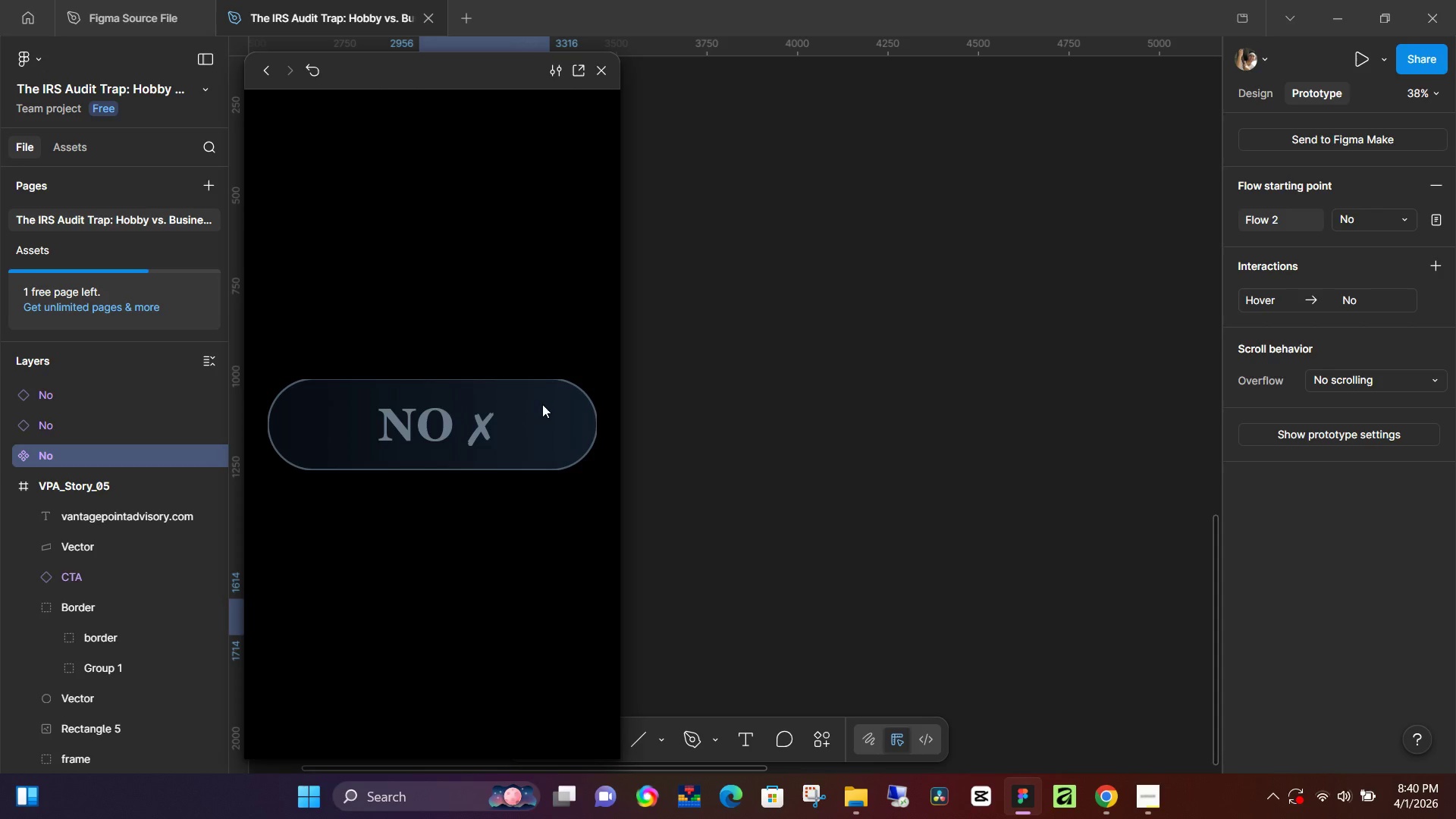 
left_click([542, 404])
 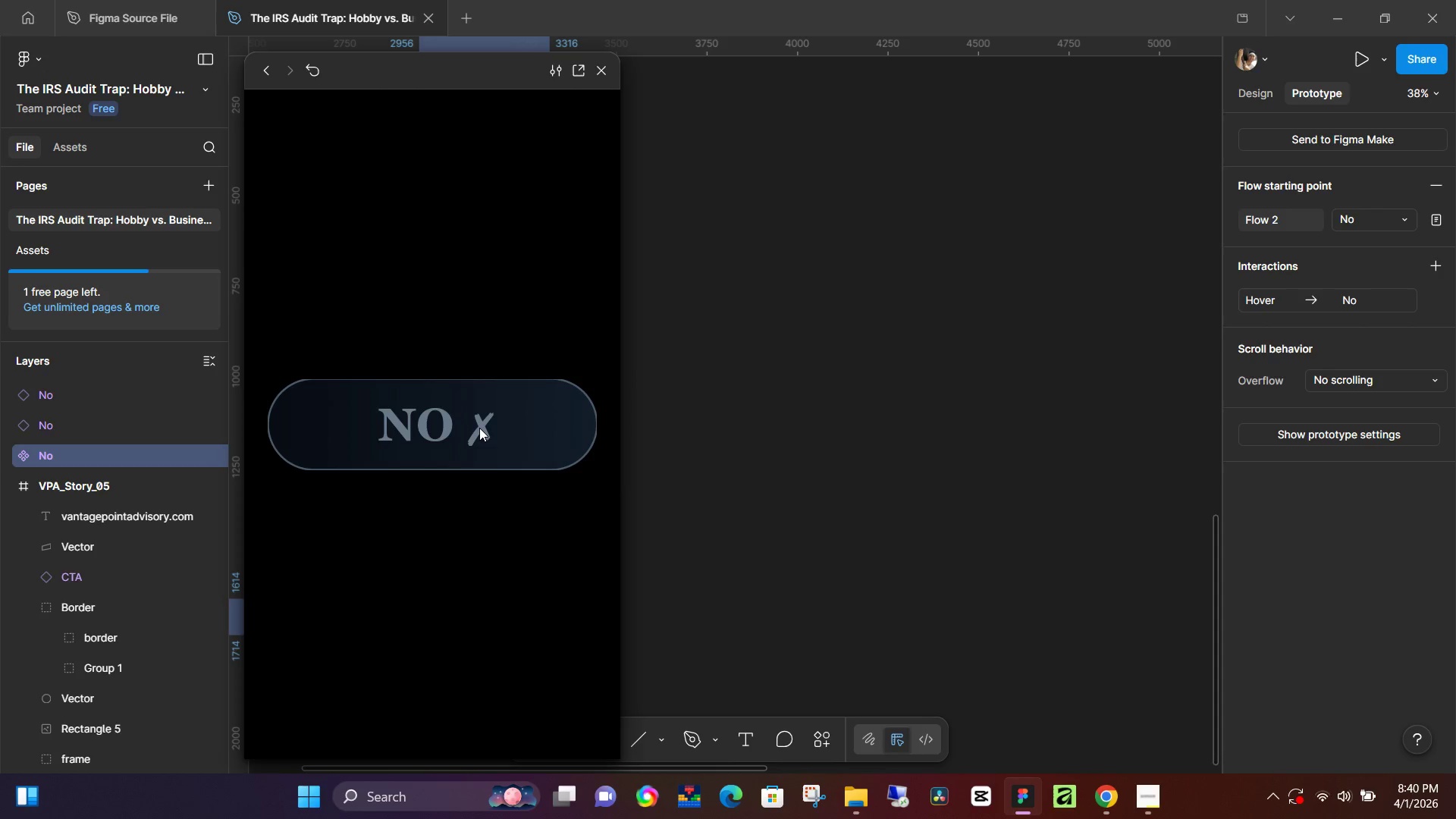 
left_click([479, 428])
 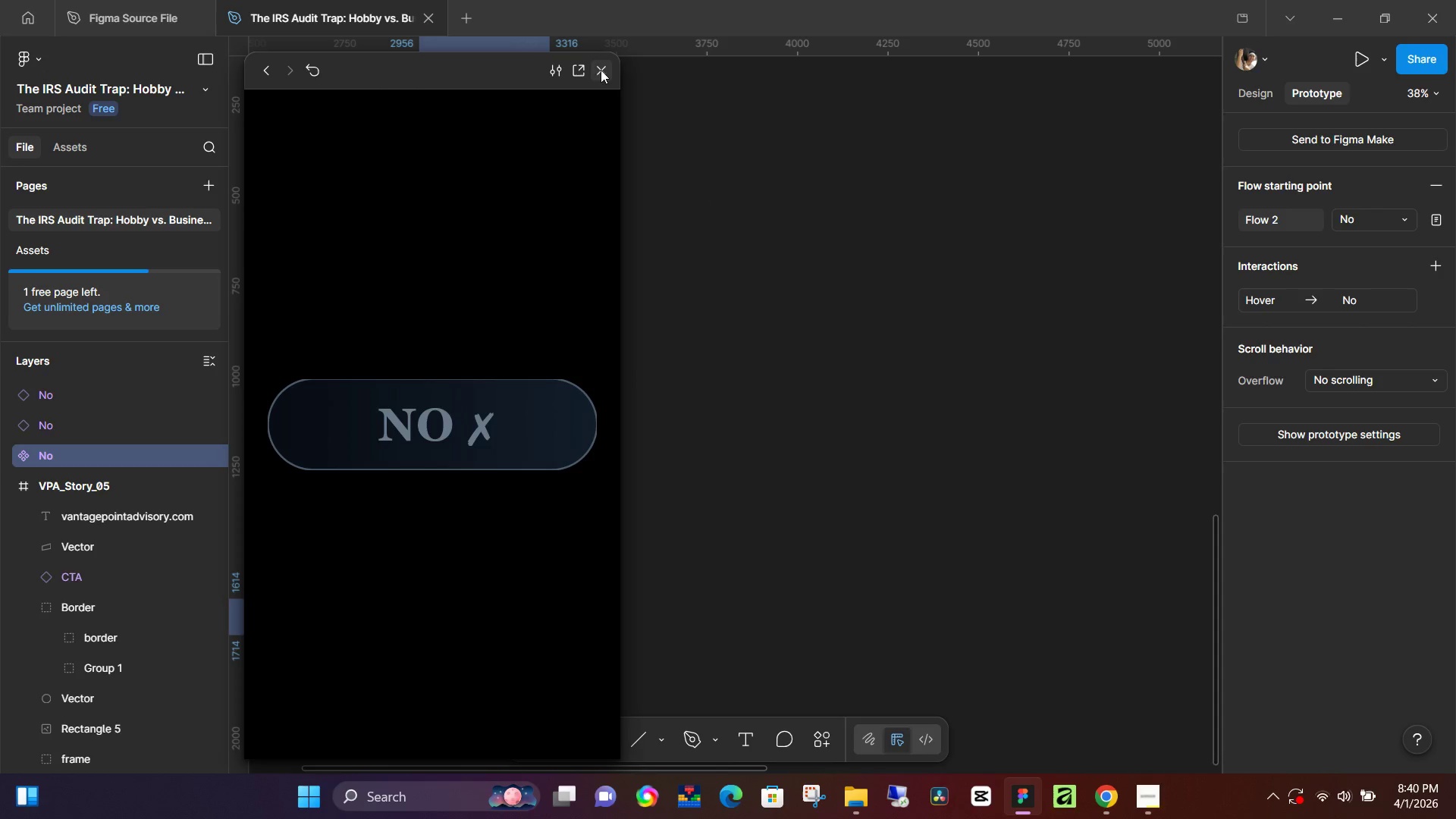 
double_click([454, 441])
 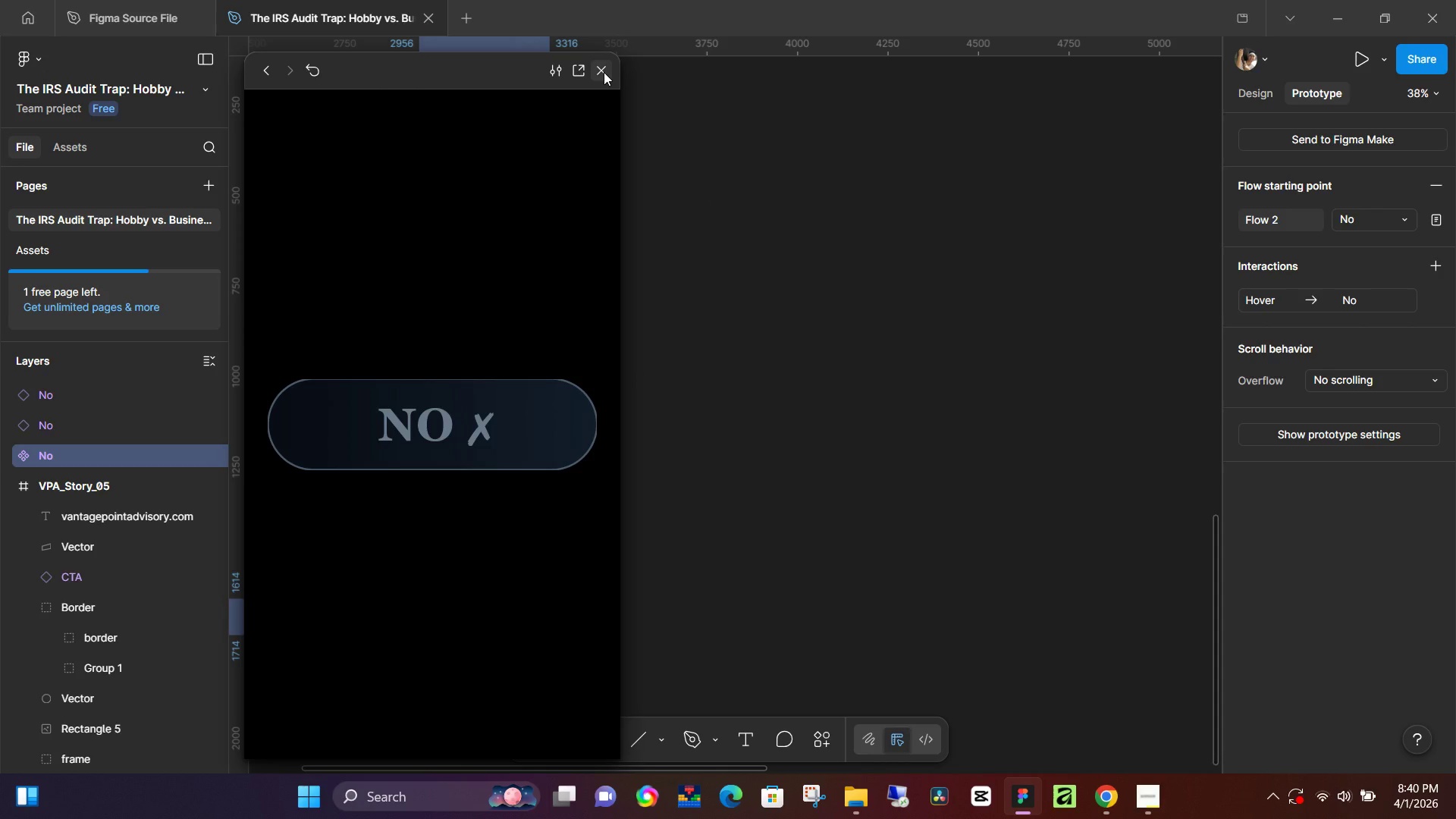 
left_click([604, 72])
 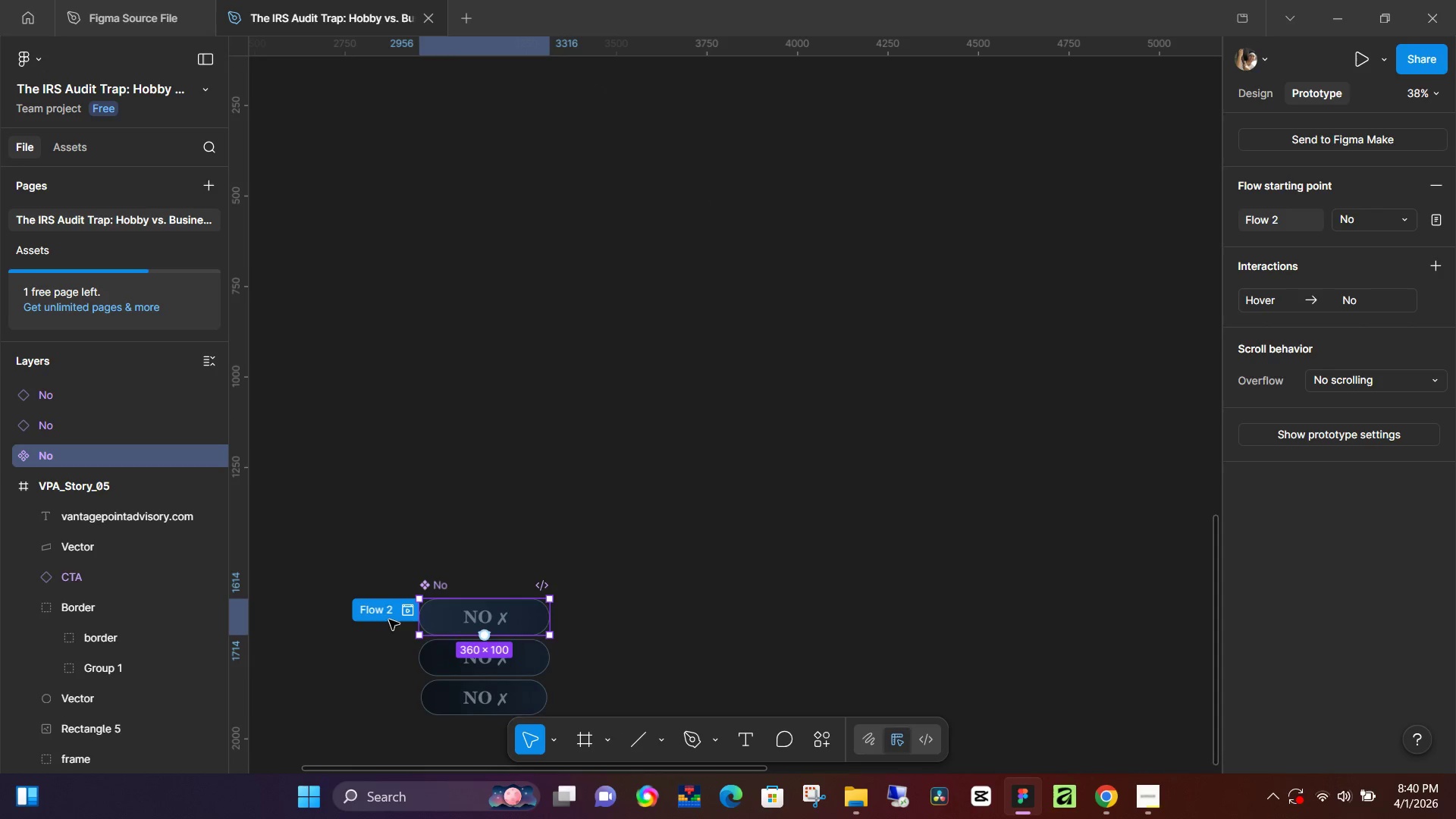 
left_click([388, 614])
 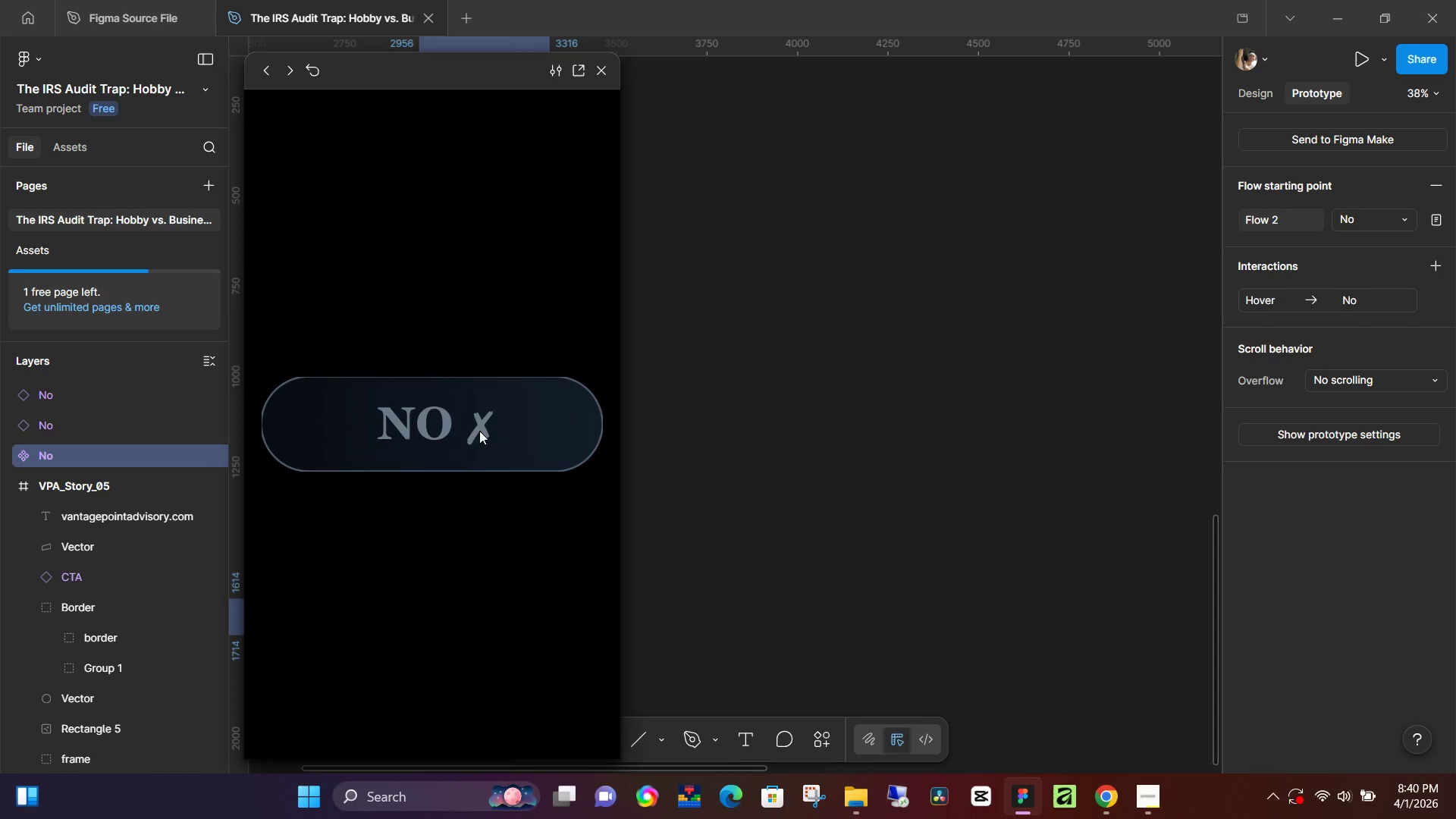 
wait(7.52)
 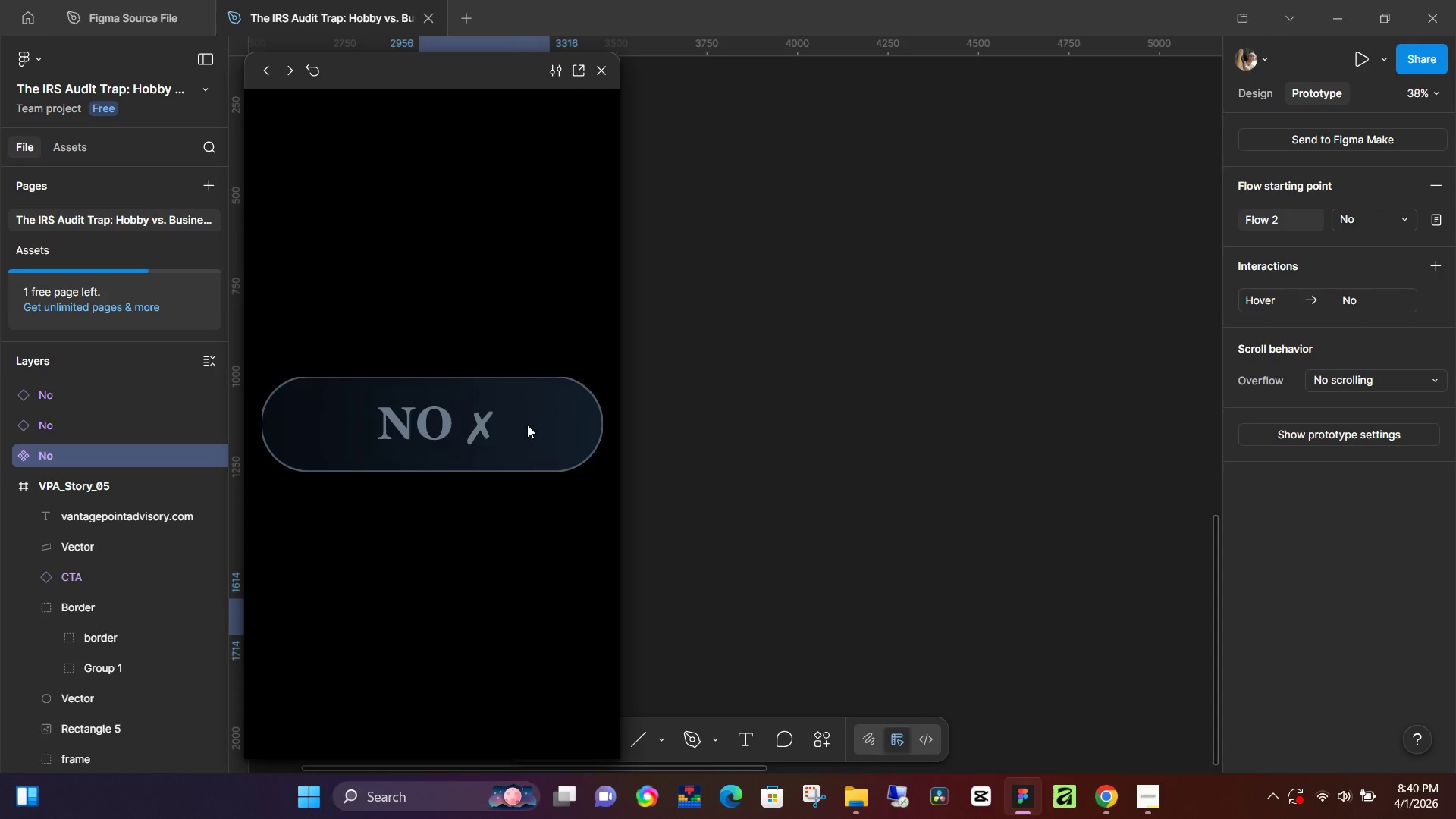 
left_click([497, 441])
 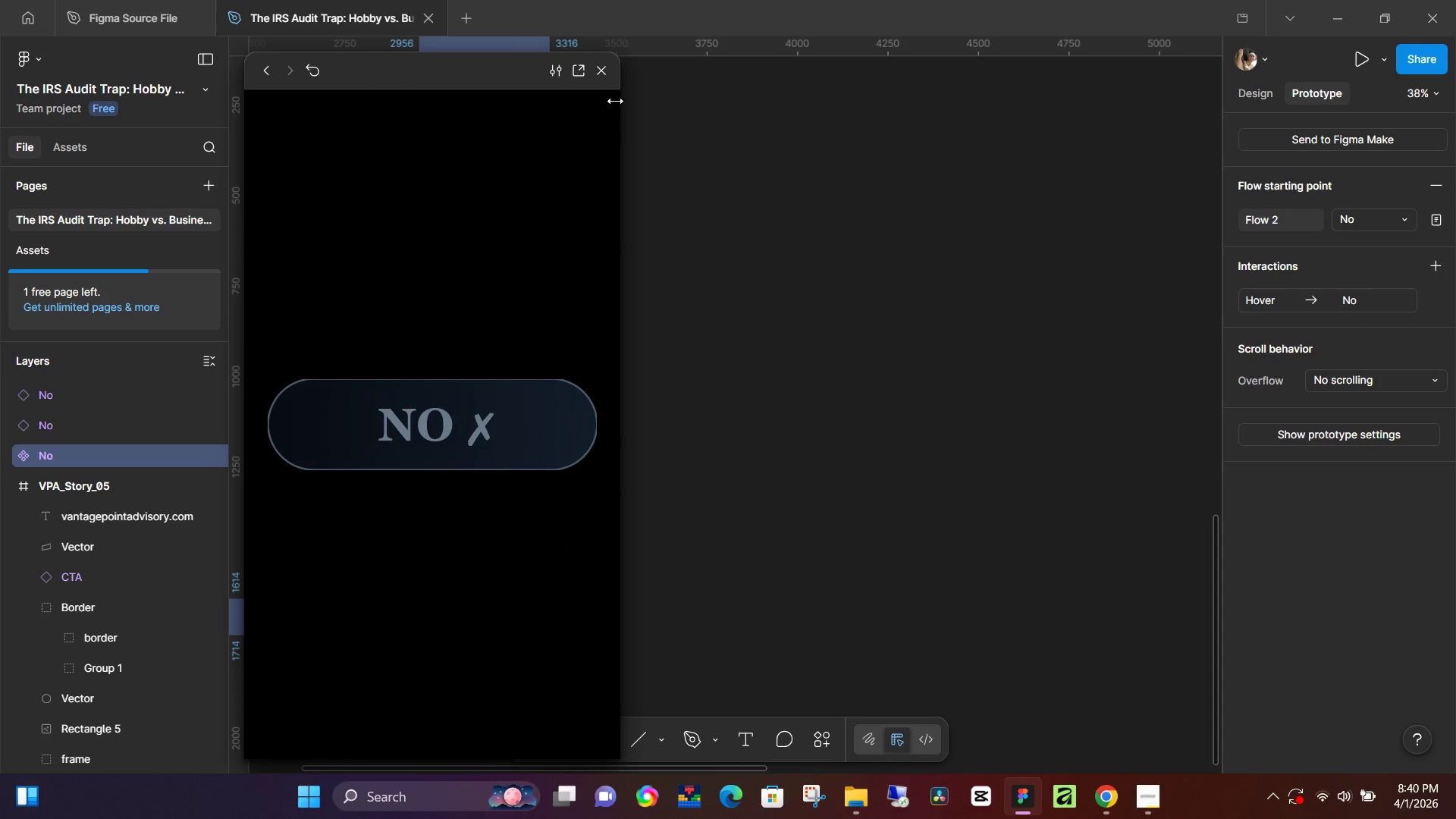 
left_click([598, 72])
 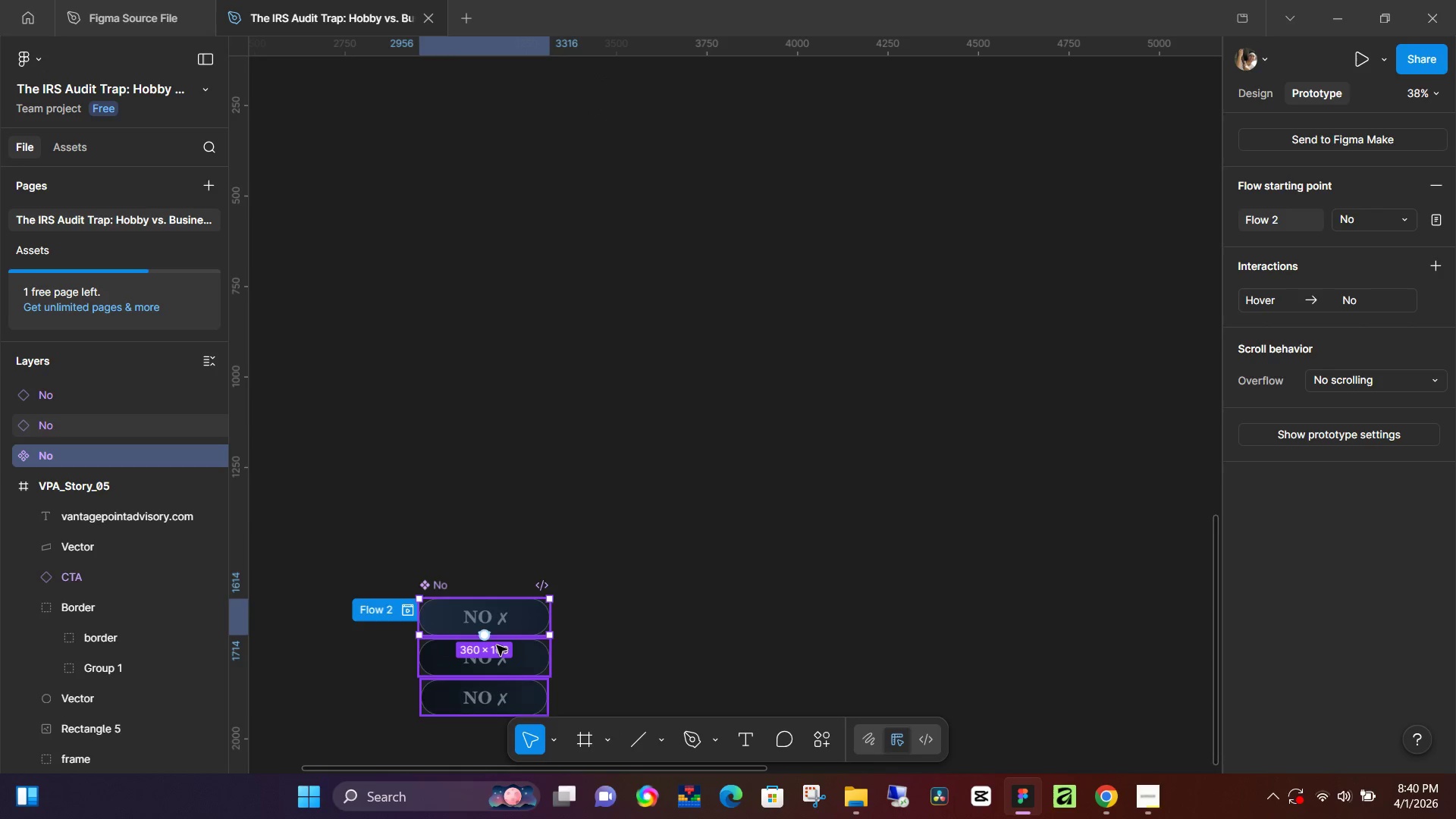 
scroll: coordinate [563, 595], scroll_direction: down, amount: 4.0
 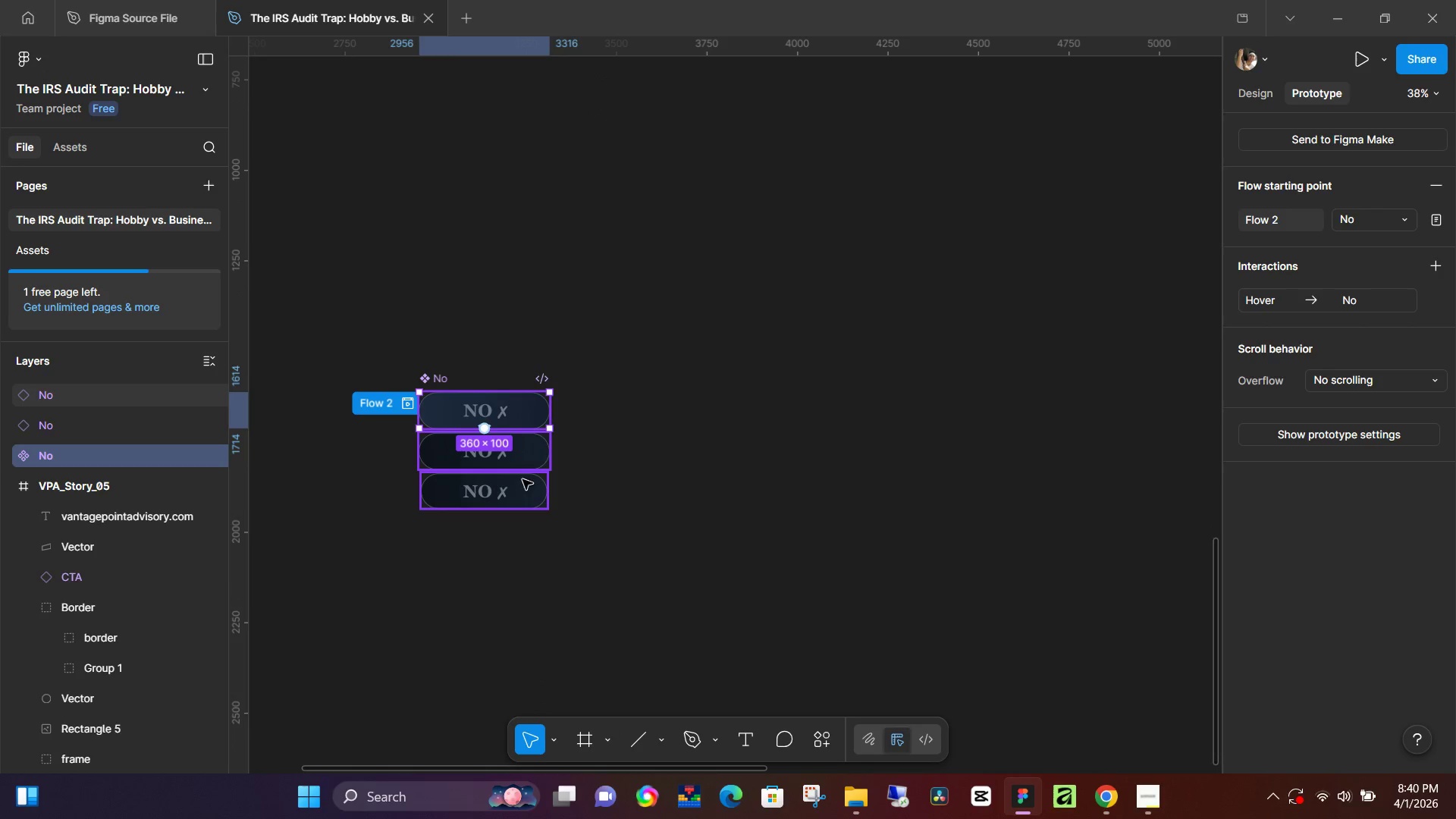 
left_click([518, 489])
 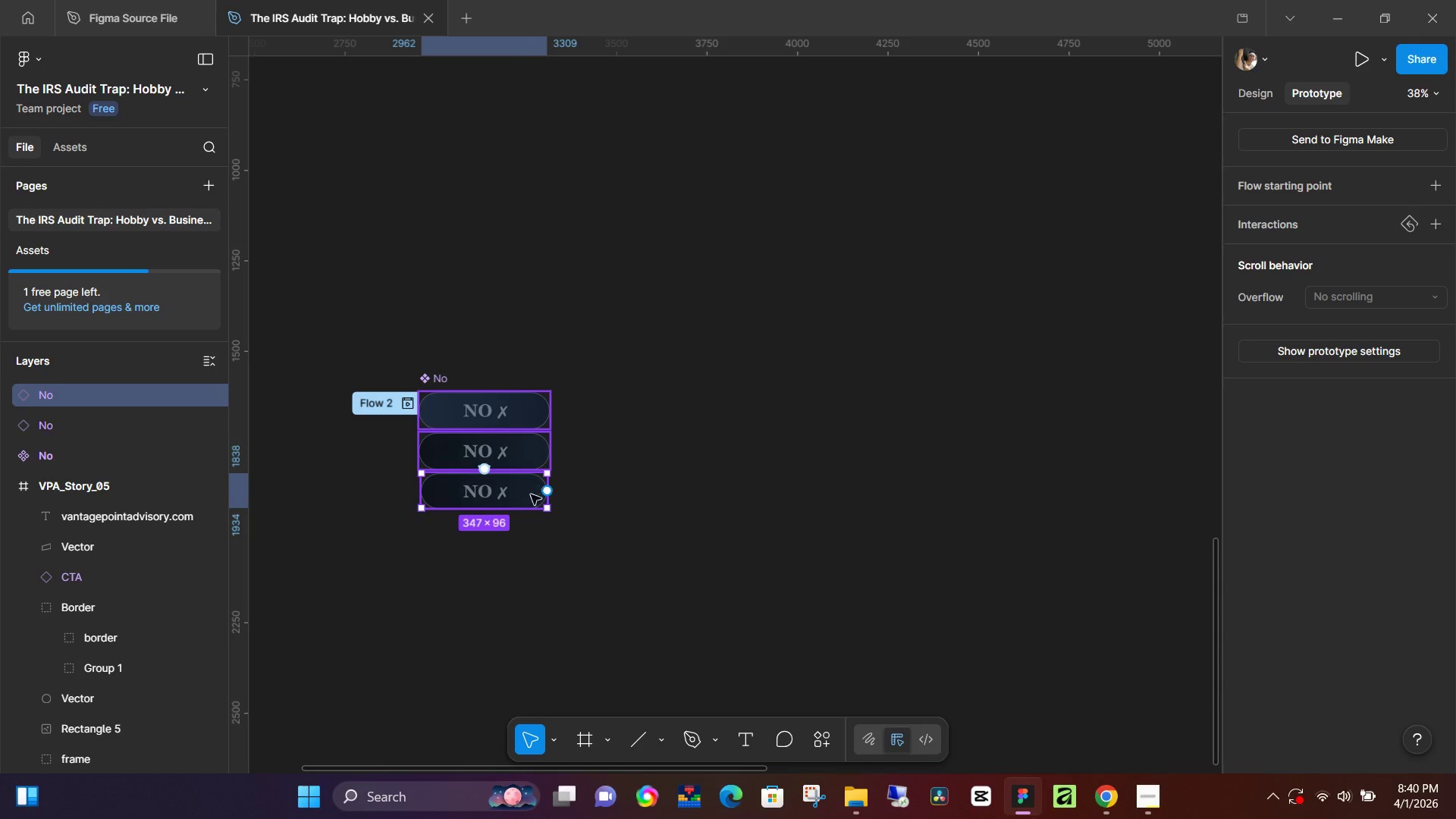 
hold_key(key=ControlLeft, duration=1.19)
scroll: coordinate [482, 441], scroll_direction: up, amount: 19.0
 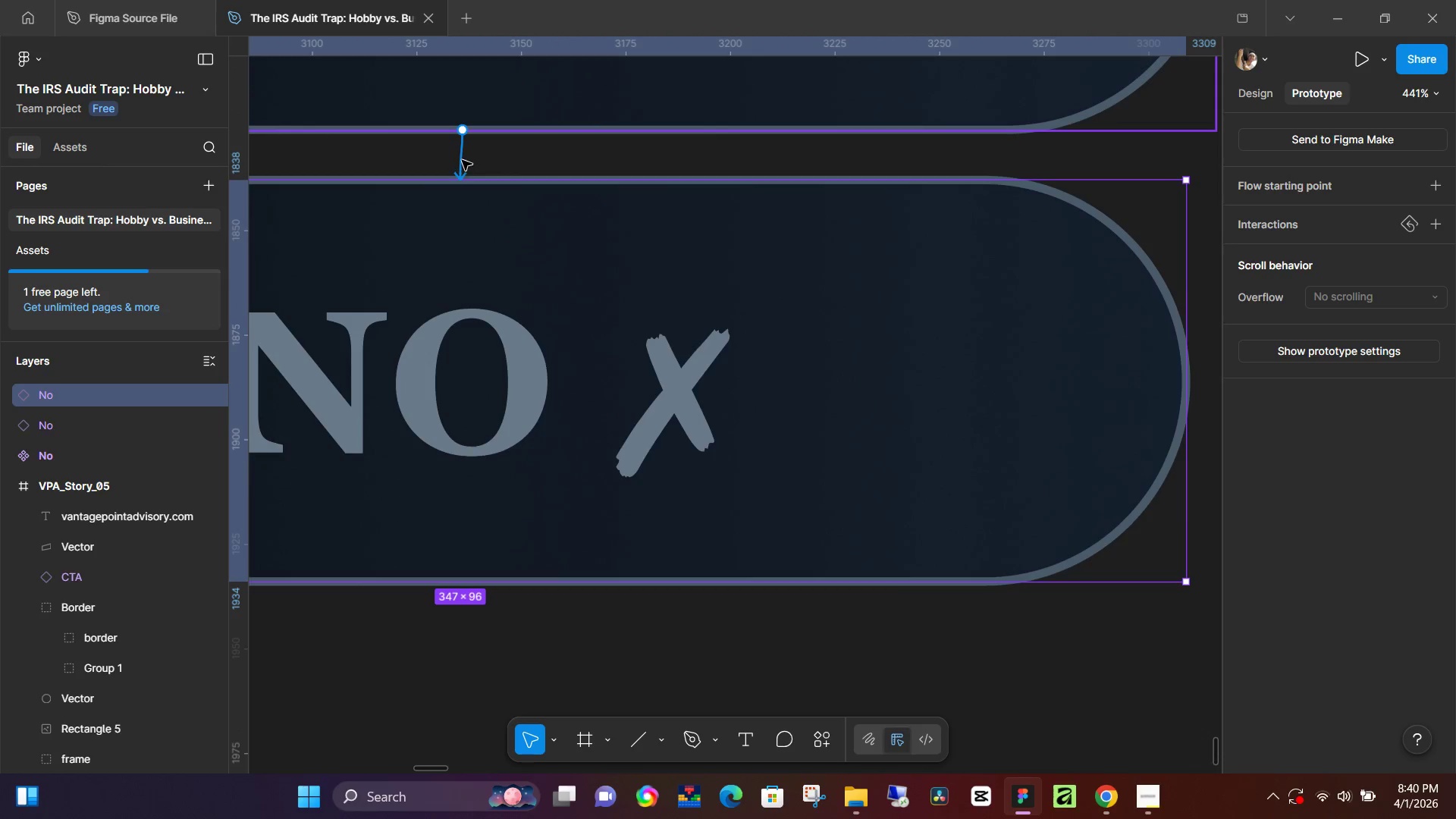 
left_click([462, 159])
 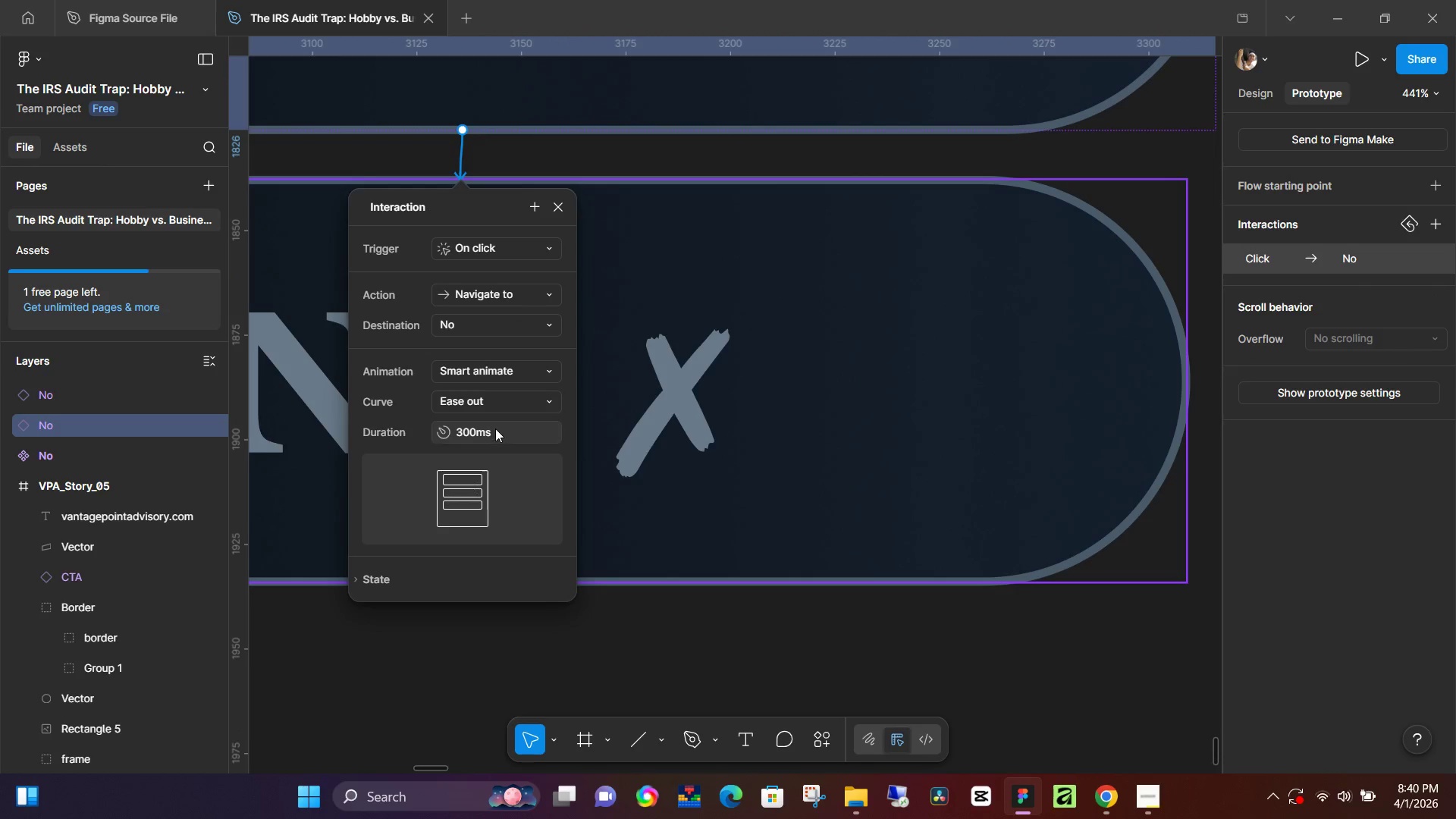 
left_click([497, 428])
 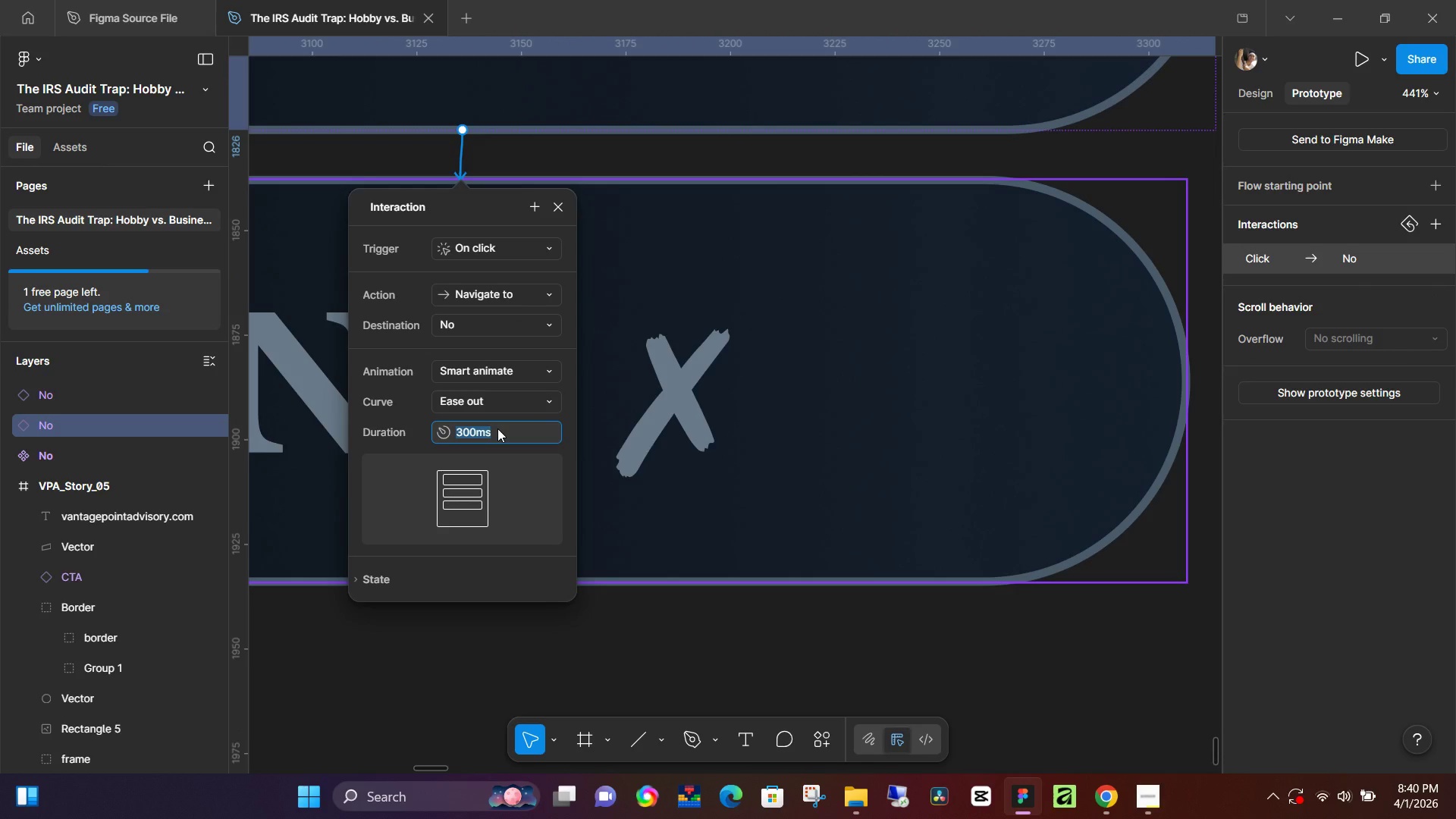 
type(50)
 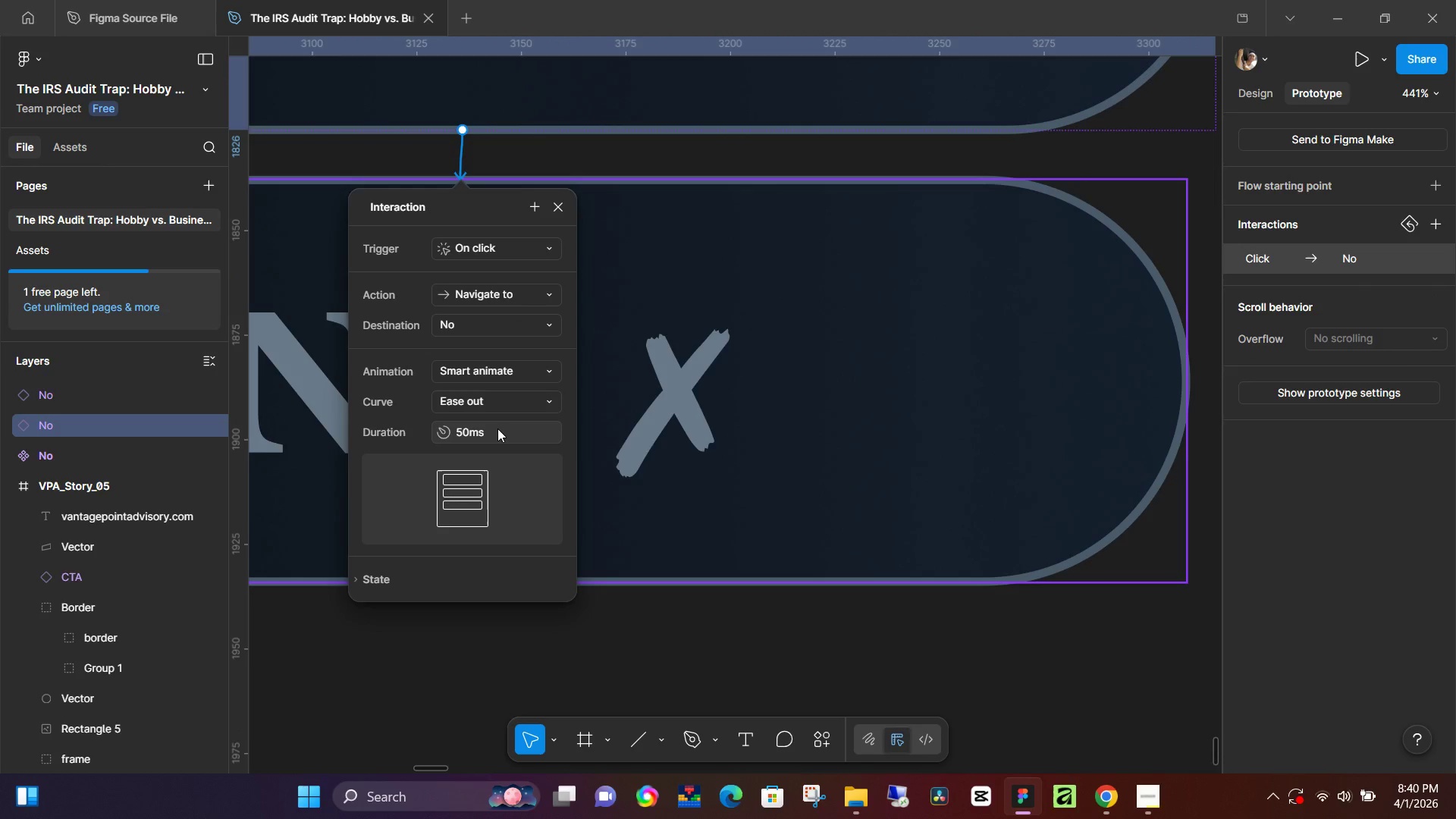 
key(Enter)
 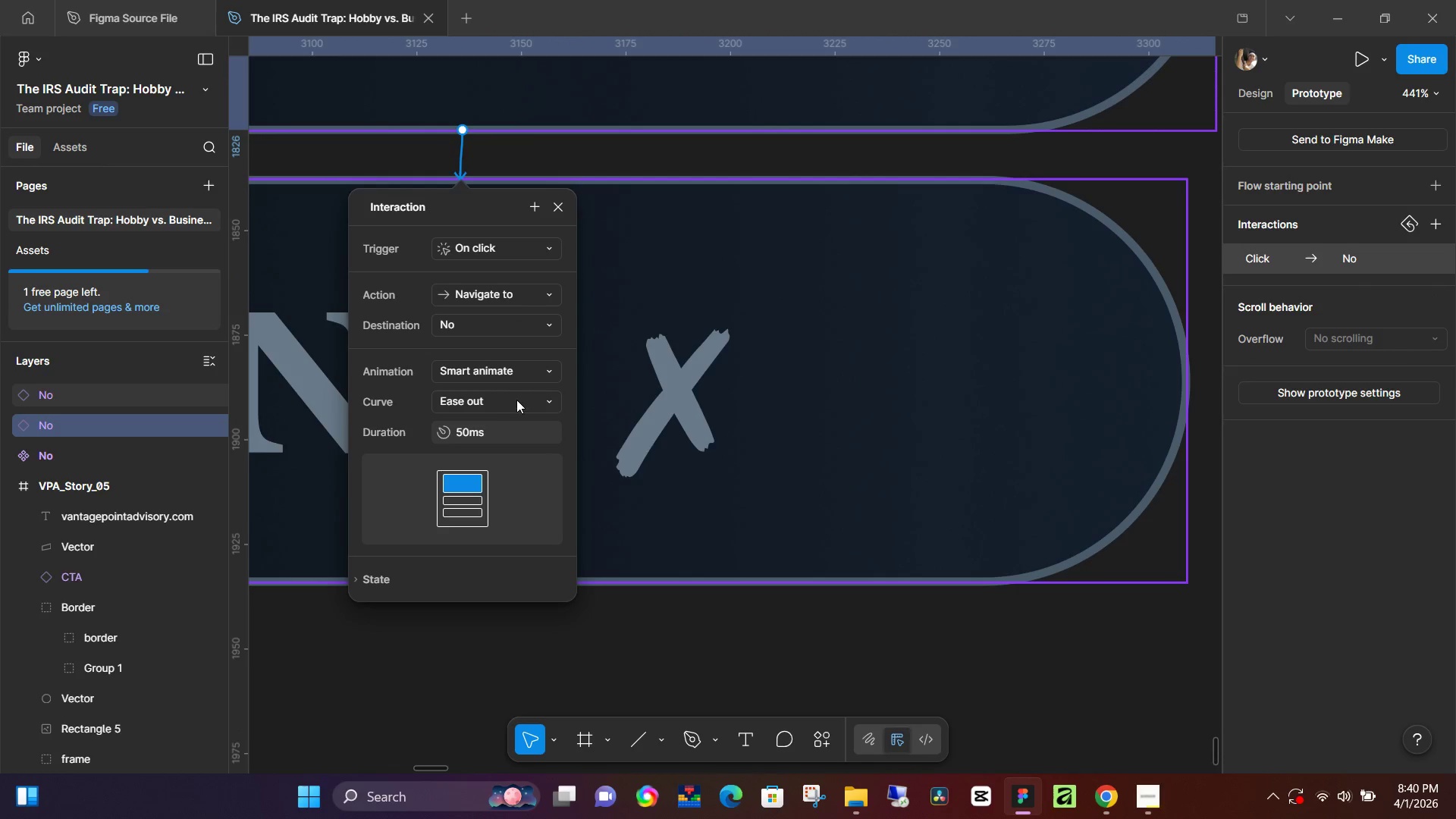 
left_click([530, 369])
 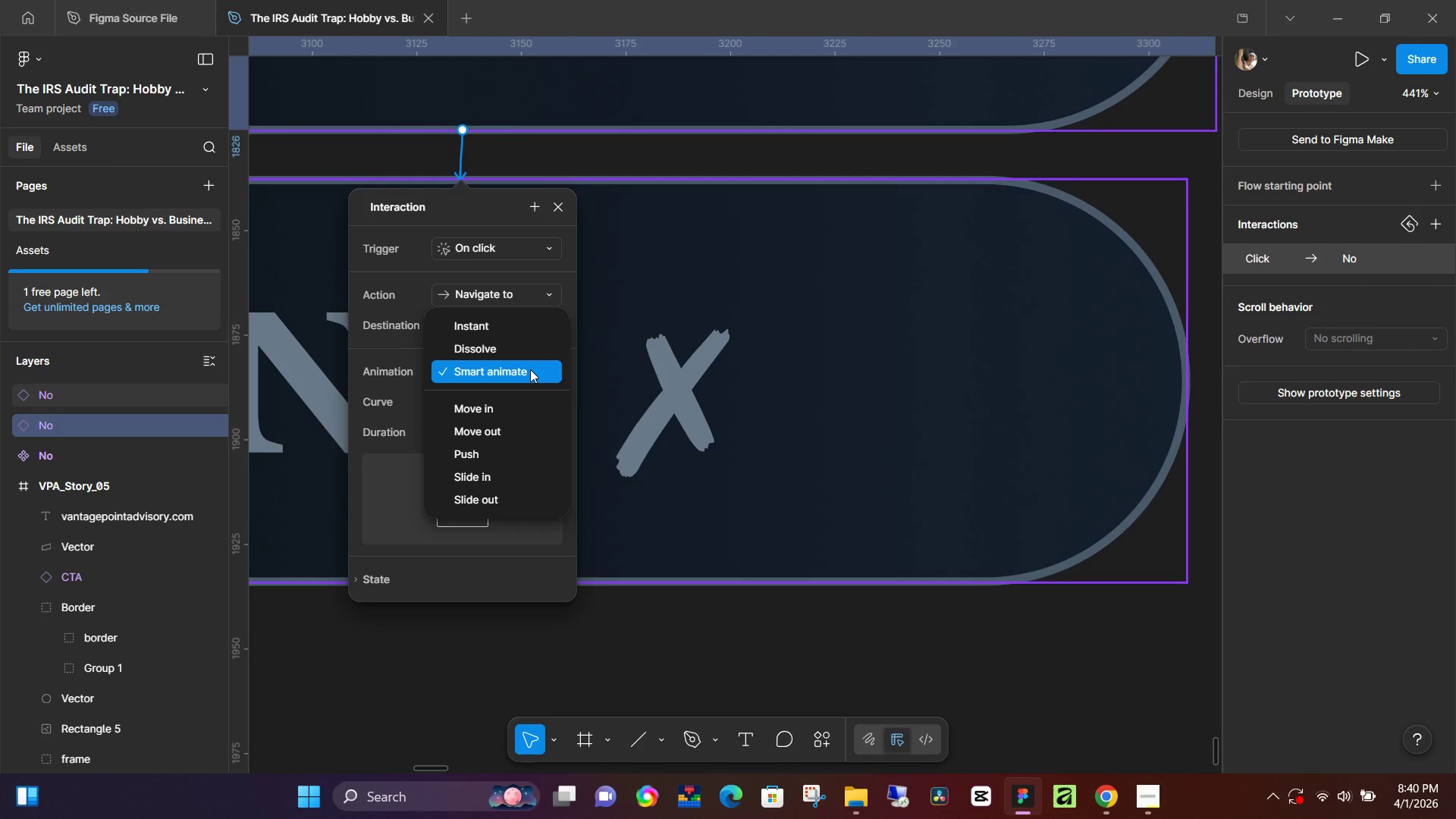 
left_click([530, 369])
 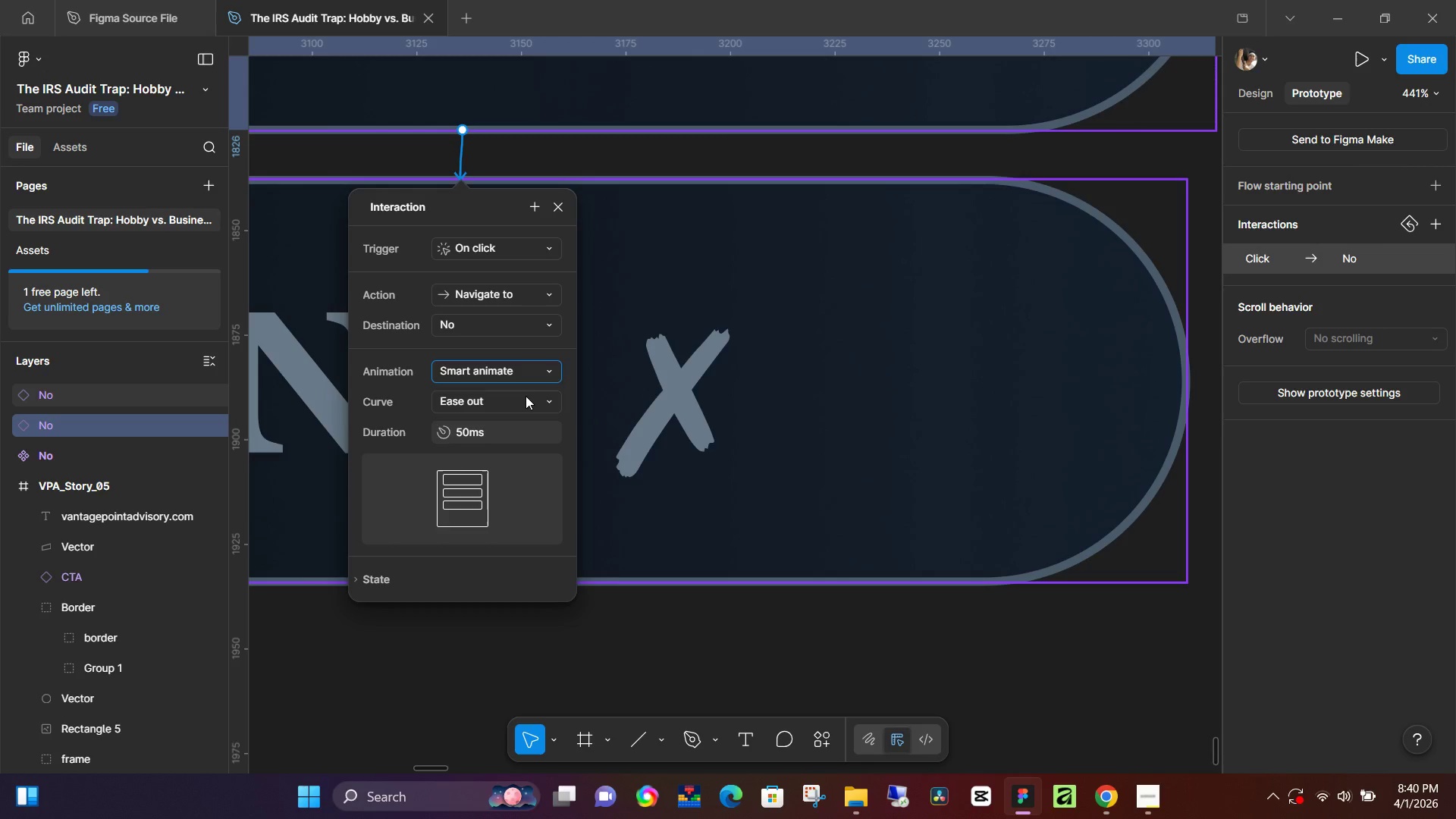 
left_click([526, 396])
 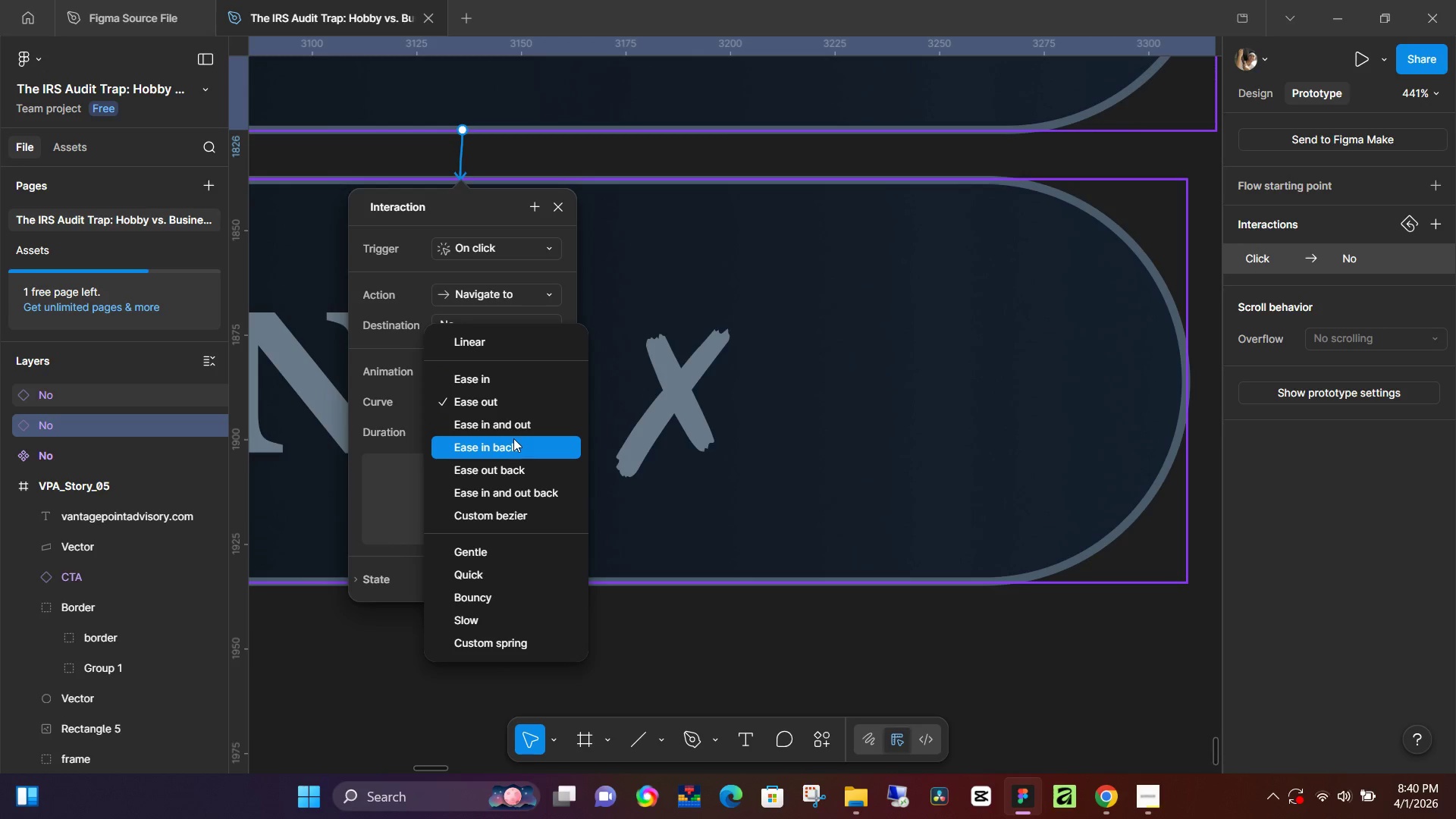 
left_click([520, 428])
 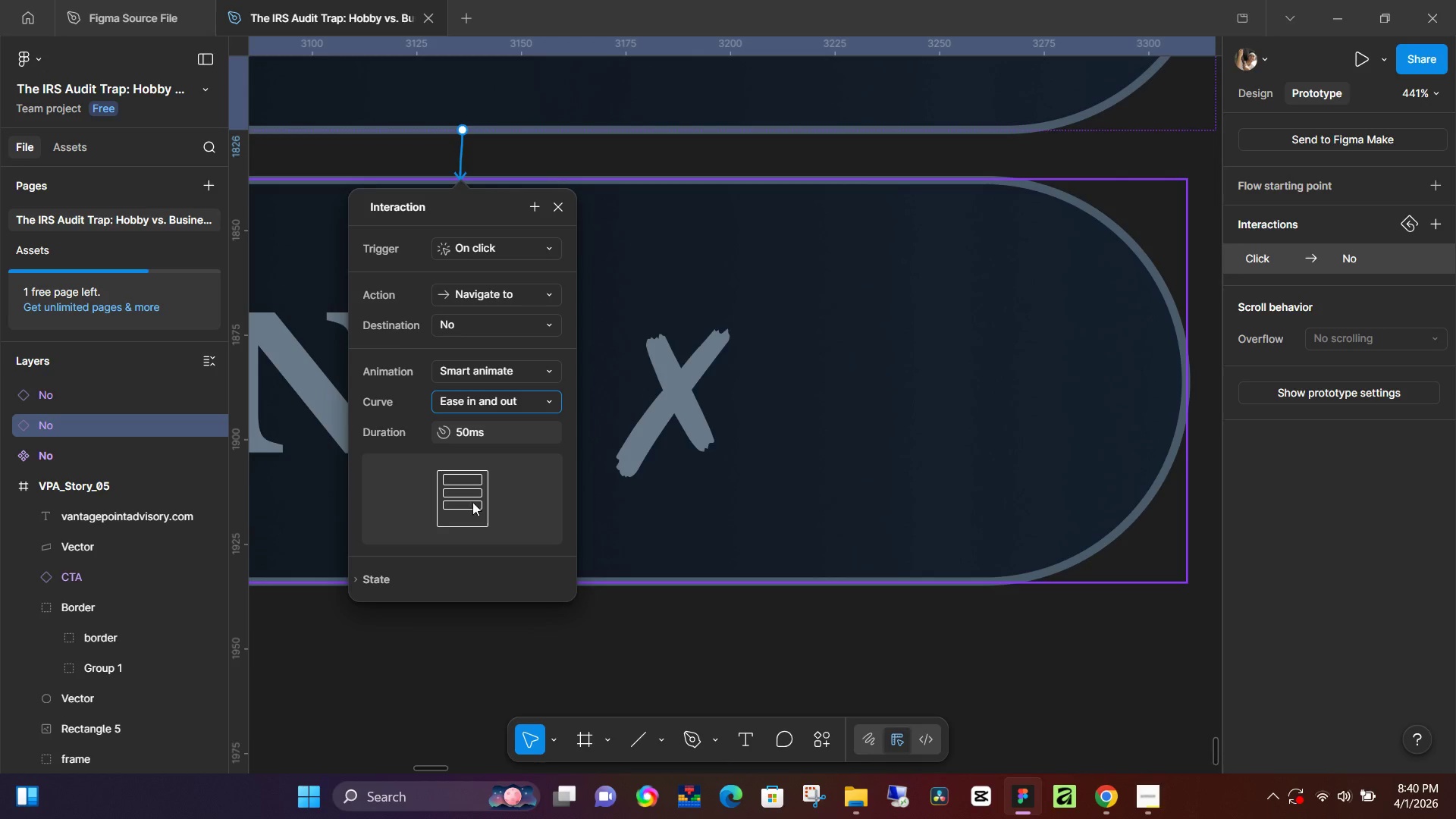 
left_click([465, 437])
 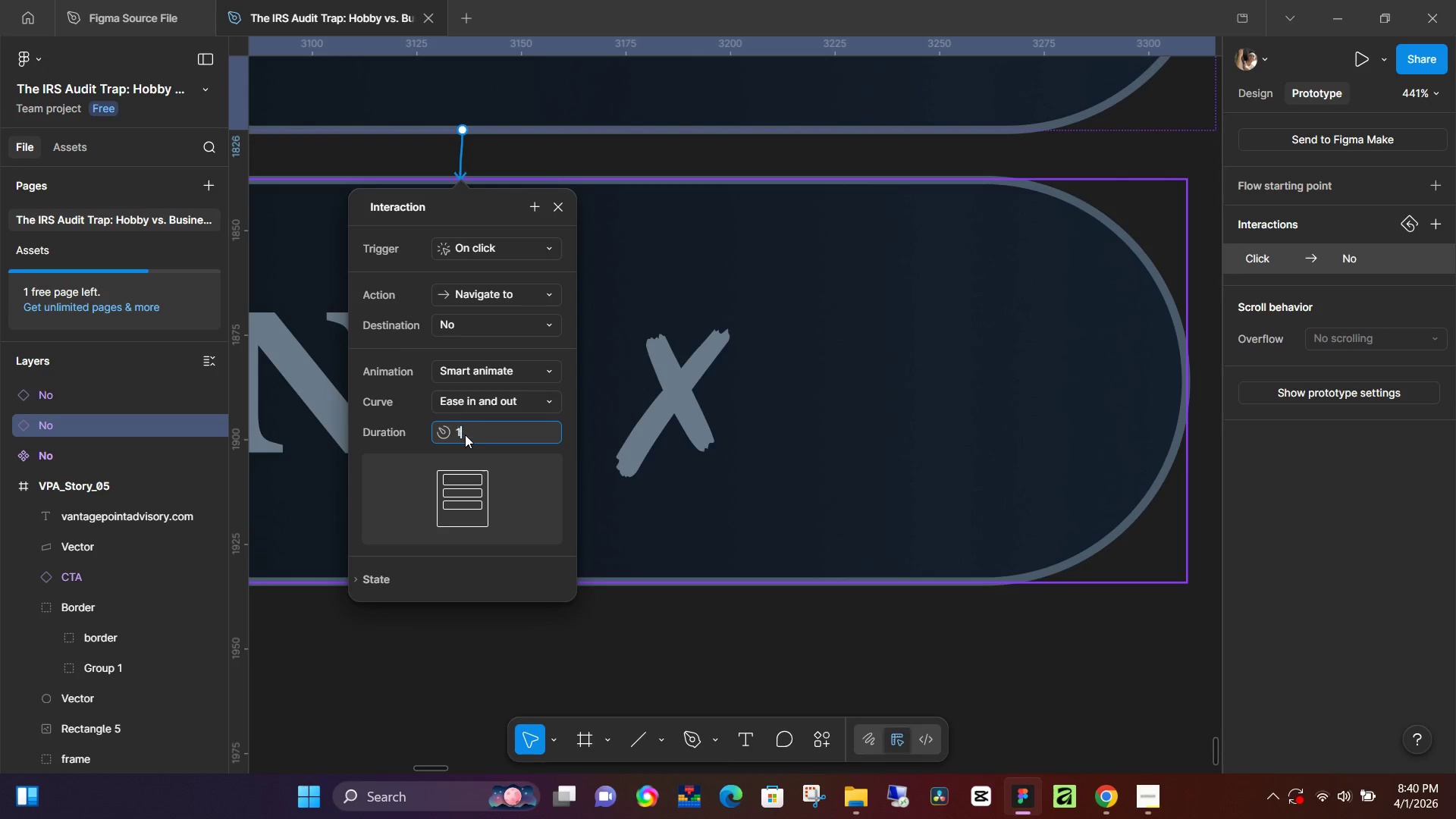 
type(100)
 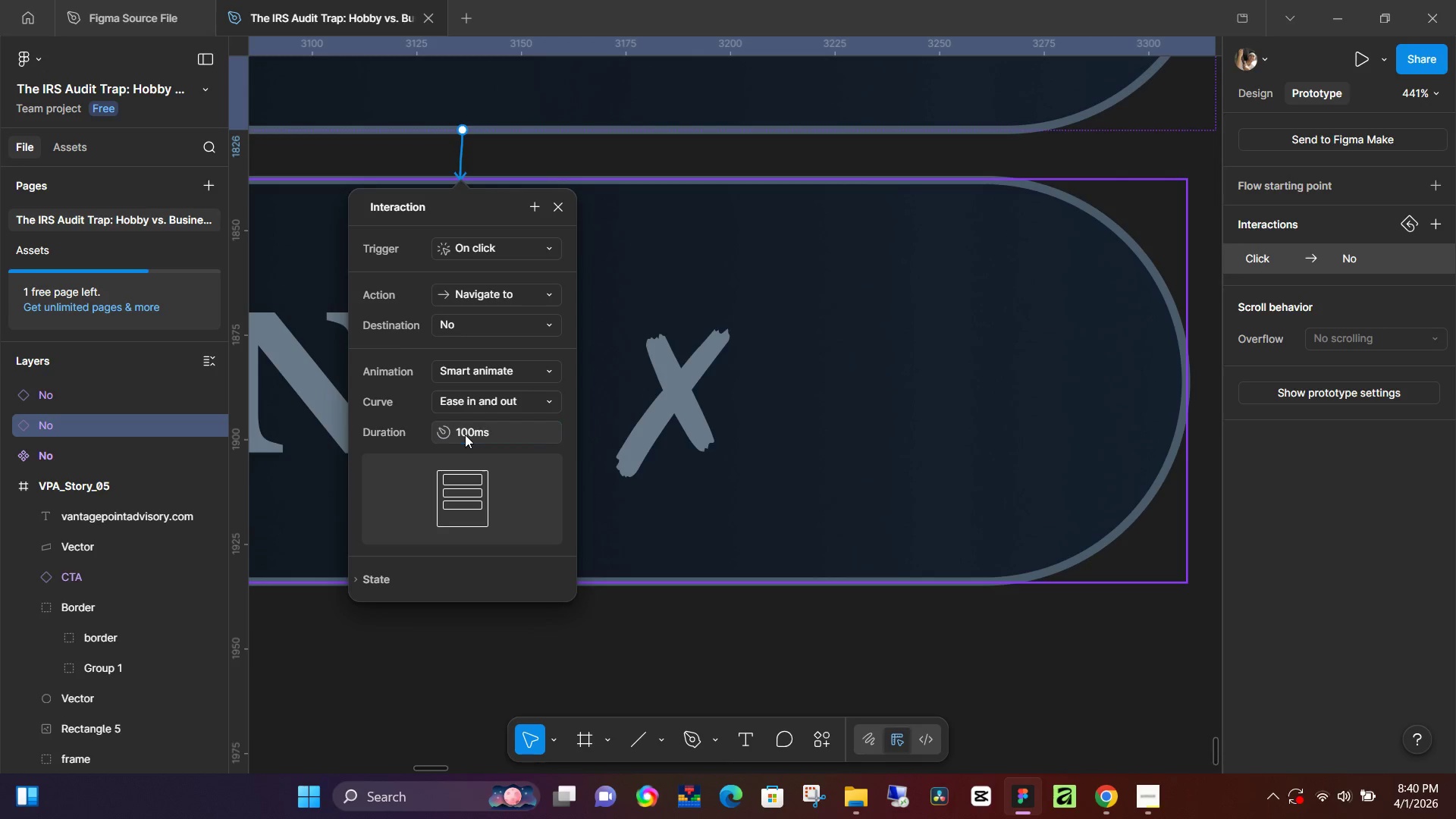 
key(Enter)
 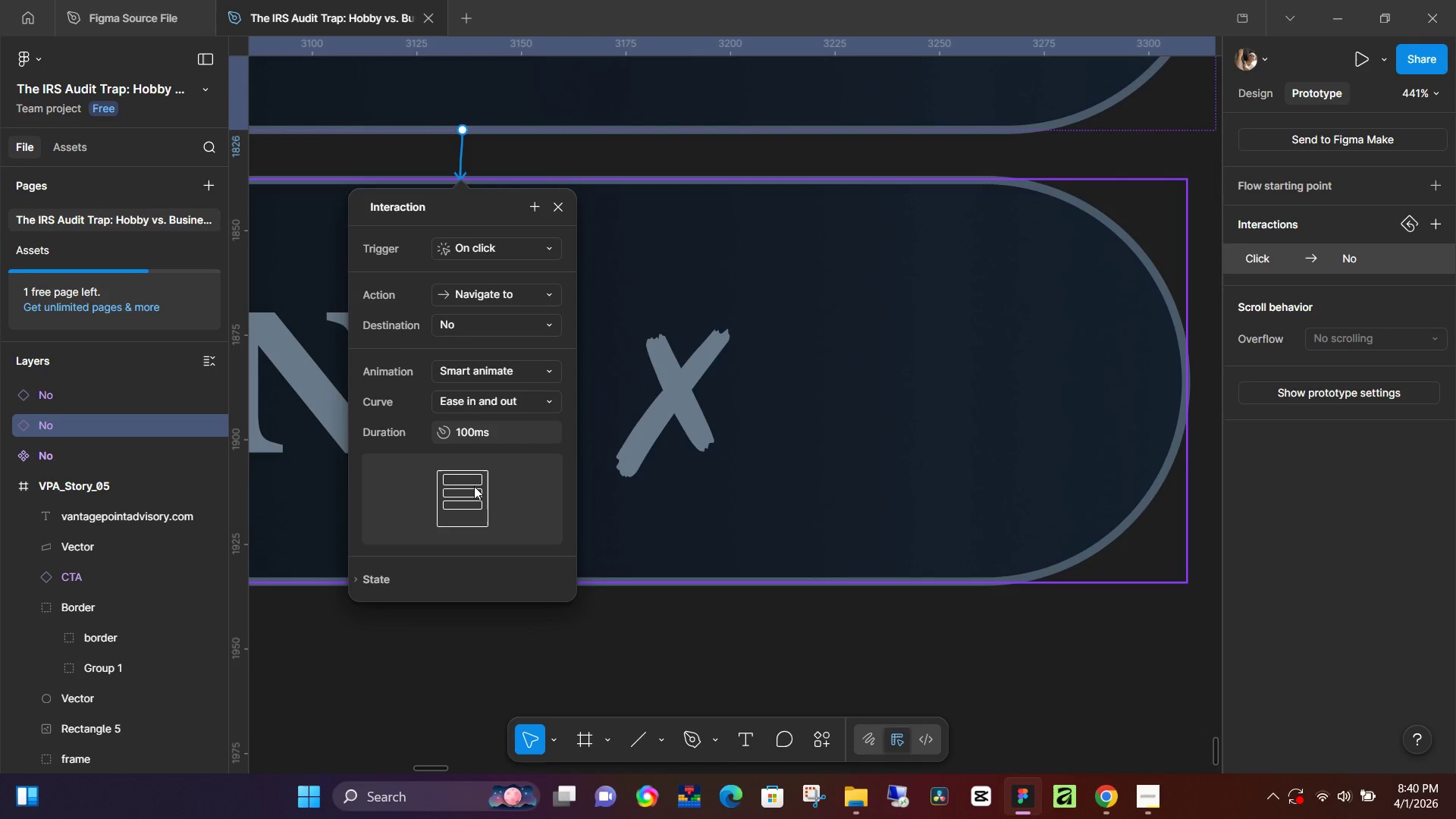 
left_click([565, 593])
 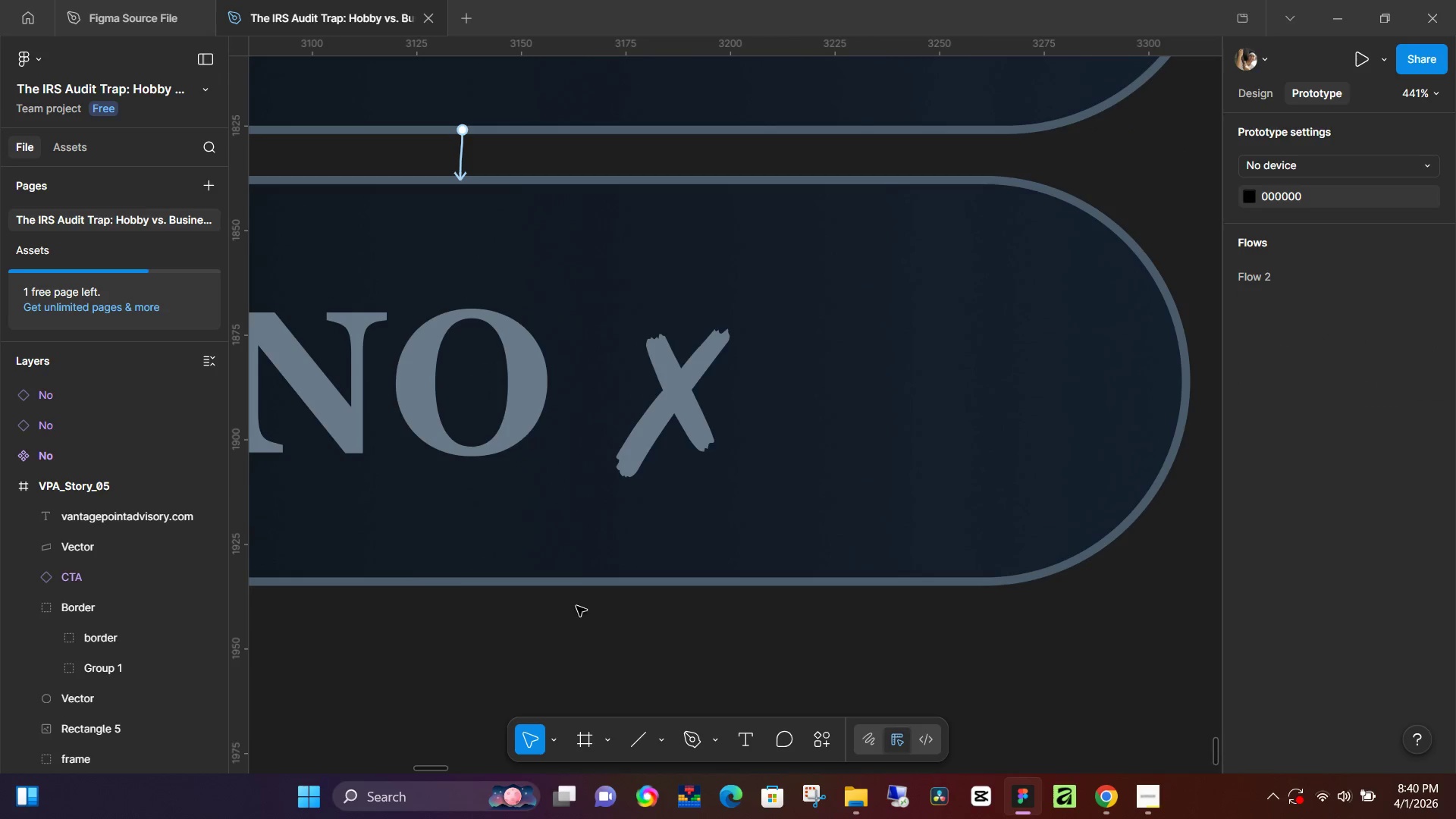 
hold_key(key=ControlLeft, duration=0.55)
 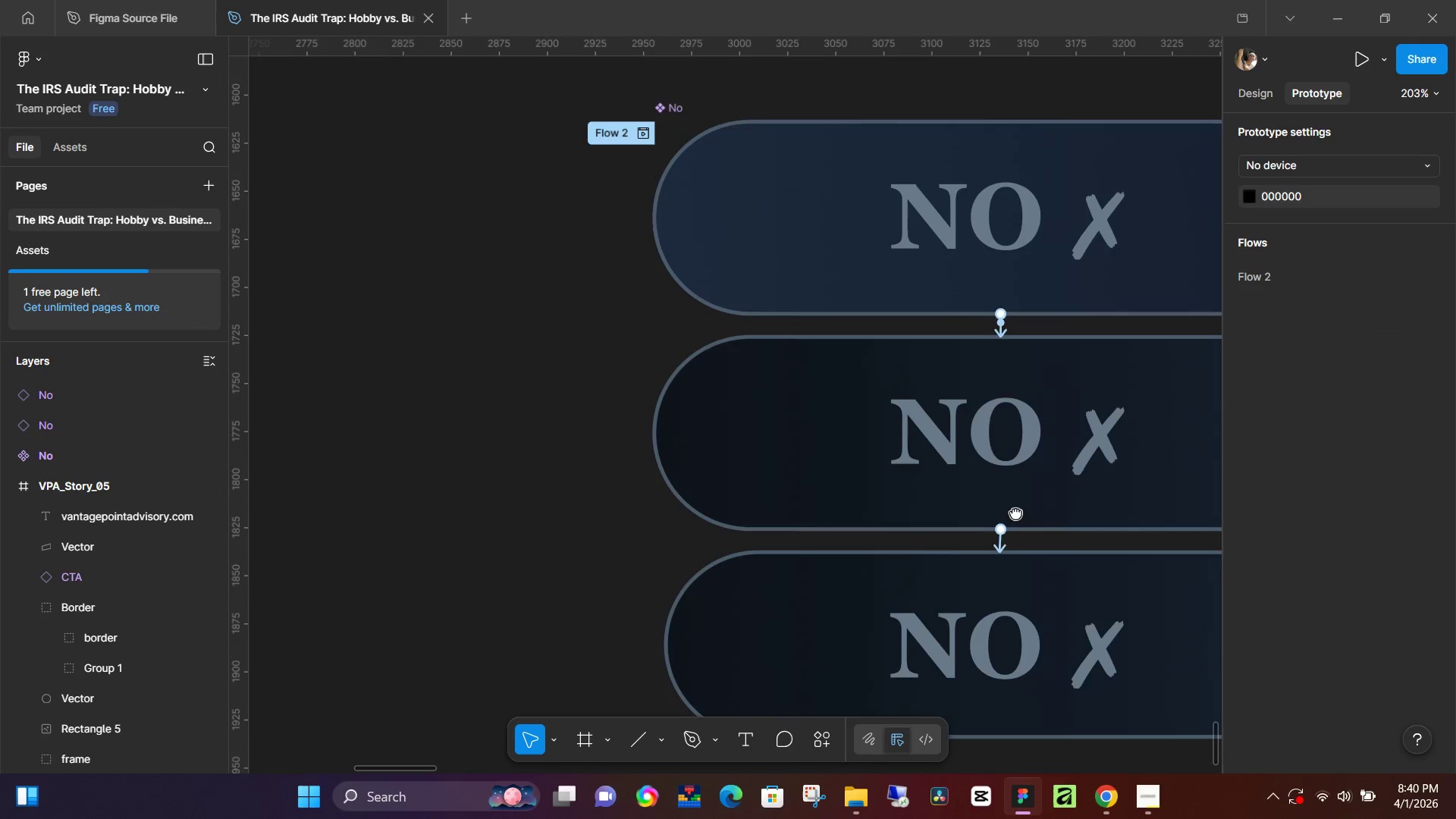 
hold_key(key=Space, duration=0.53)
 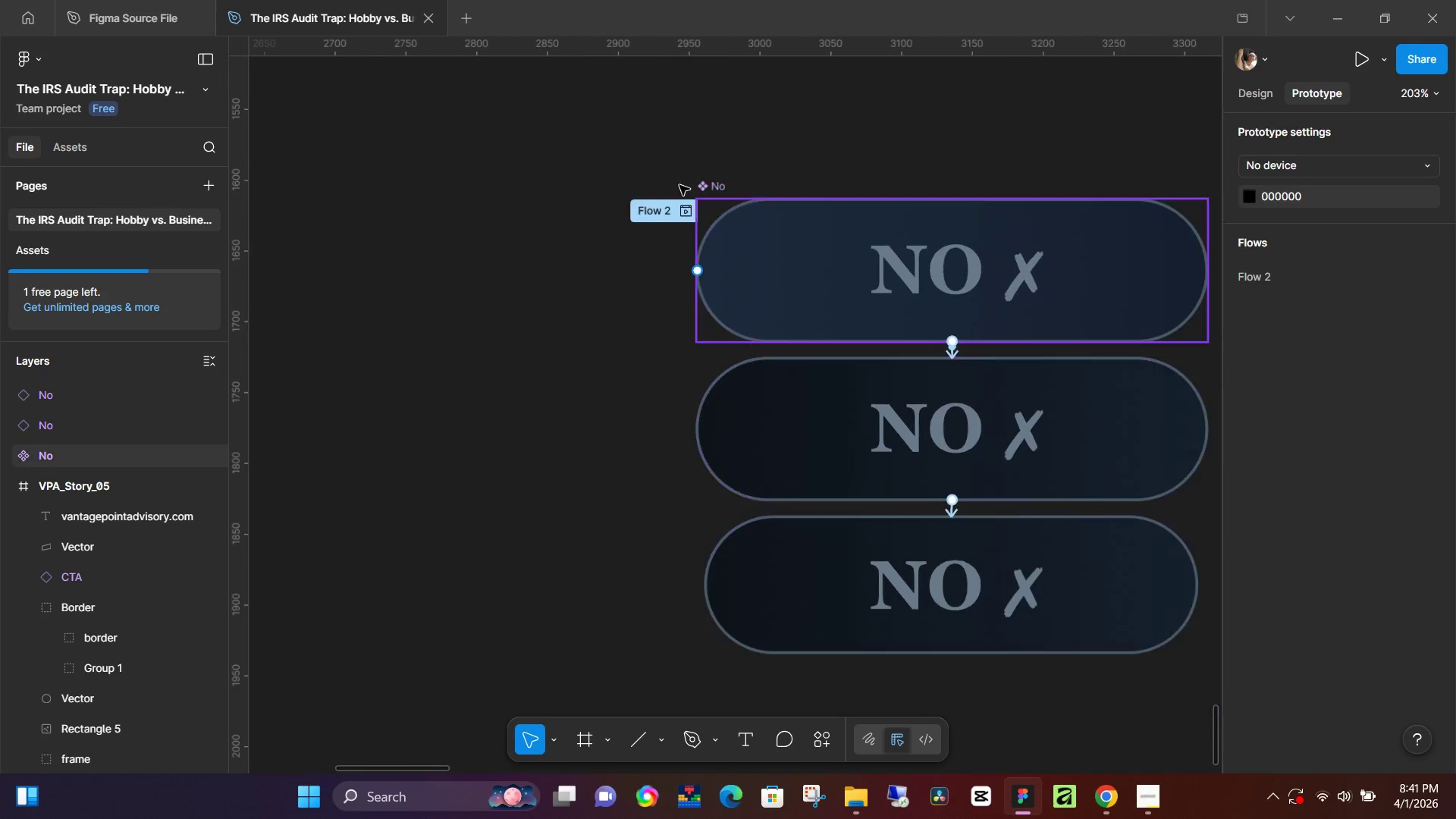 
left_click_drag(start_coordinate=[419, 321], to_coordinate=[1015, 513])
 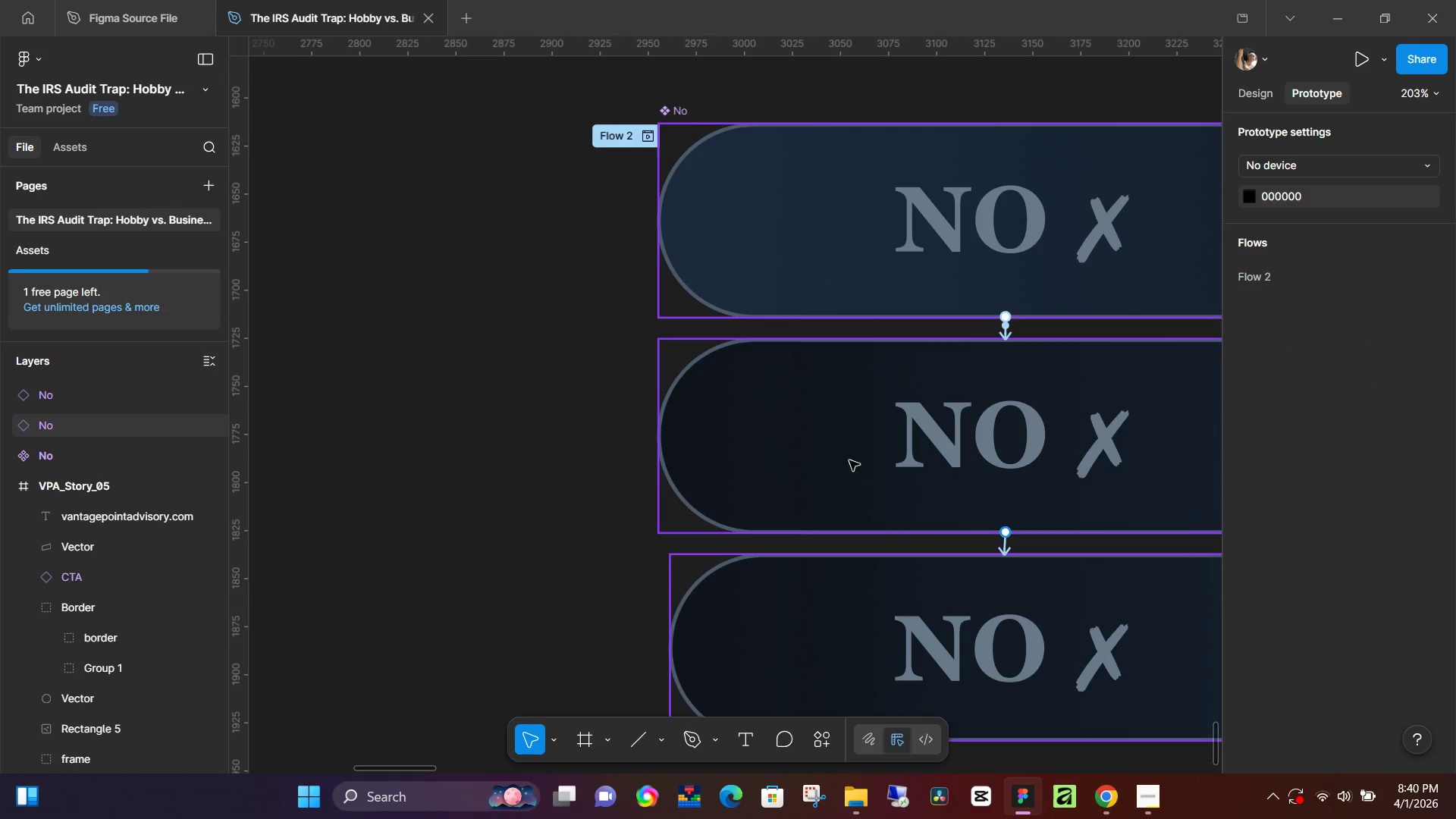 
scroll: coordinate [379, 507], scroll_direction: down, amount: 8.0
 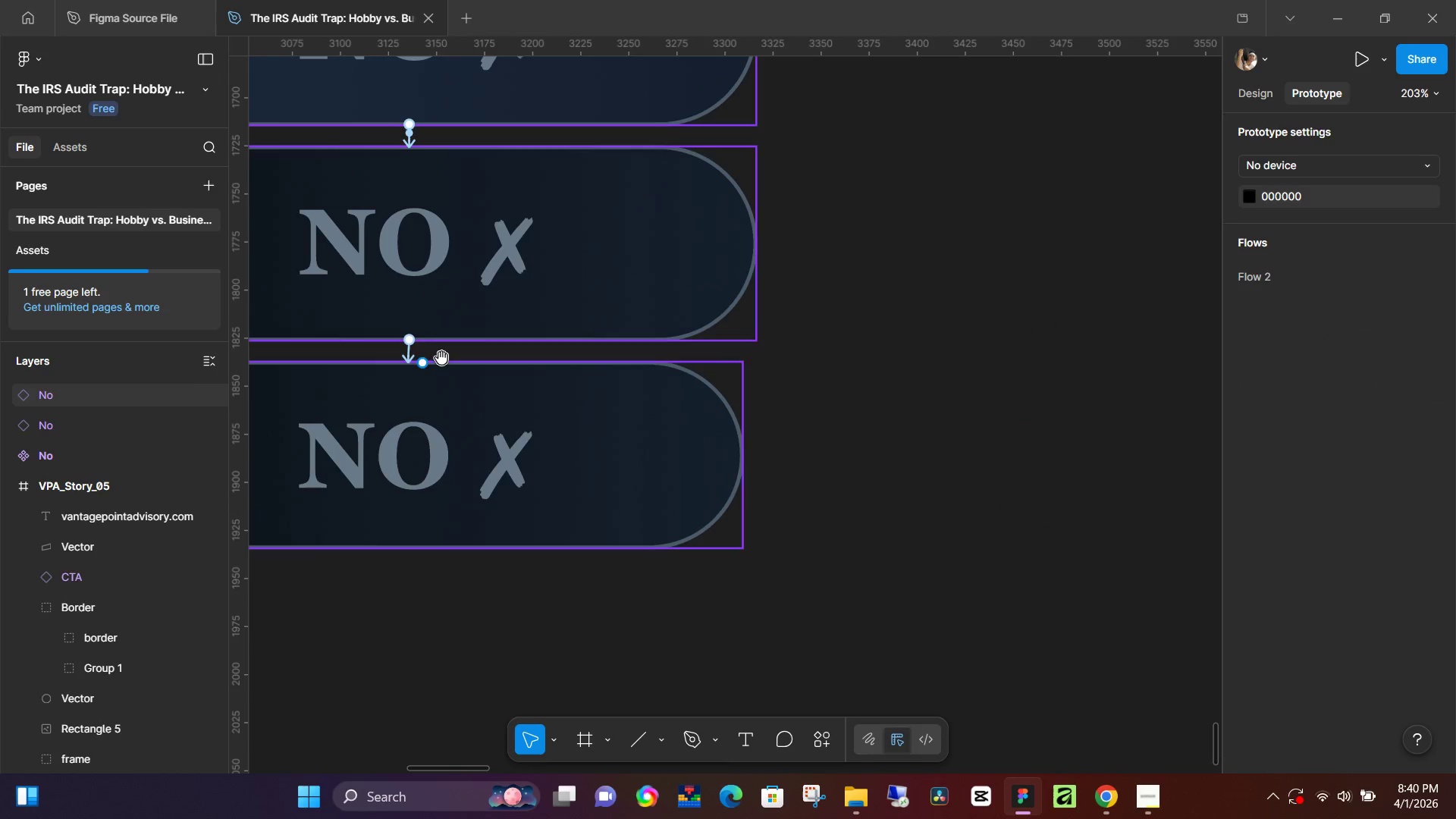 
hold_key(key=ControlLeft, duration=0.39)
scroll: coordinate [805, 411], scroll_direction: down, amount: 3.0
 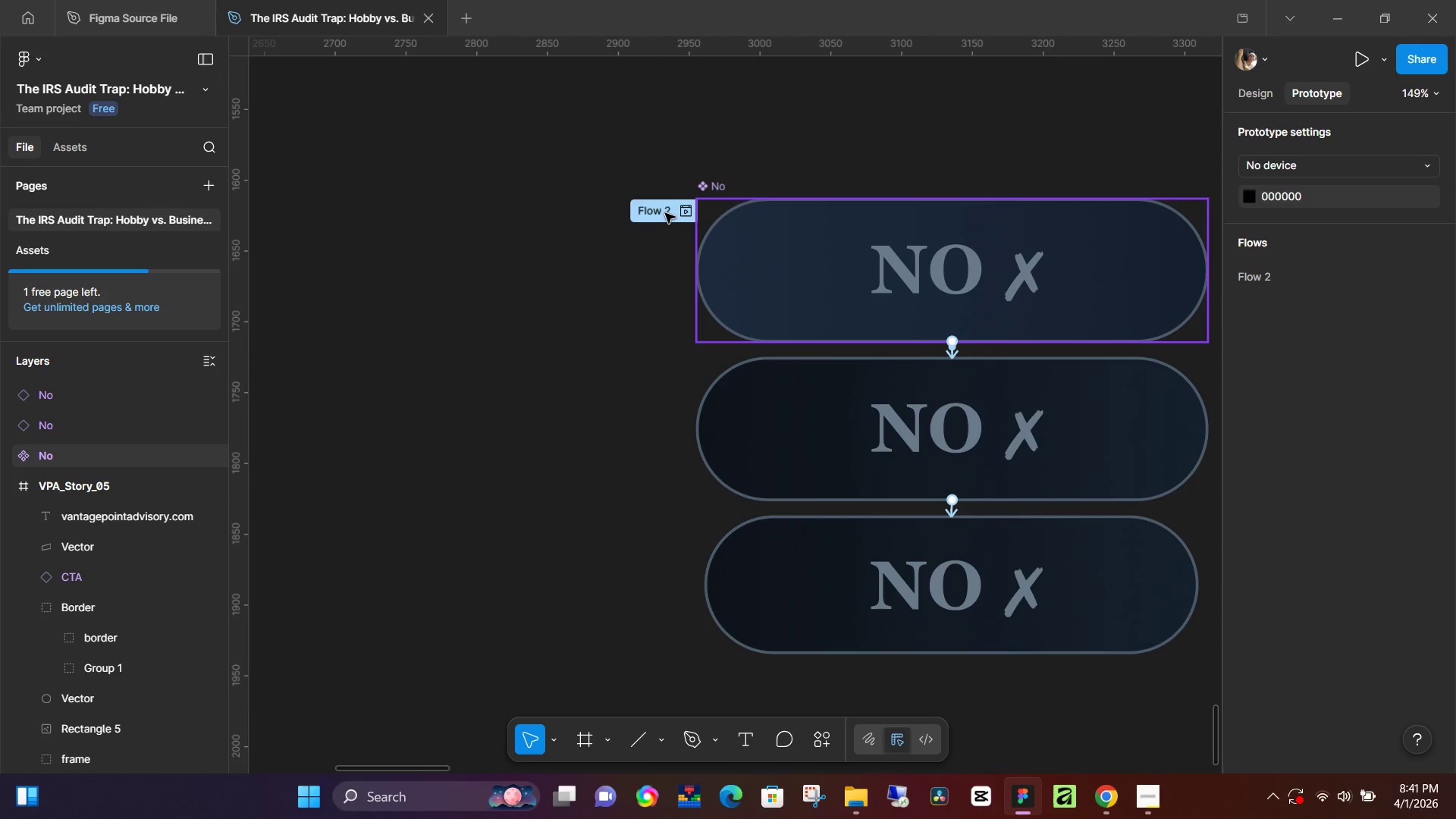 
left_click([665, 215])
 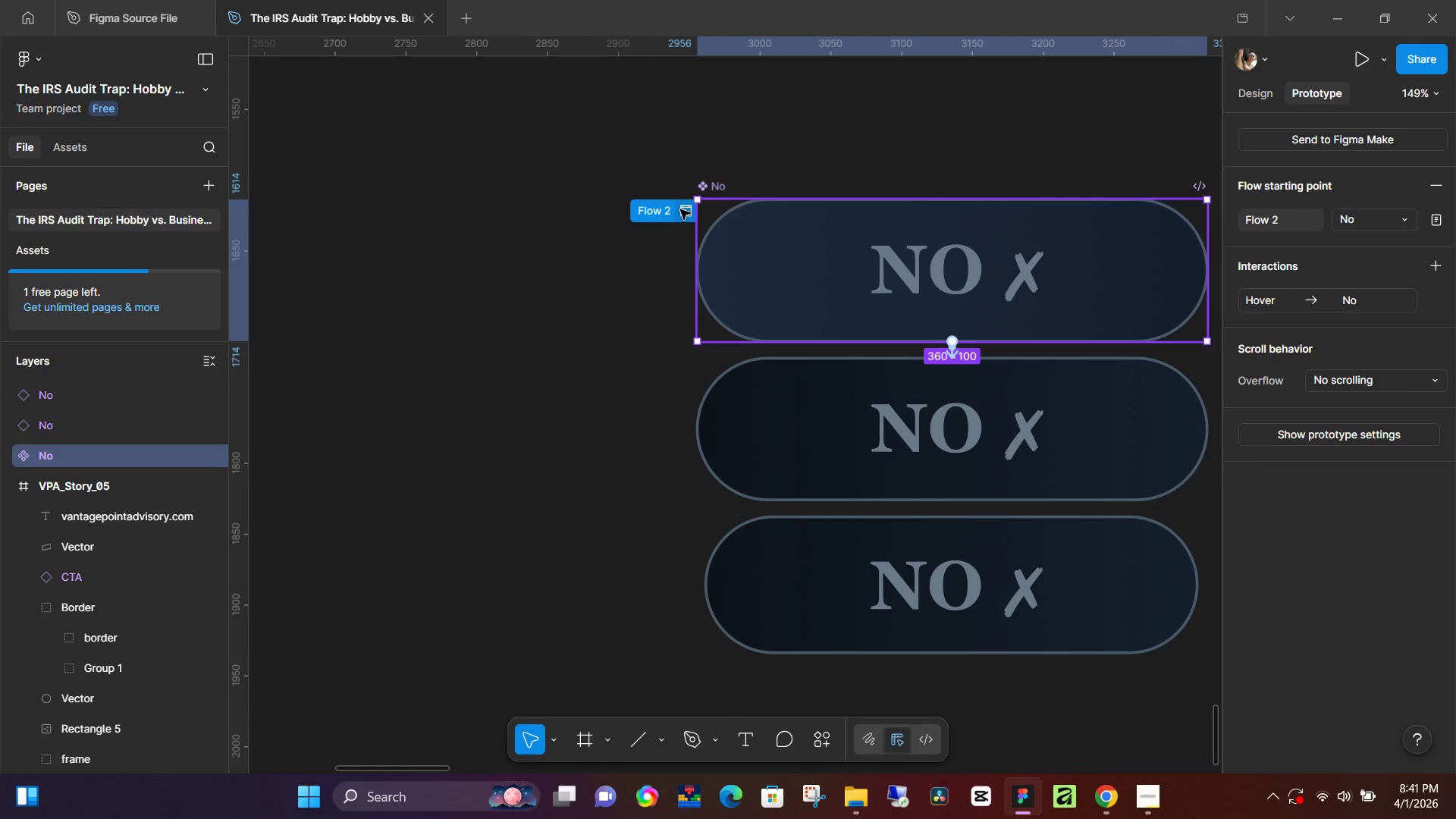 
left_click([680, 212])
 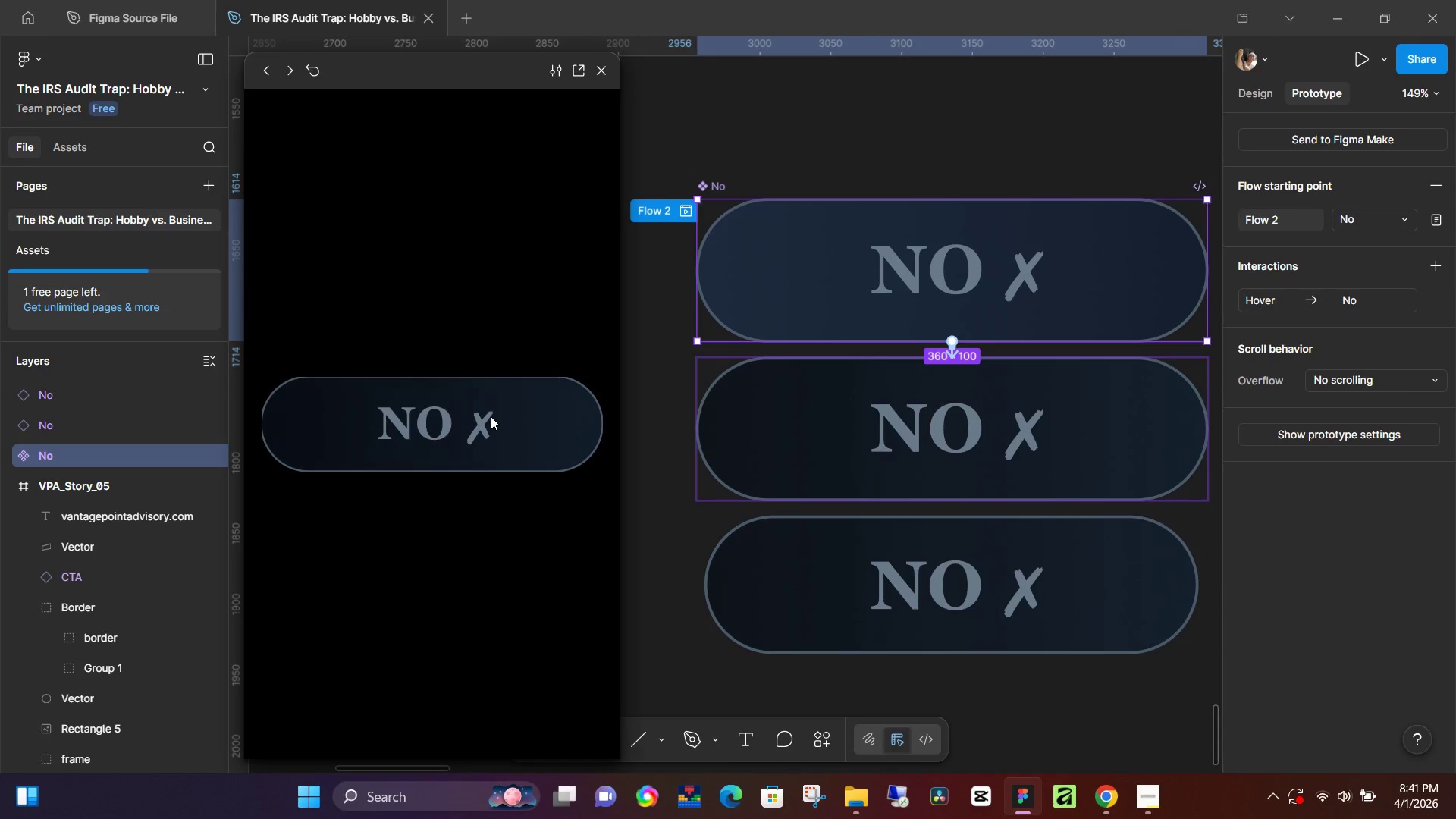 
left_click([491, 416])
 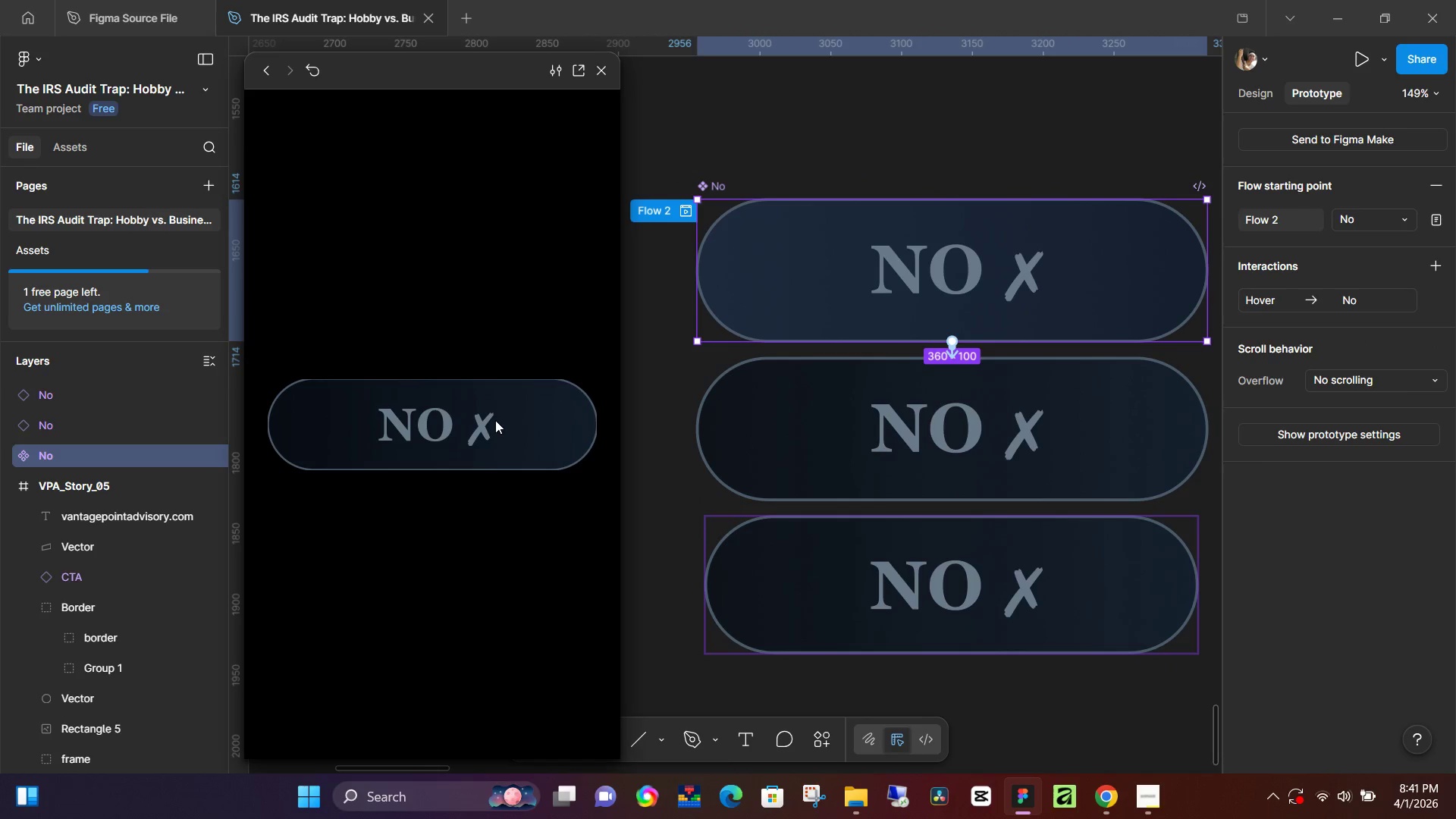 
left_click([495, 420])
 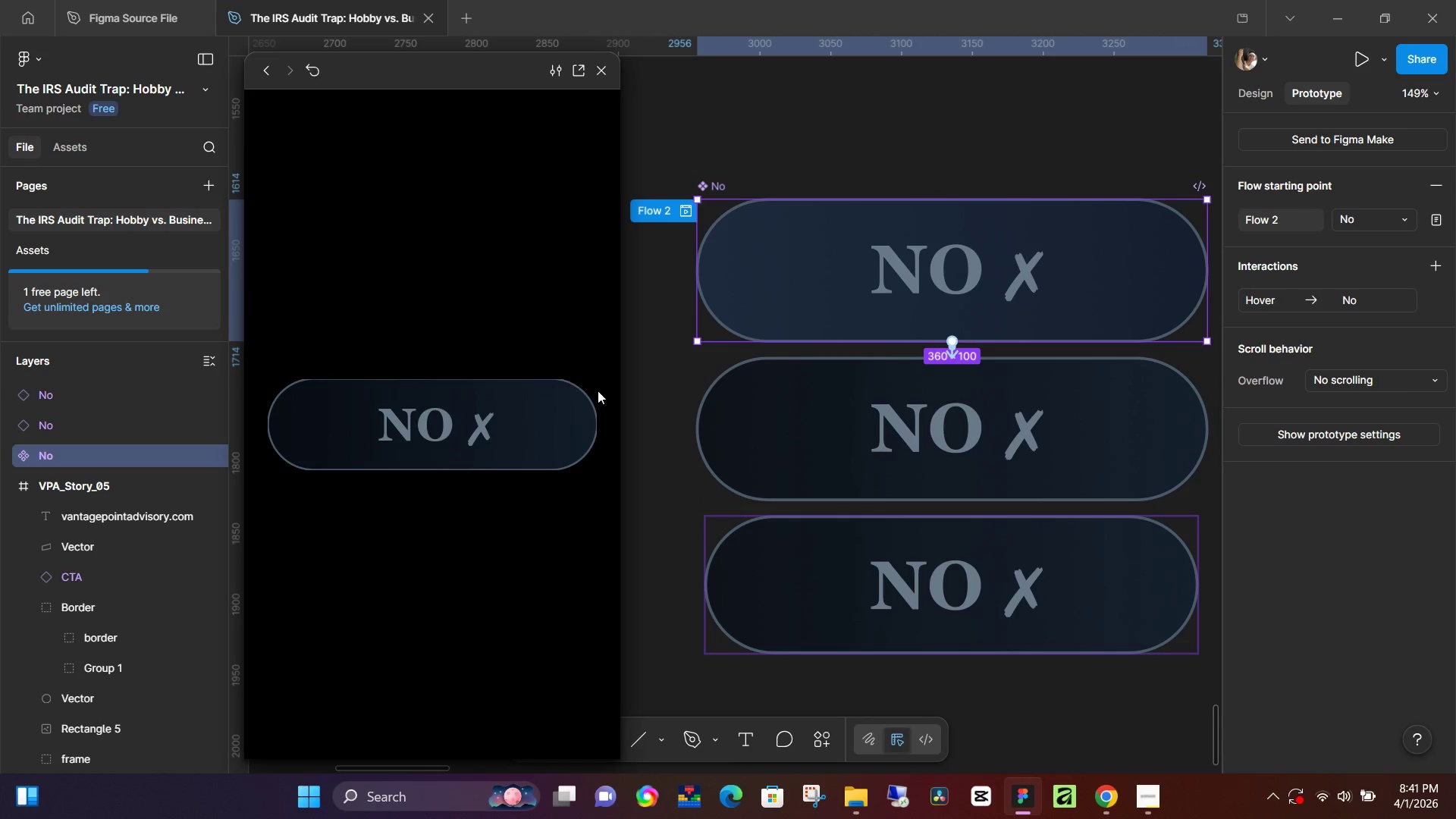 
left_click([632, 394])
 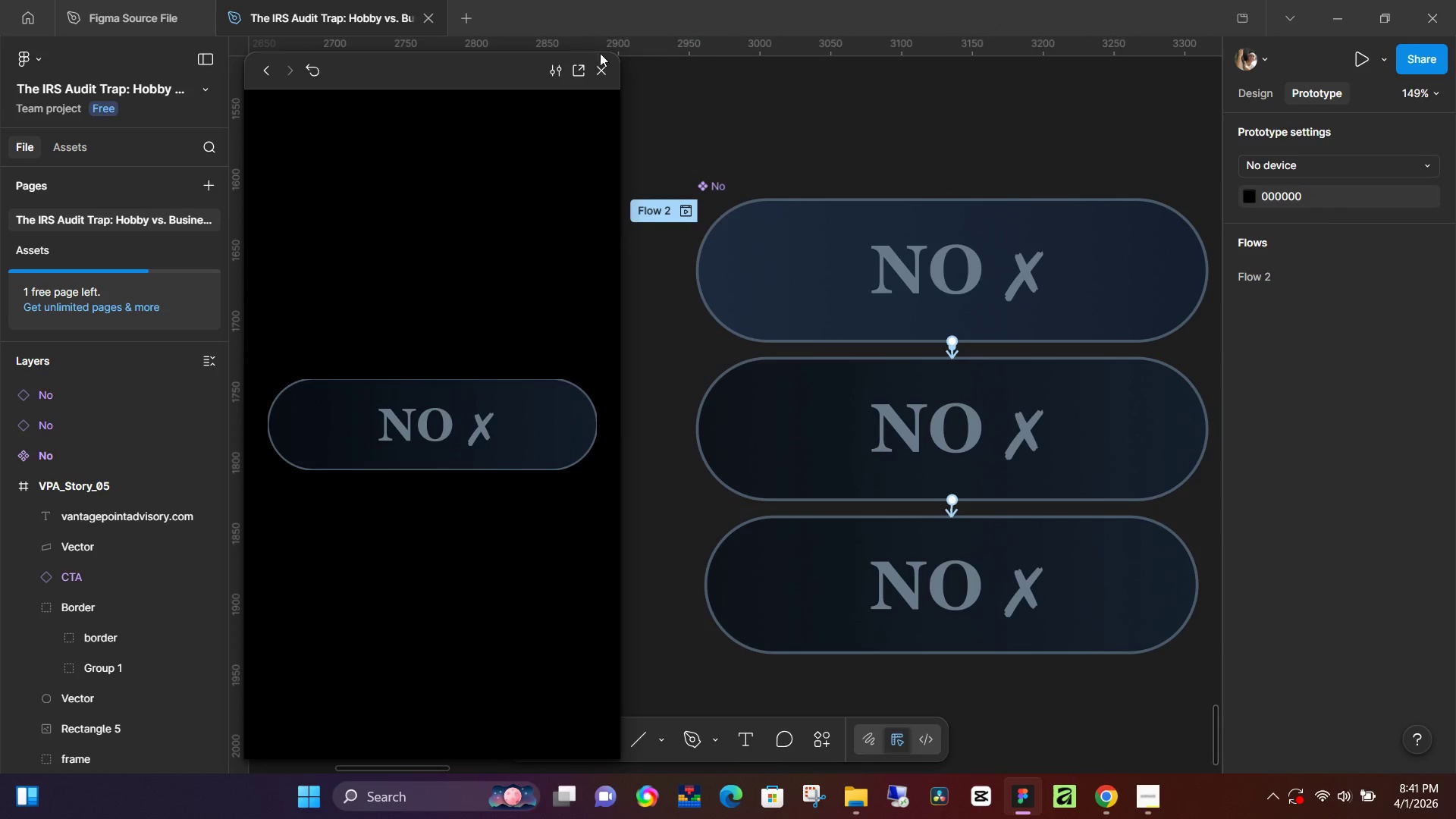 
left_click([597, 79])
 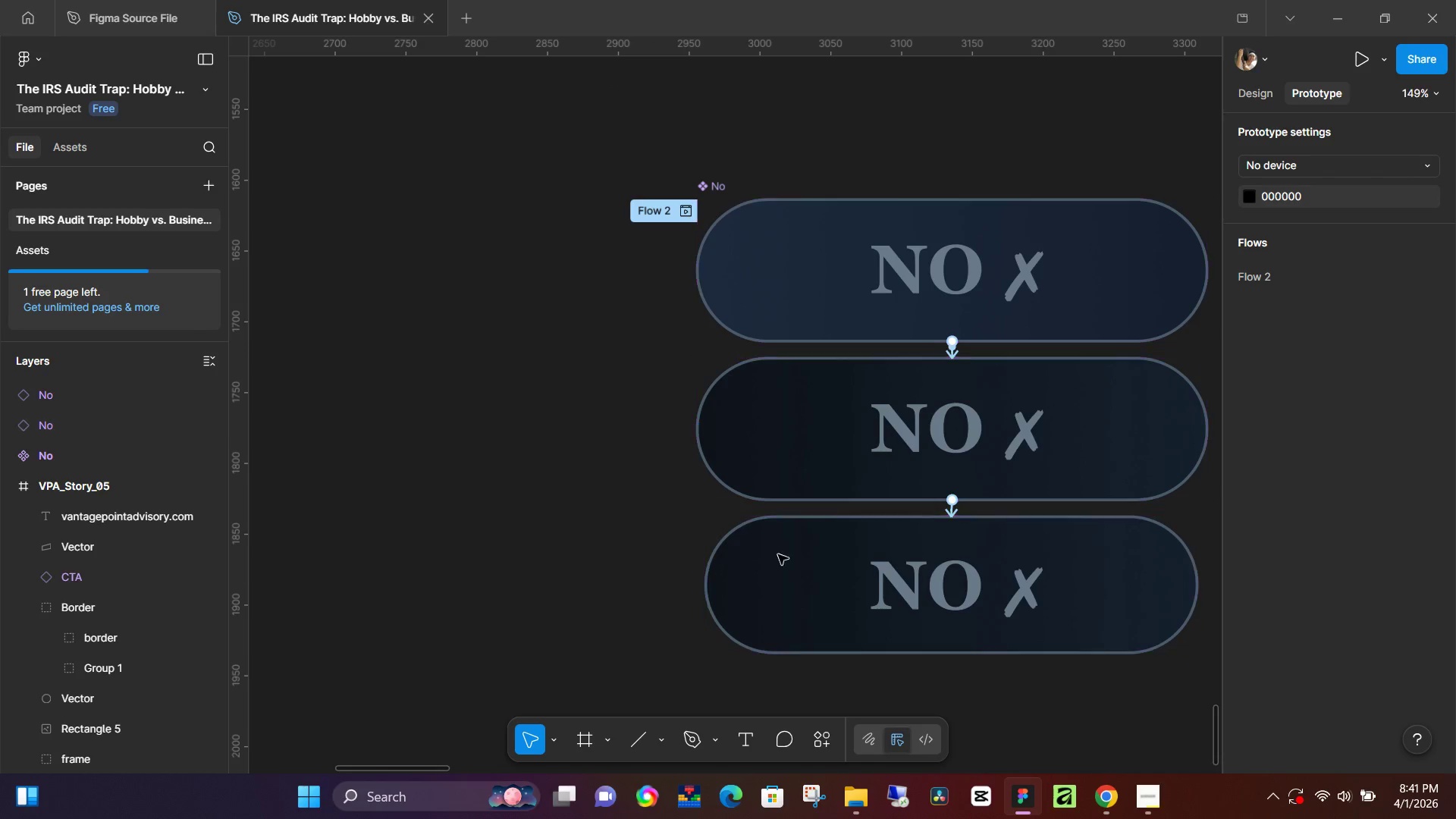 
hold_key(key=Space, duration=0.75)
 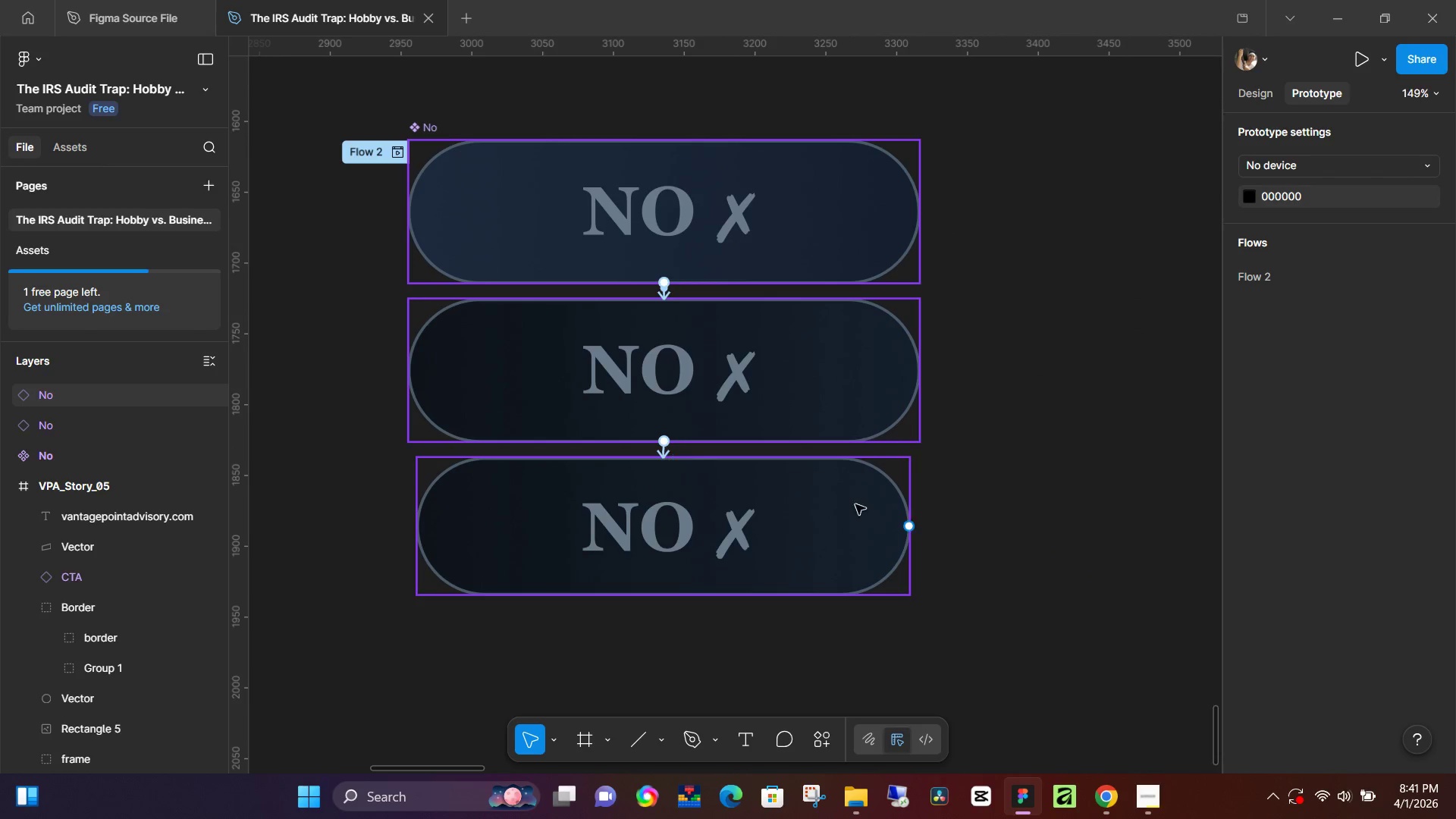 
left_click_drag(start_coordinate=[879, 689], to_coordinate=[591, 629])
 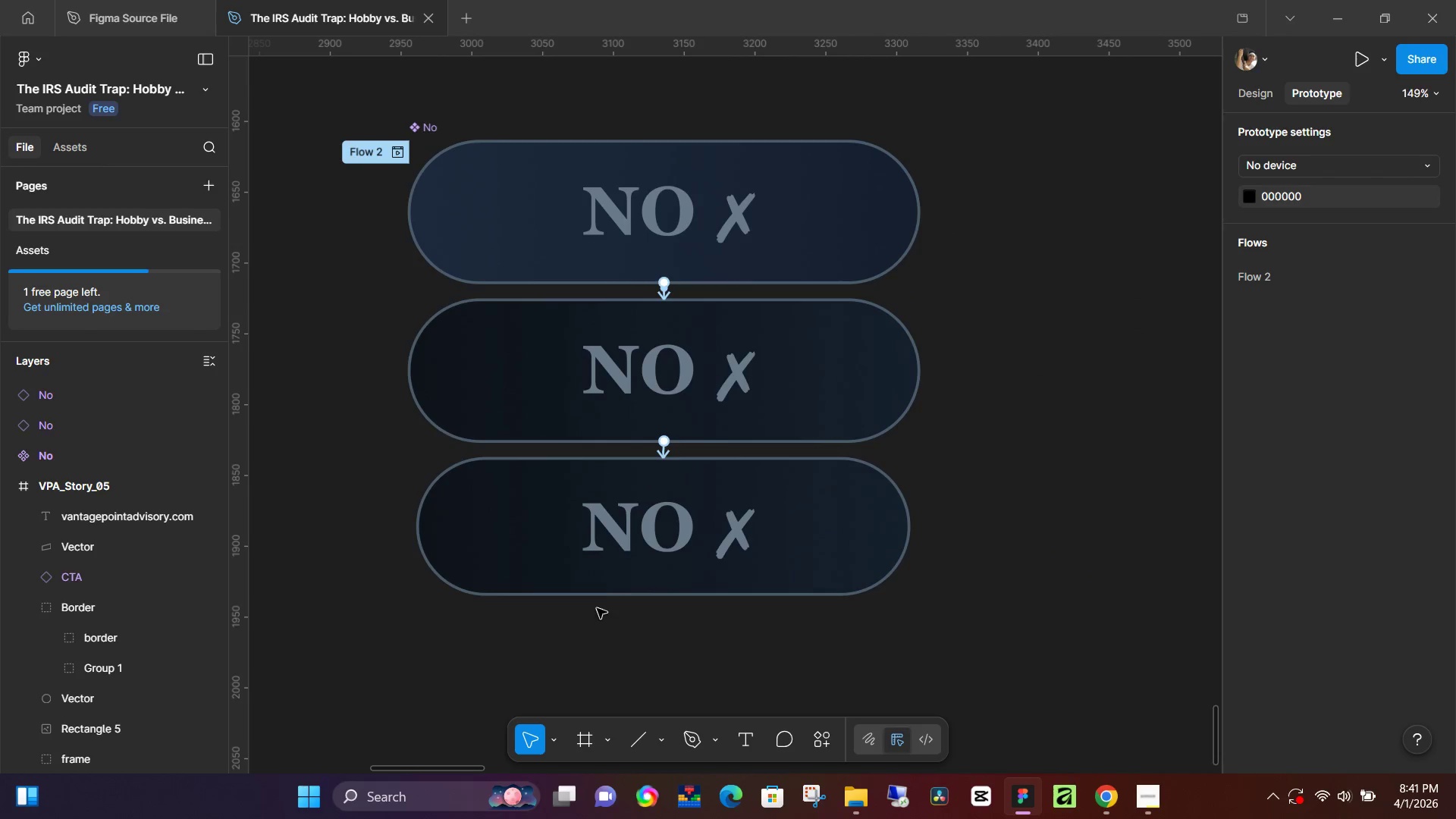 
left_click_drag(start_coordinate=[909, 526], to_coordinate=[883, 215])
 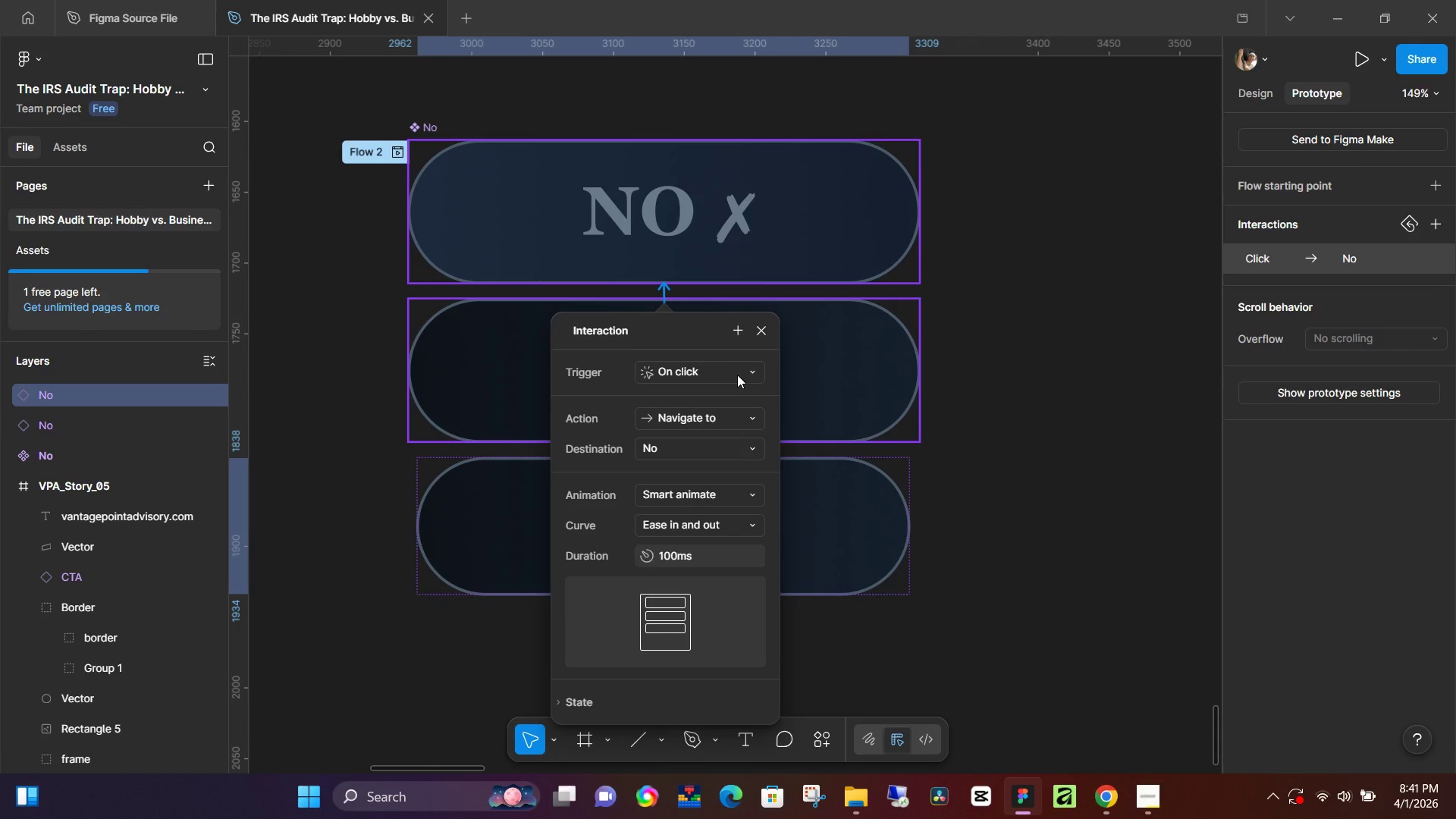 
left_click([737, 375])
 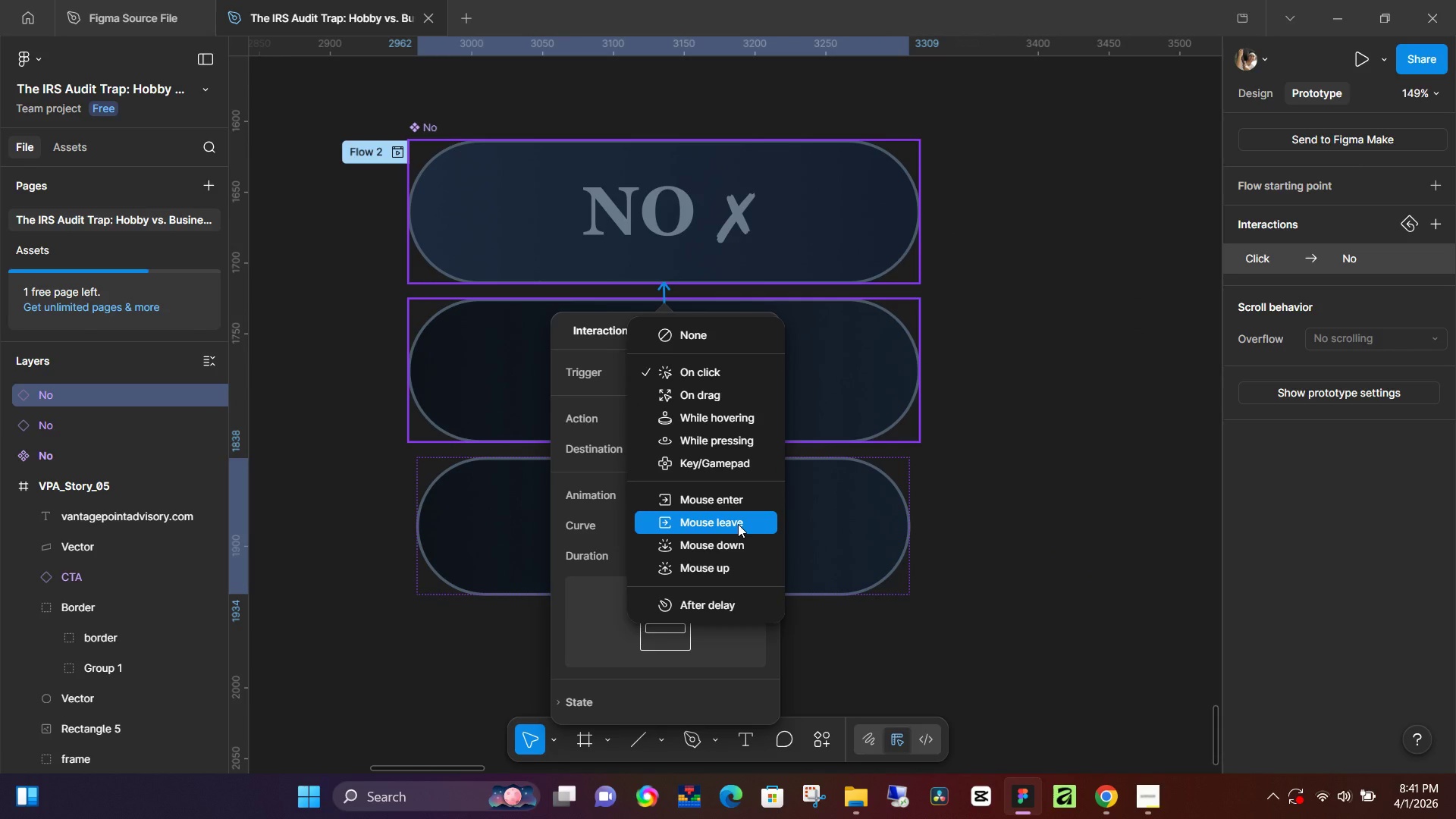 
wait(8.48)
 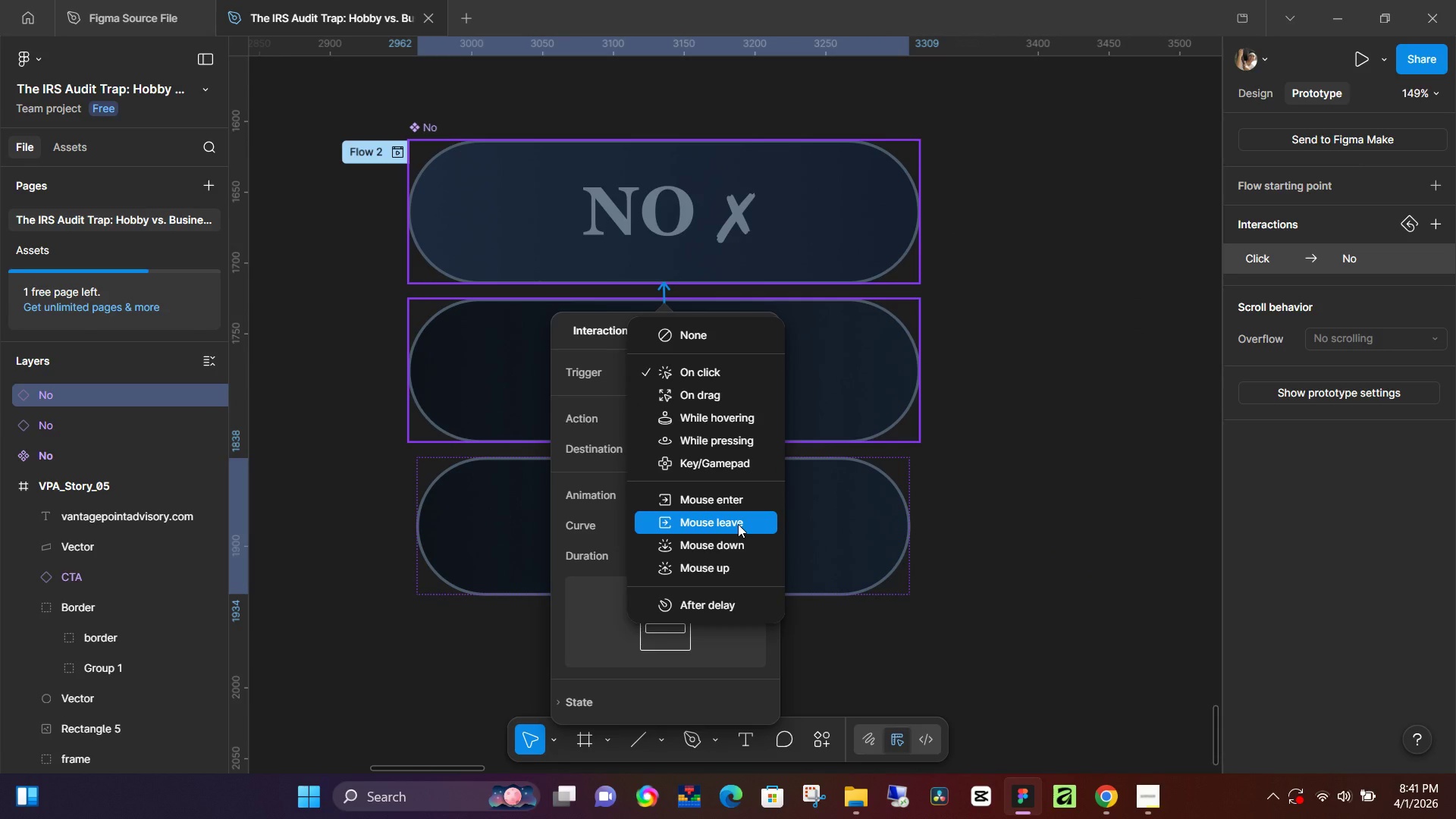 
left_click([689, 334])
 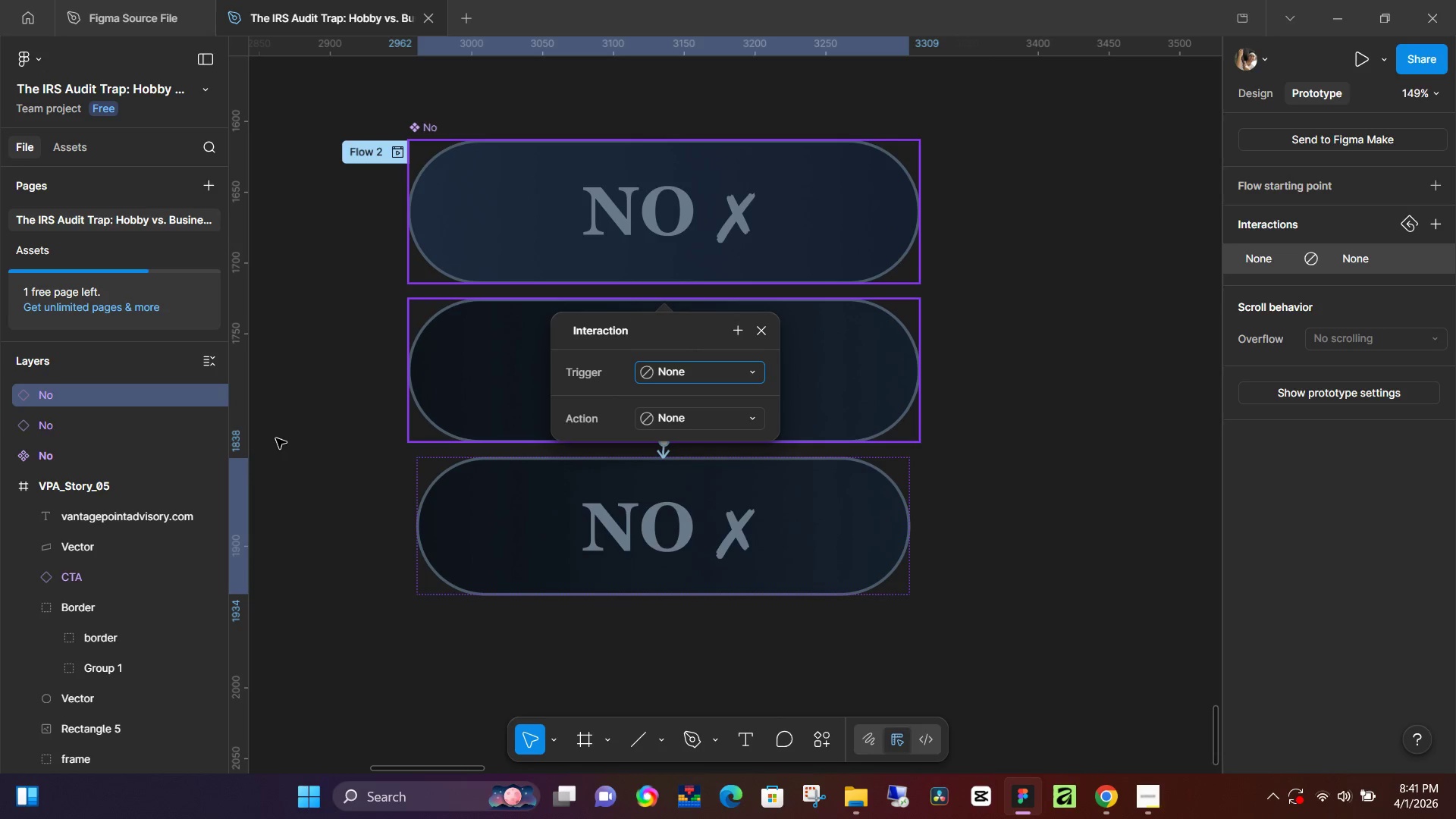 
left_click([276, 438])
 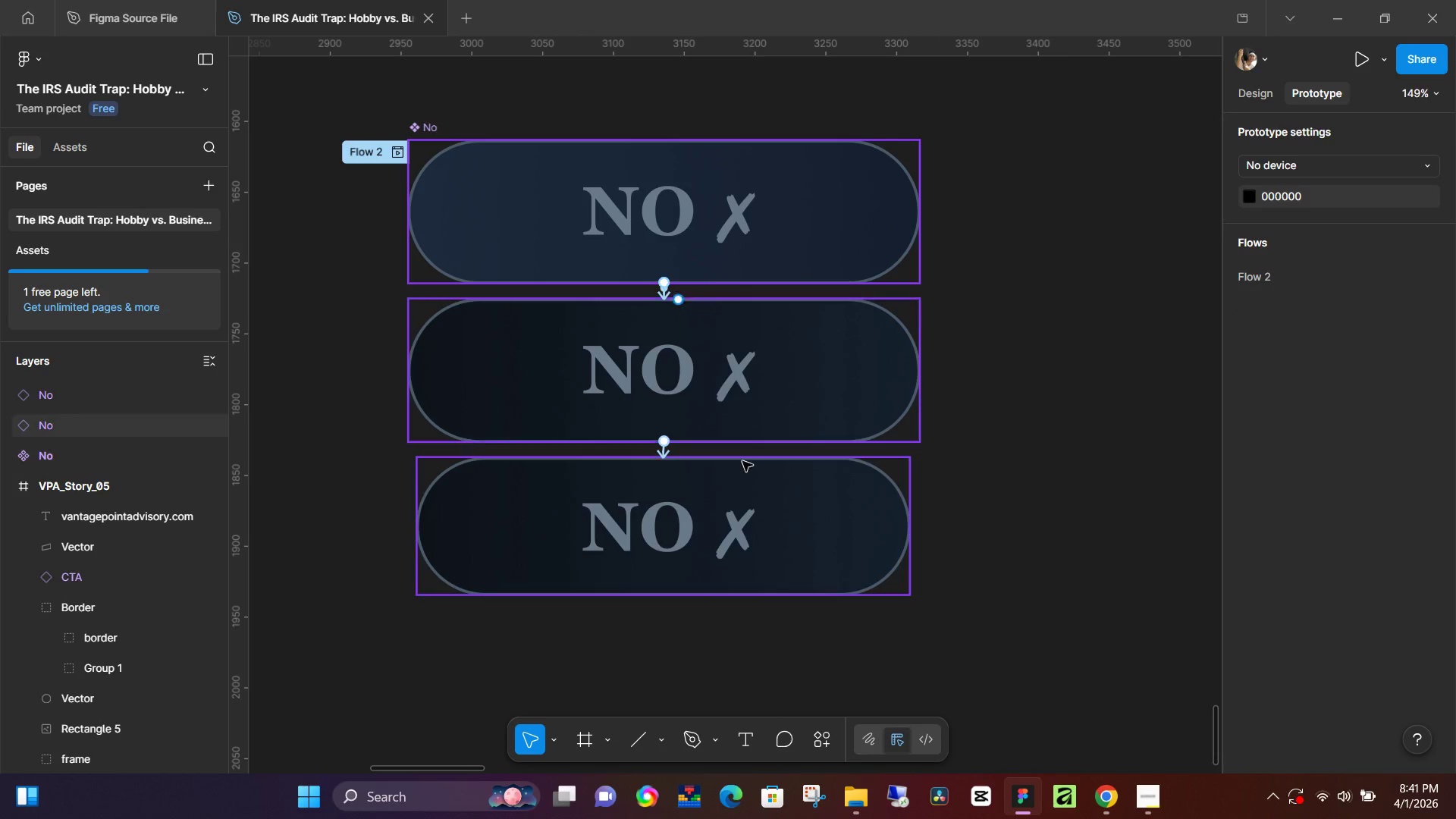 
left_click([718, 491])
 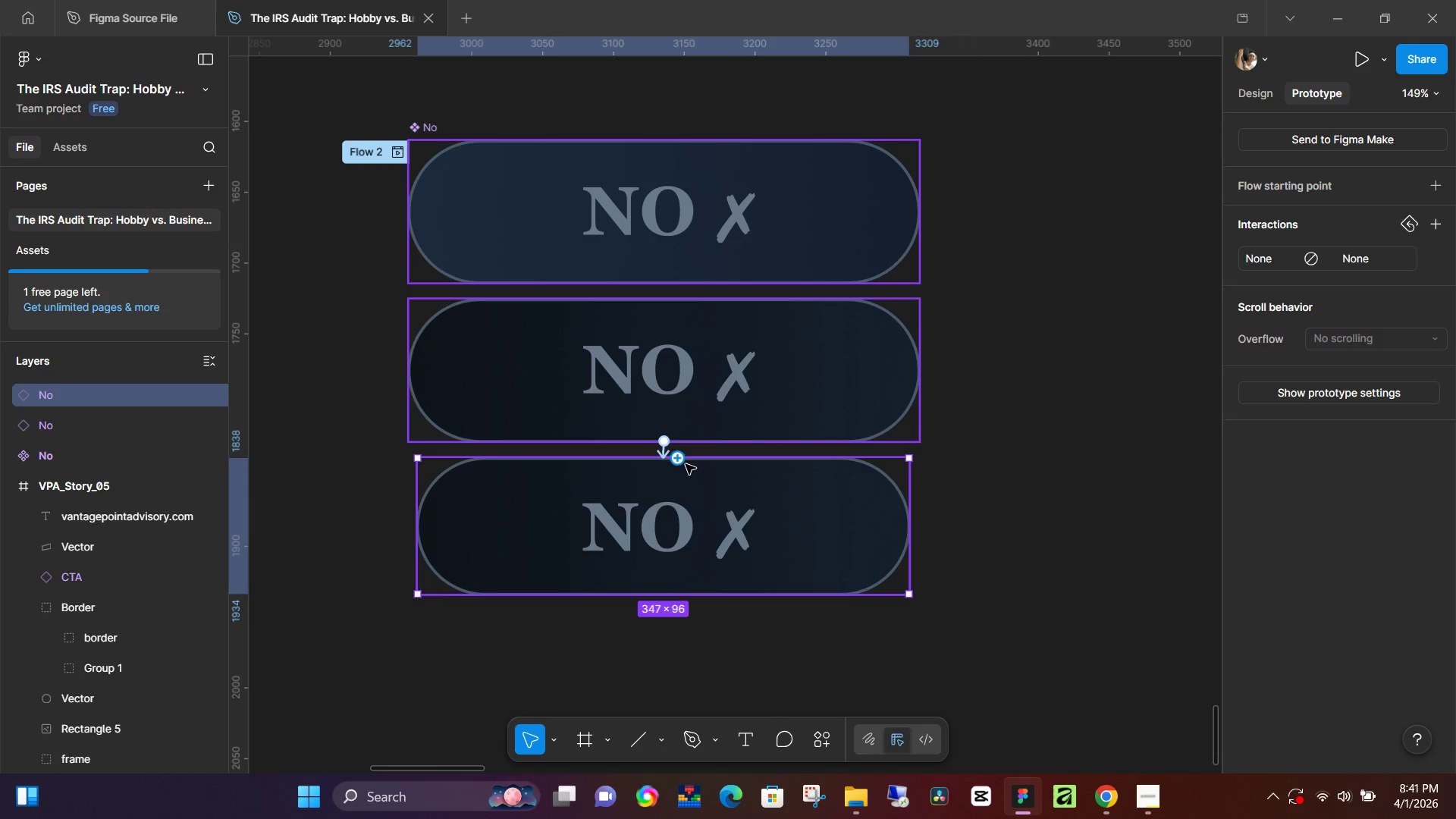 
left_click_drag(start_coordinate=[680, 461], to_coordinate=[696, 253])
 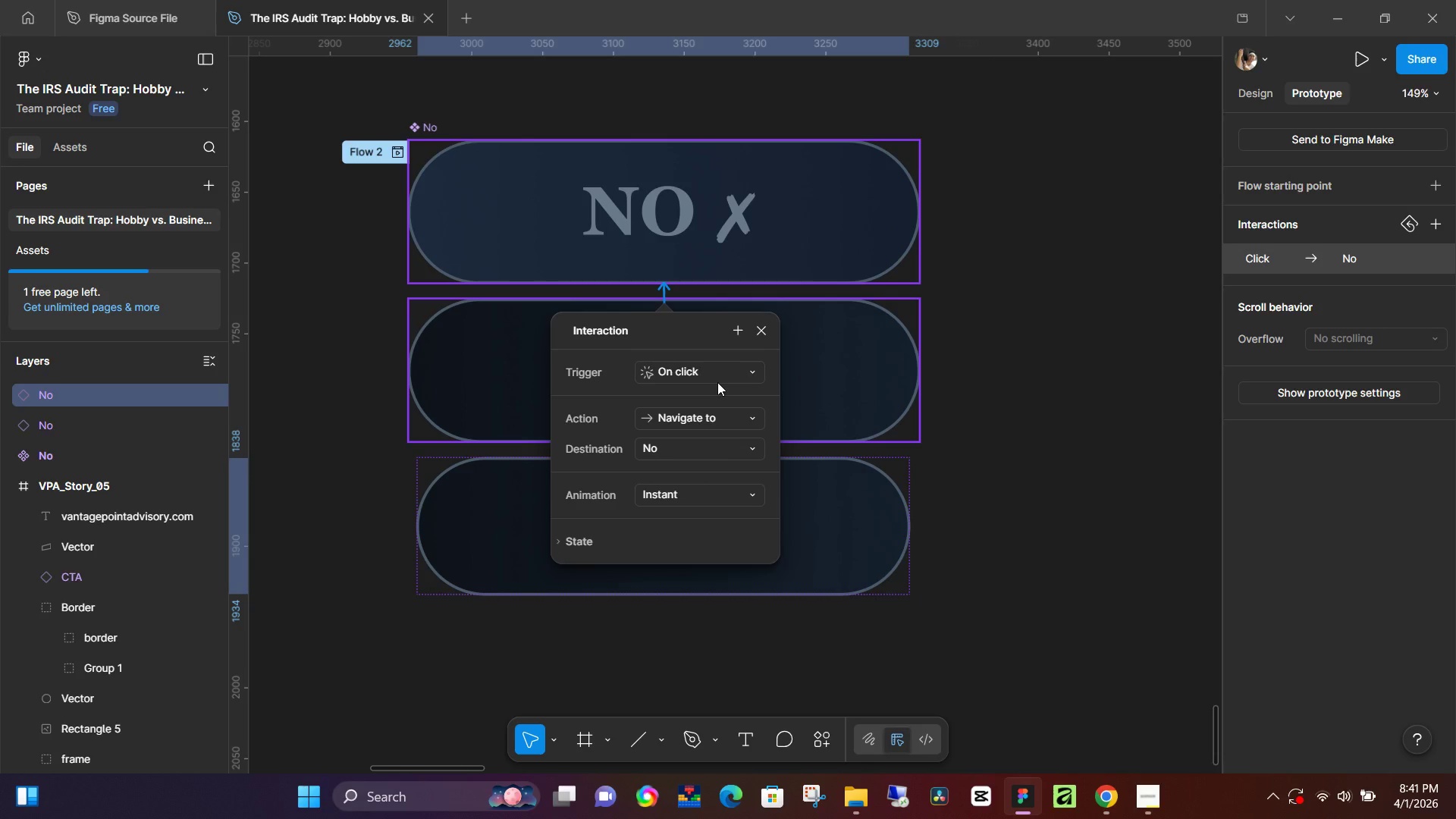 
left_click([717, 382])
 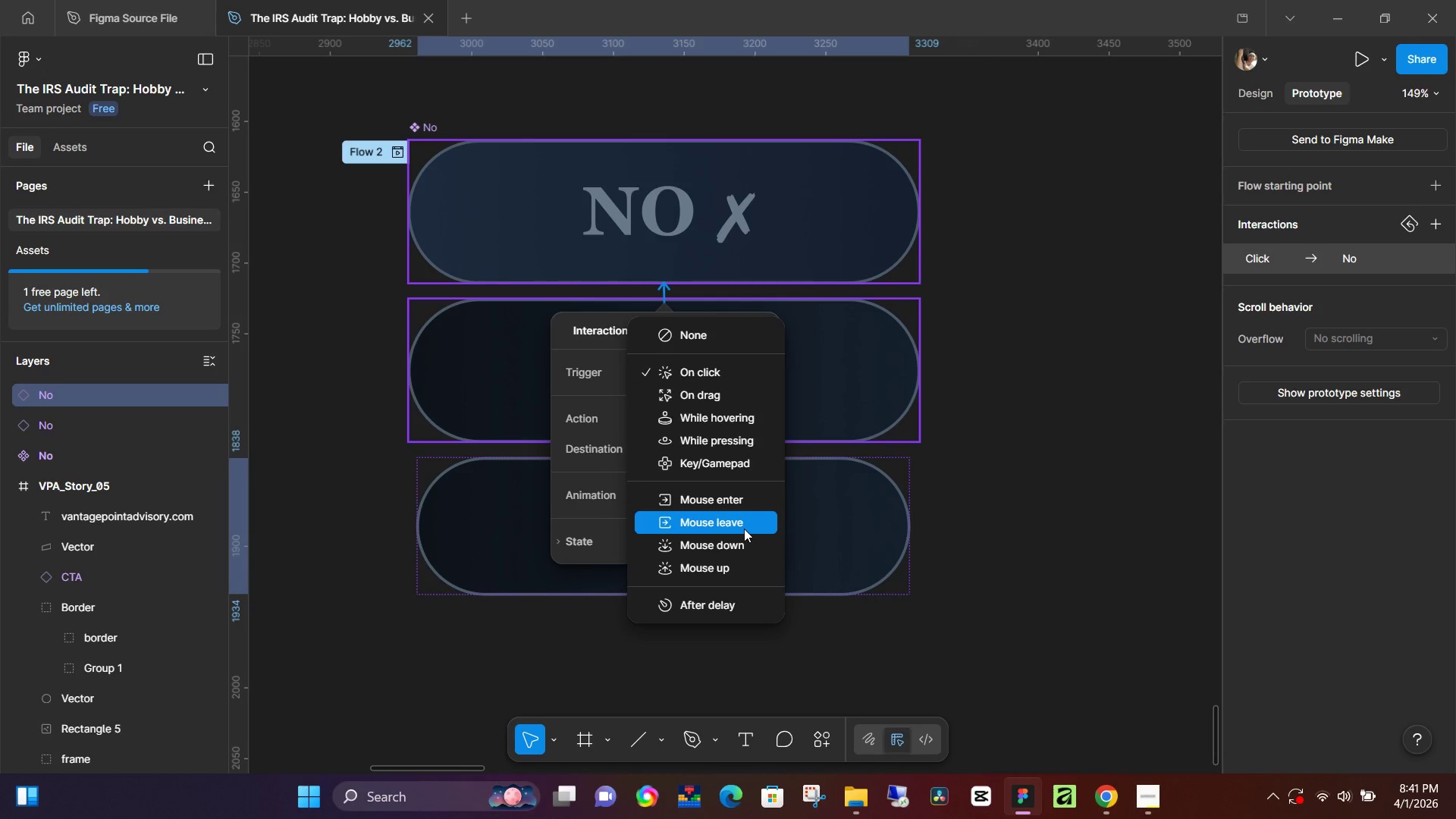 
wait(6.11)
 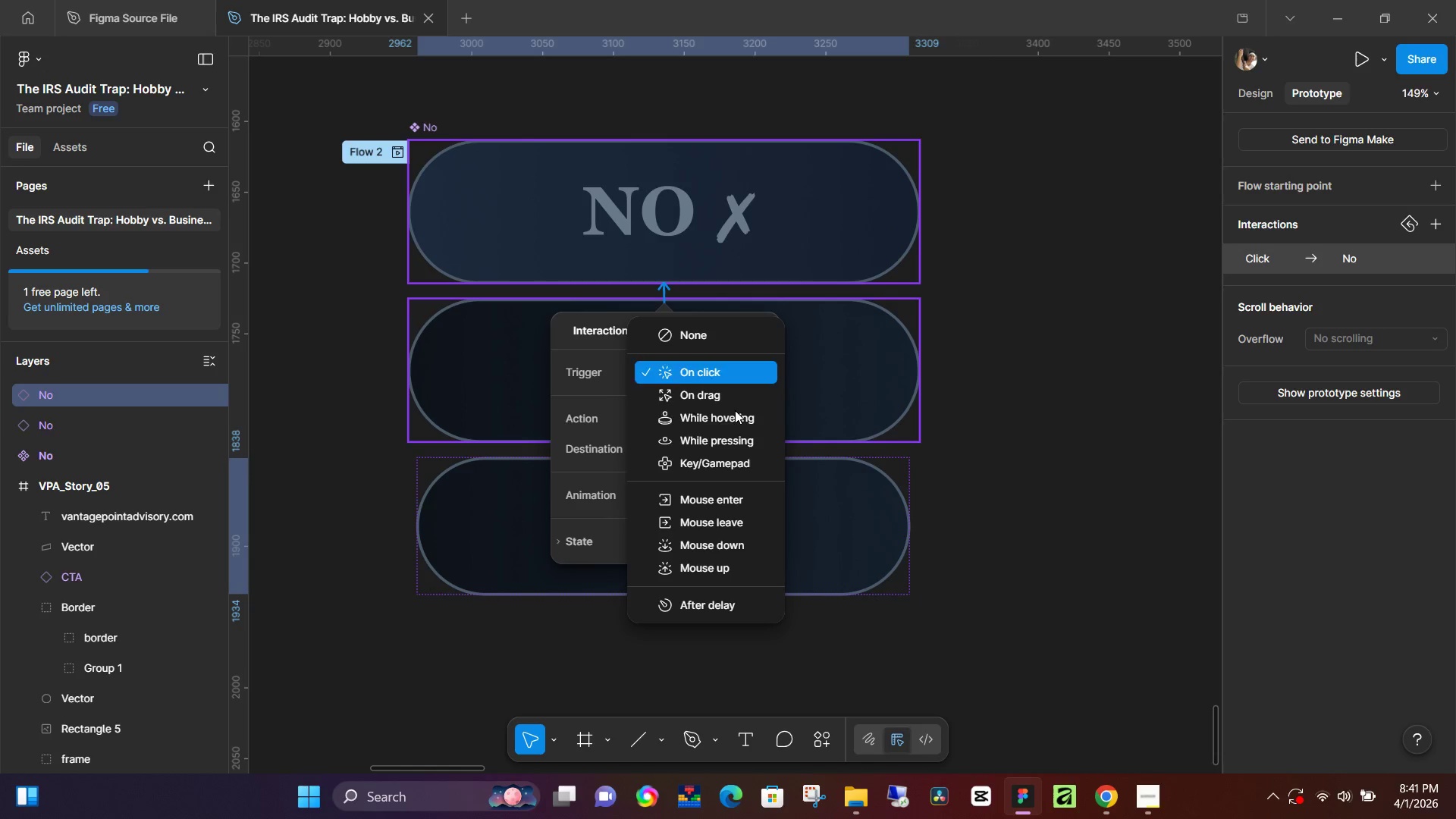 
left_click([744, 529])
 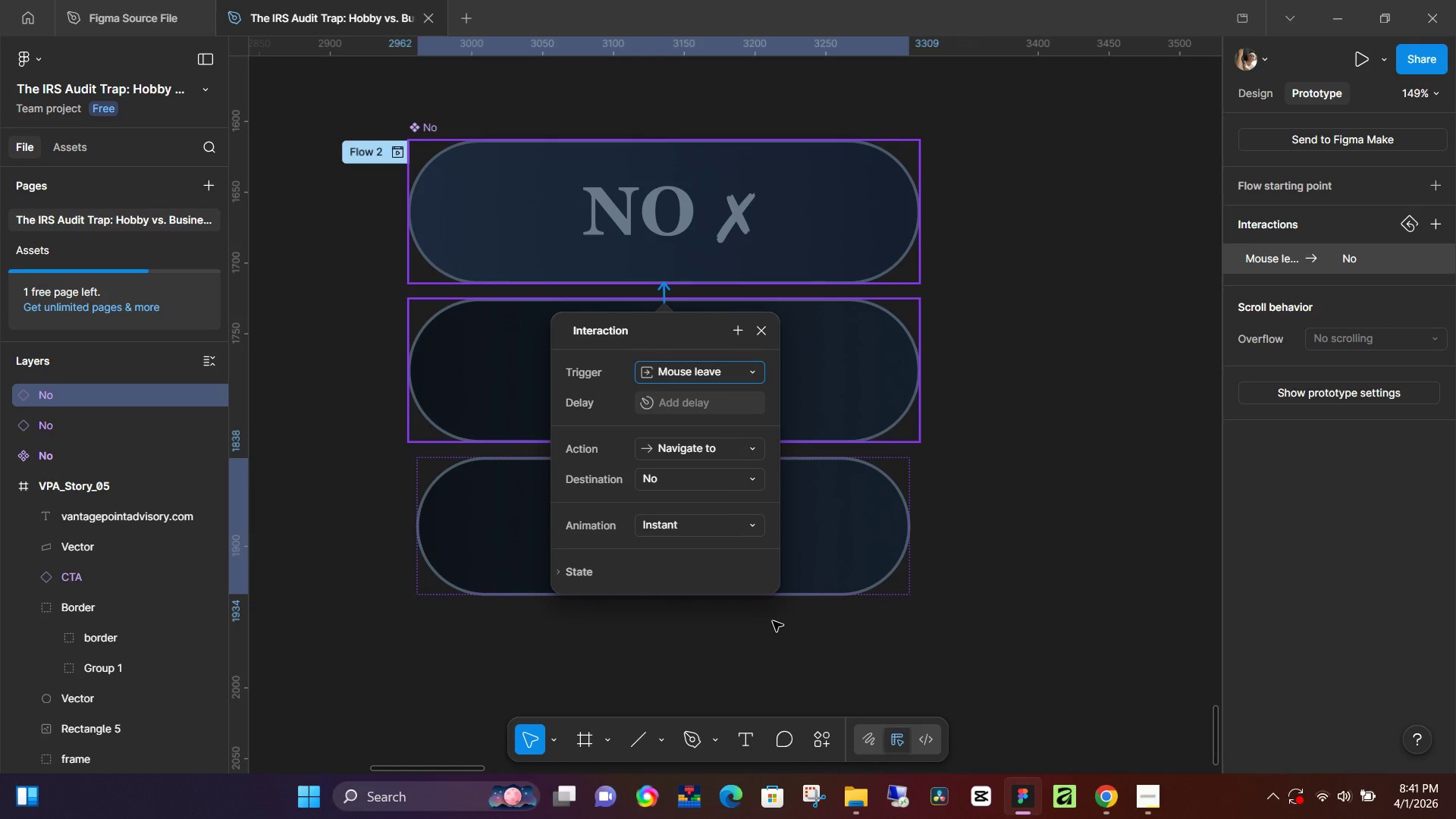 
left_click([773, 621])
 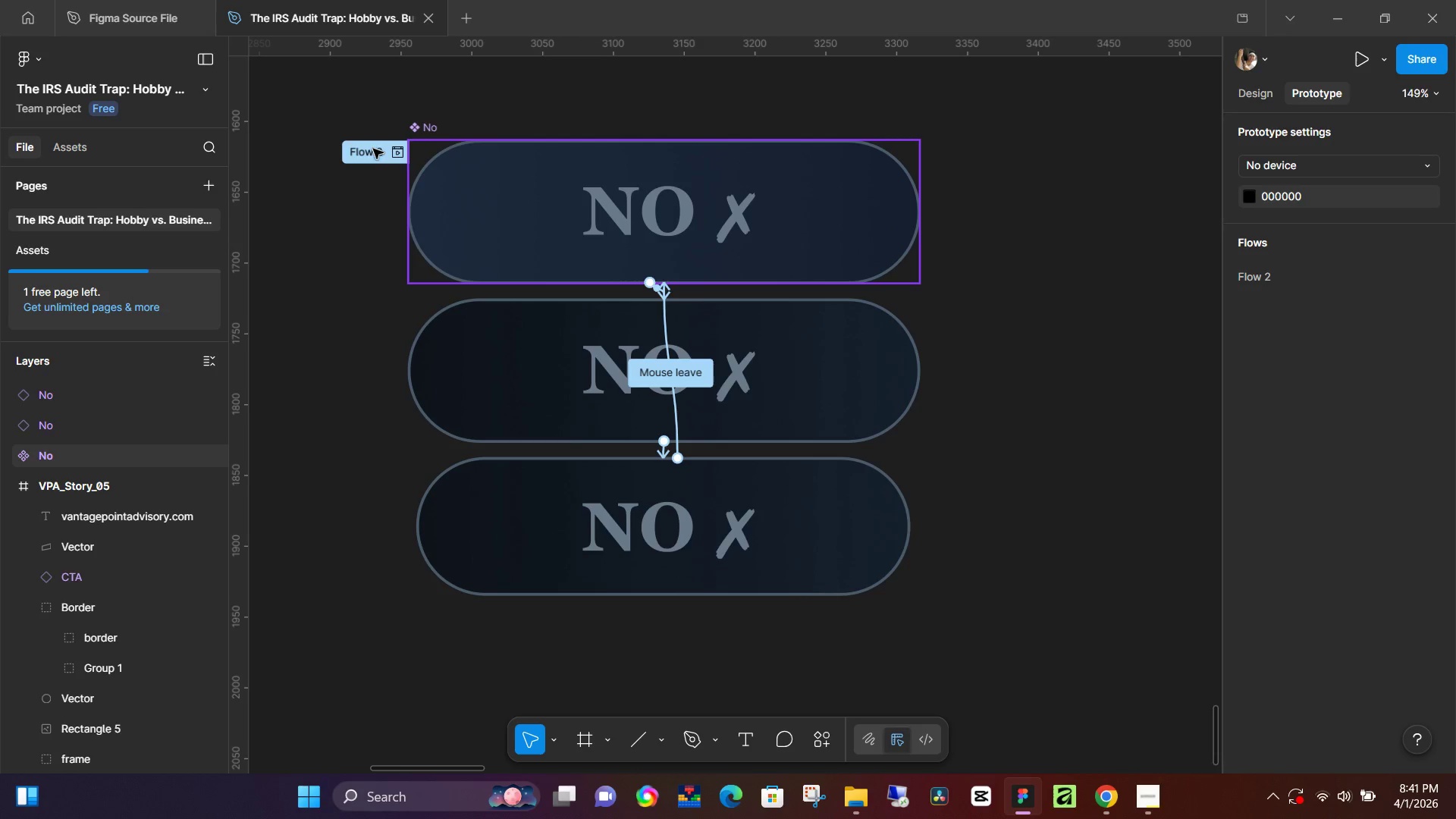 
left_click([393, 154])
 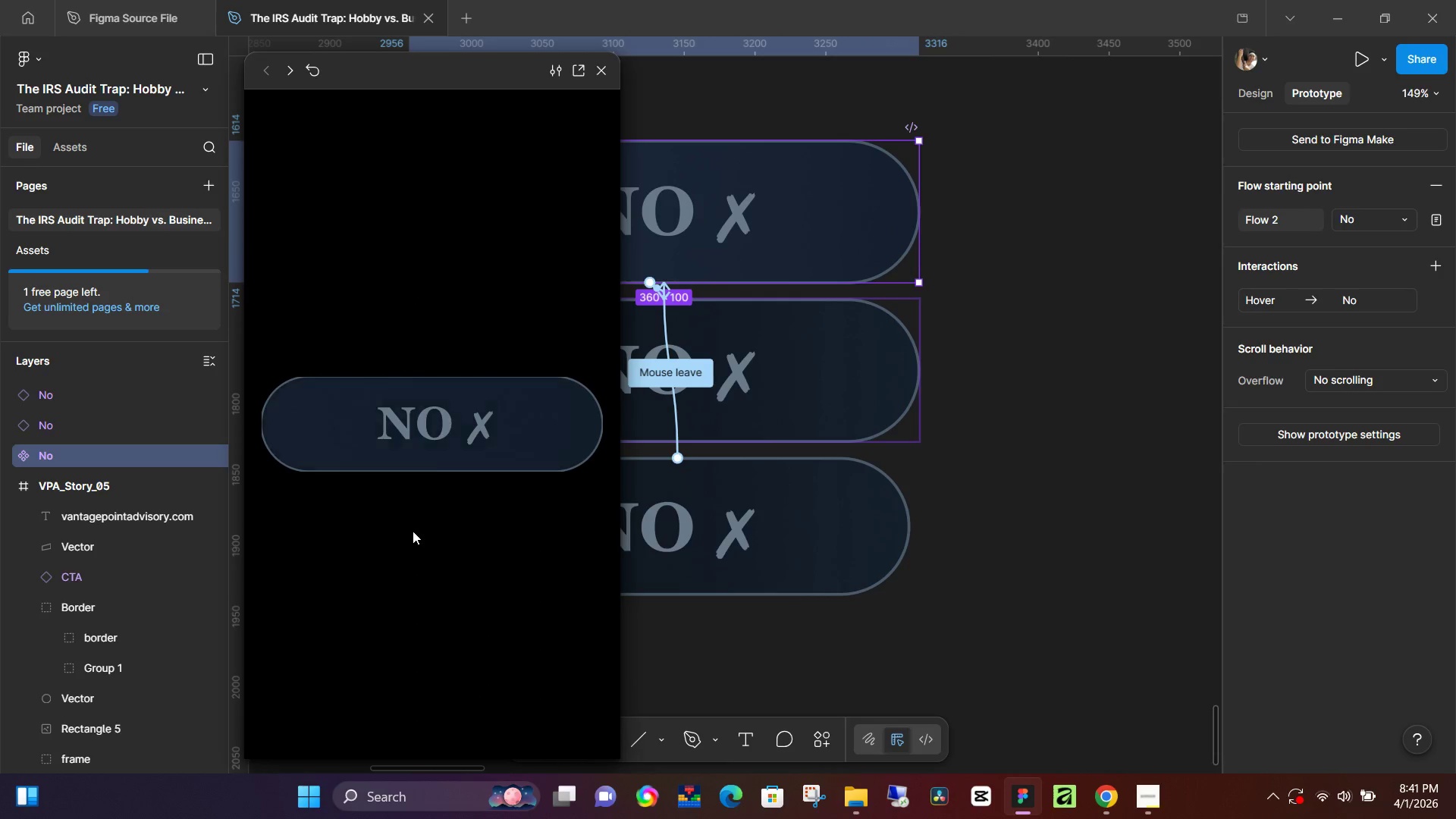 
left_click([444, 431])
 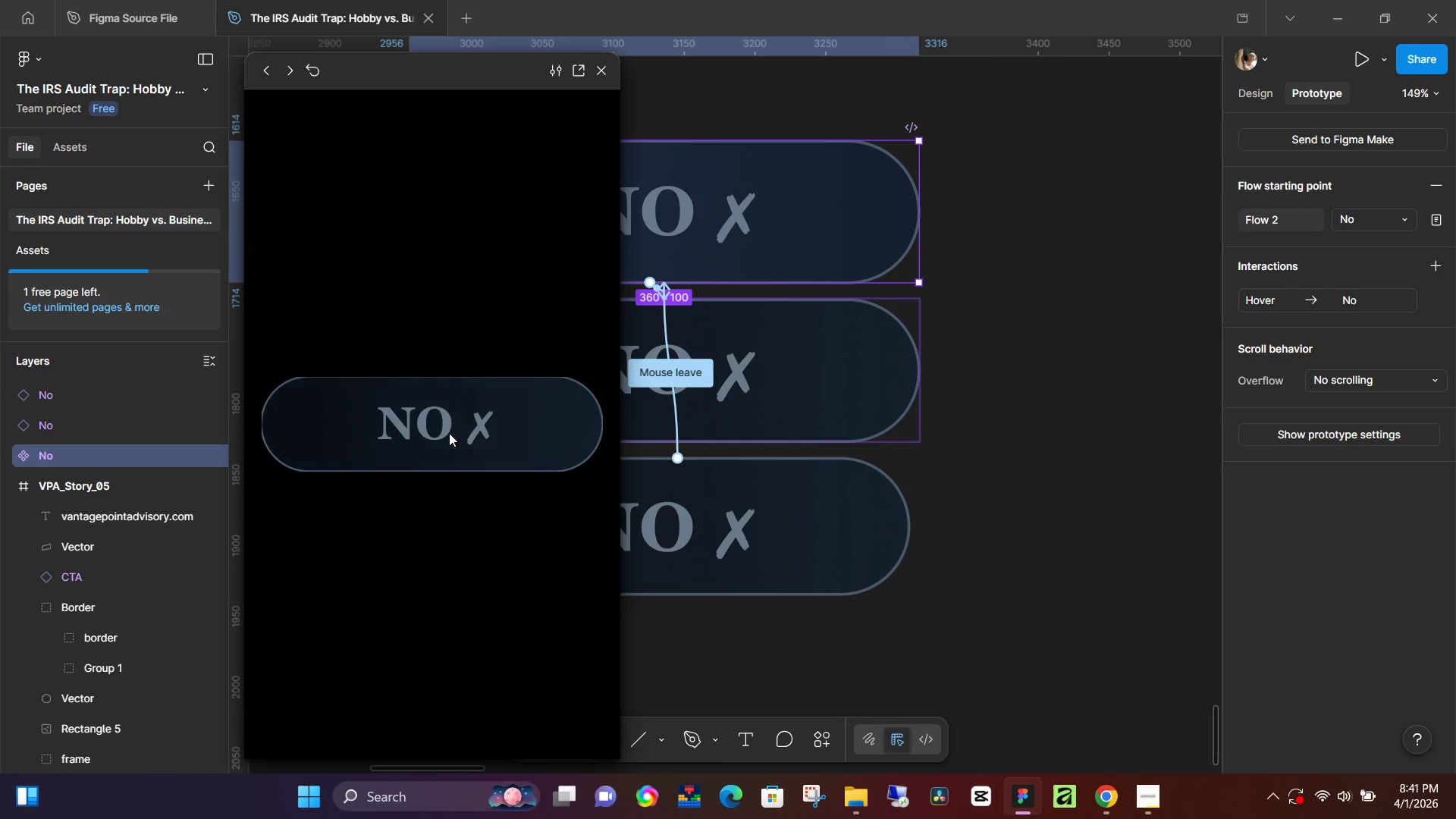 
left_click([449, 433])
 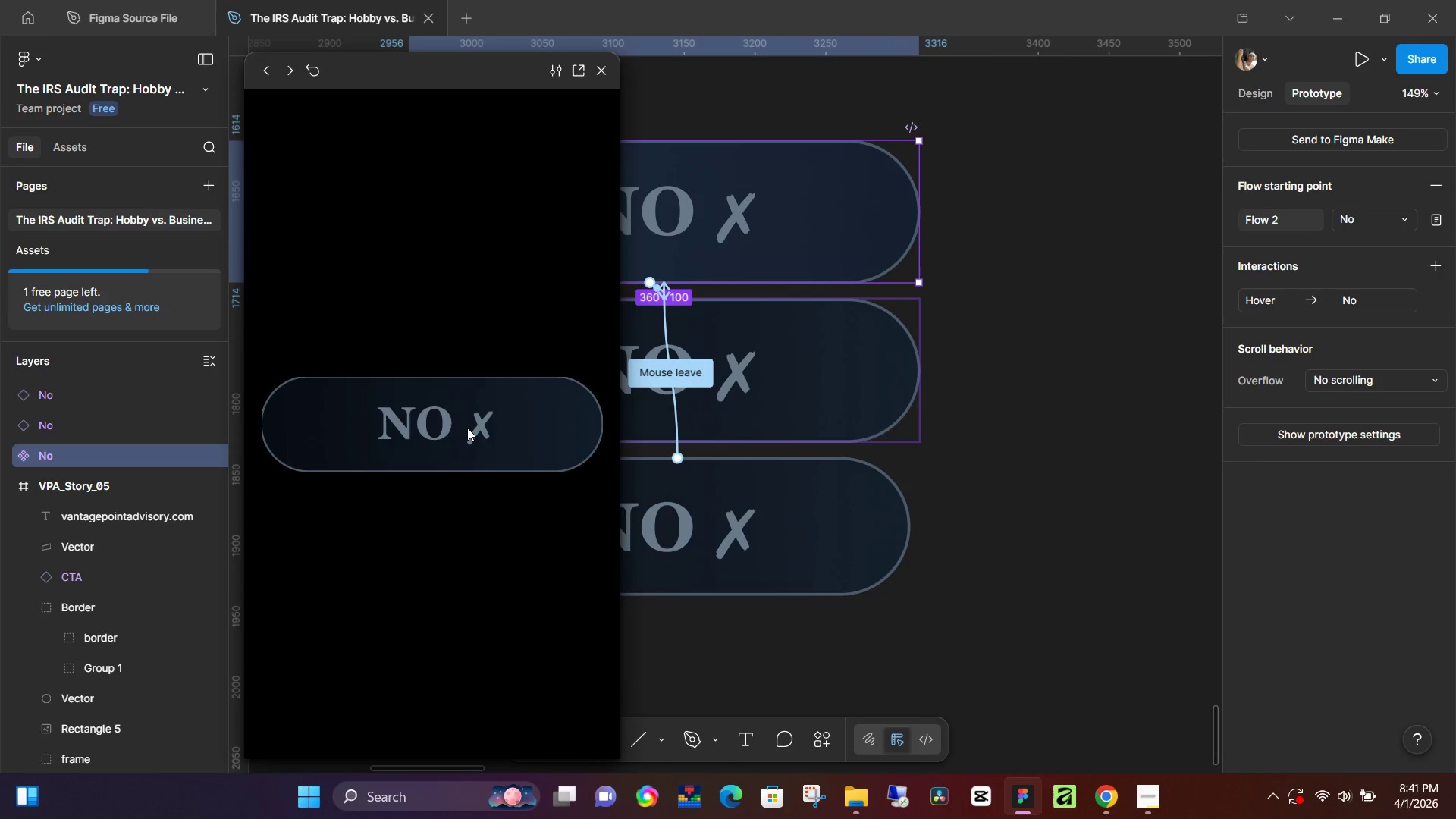 
left_click([467, 428])
 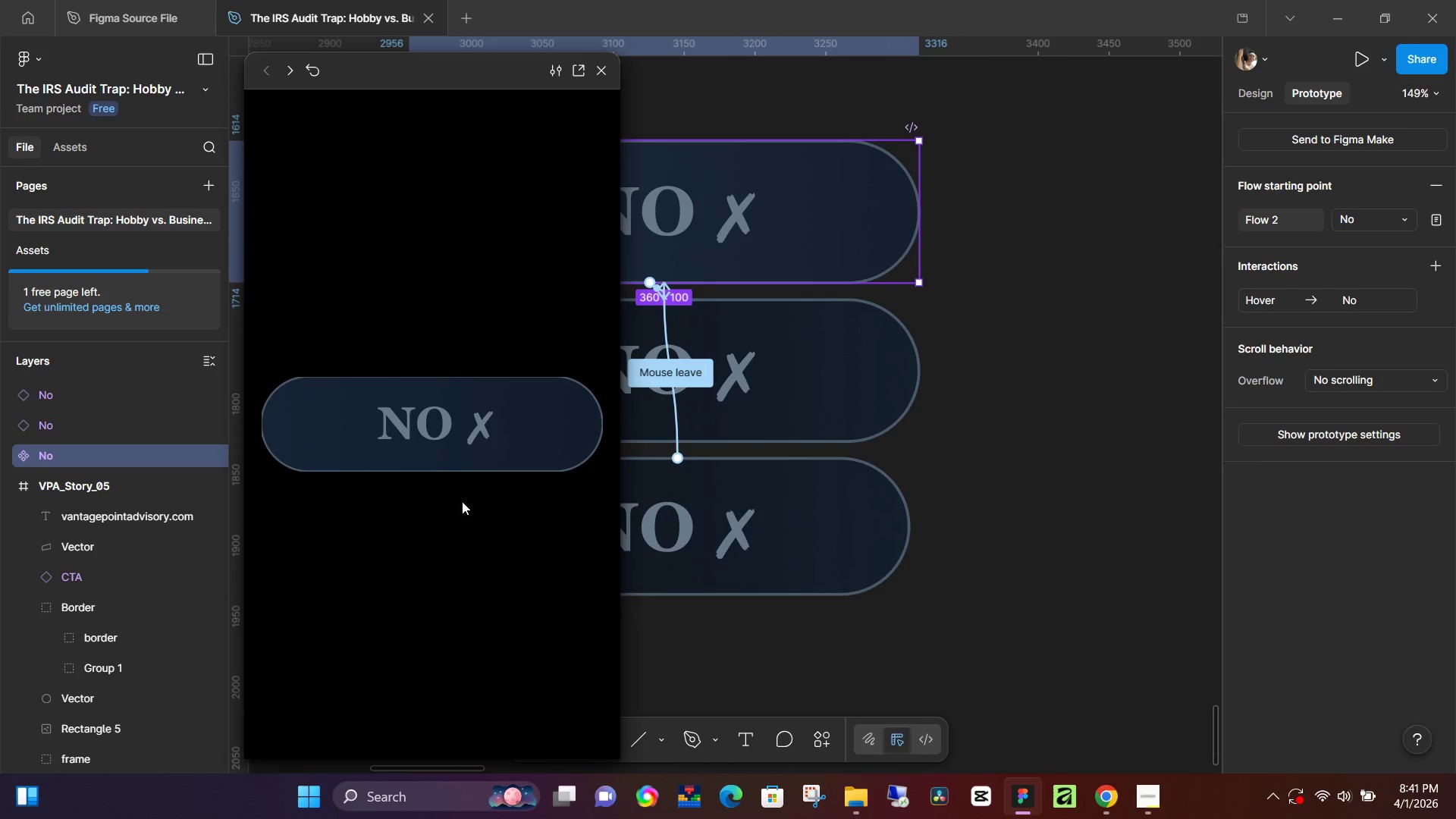 
left_click([475, 435])
 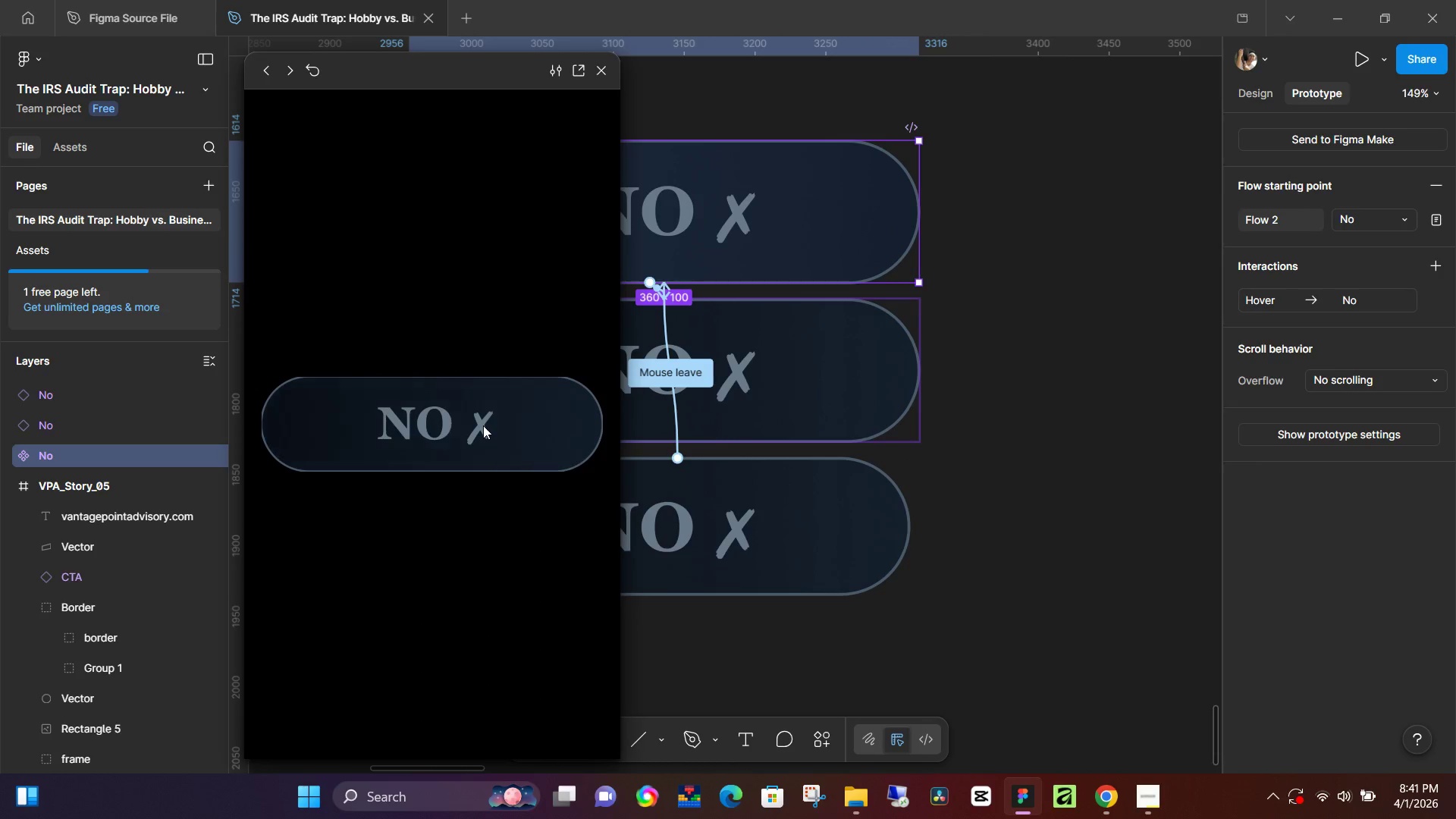 
left_click([483, 425])
 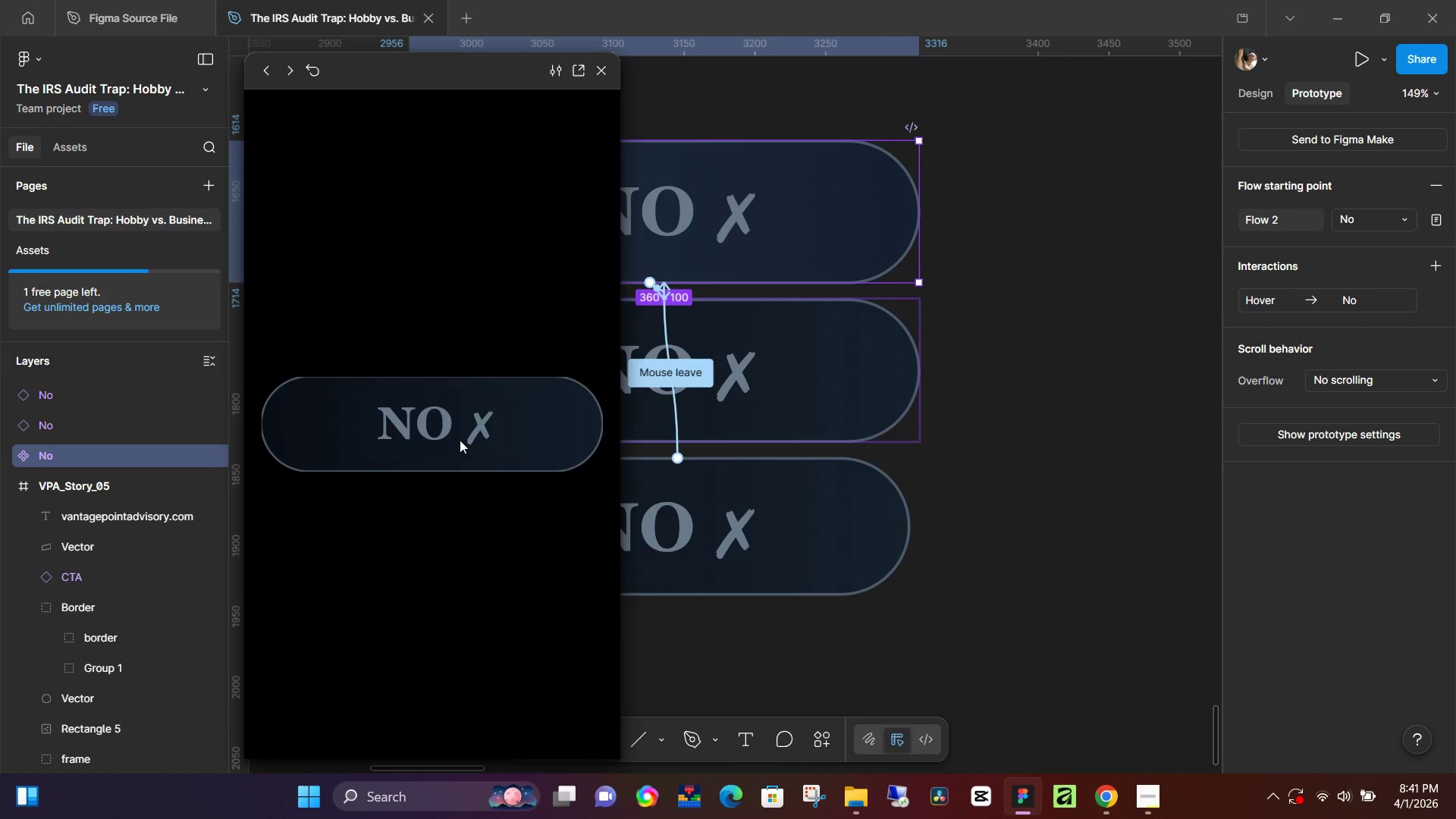 
left_click([460, 440])
 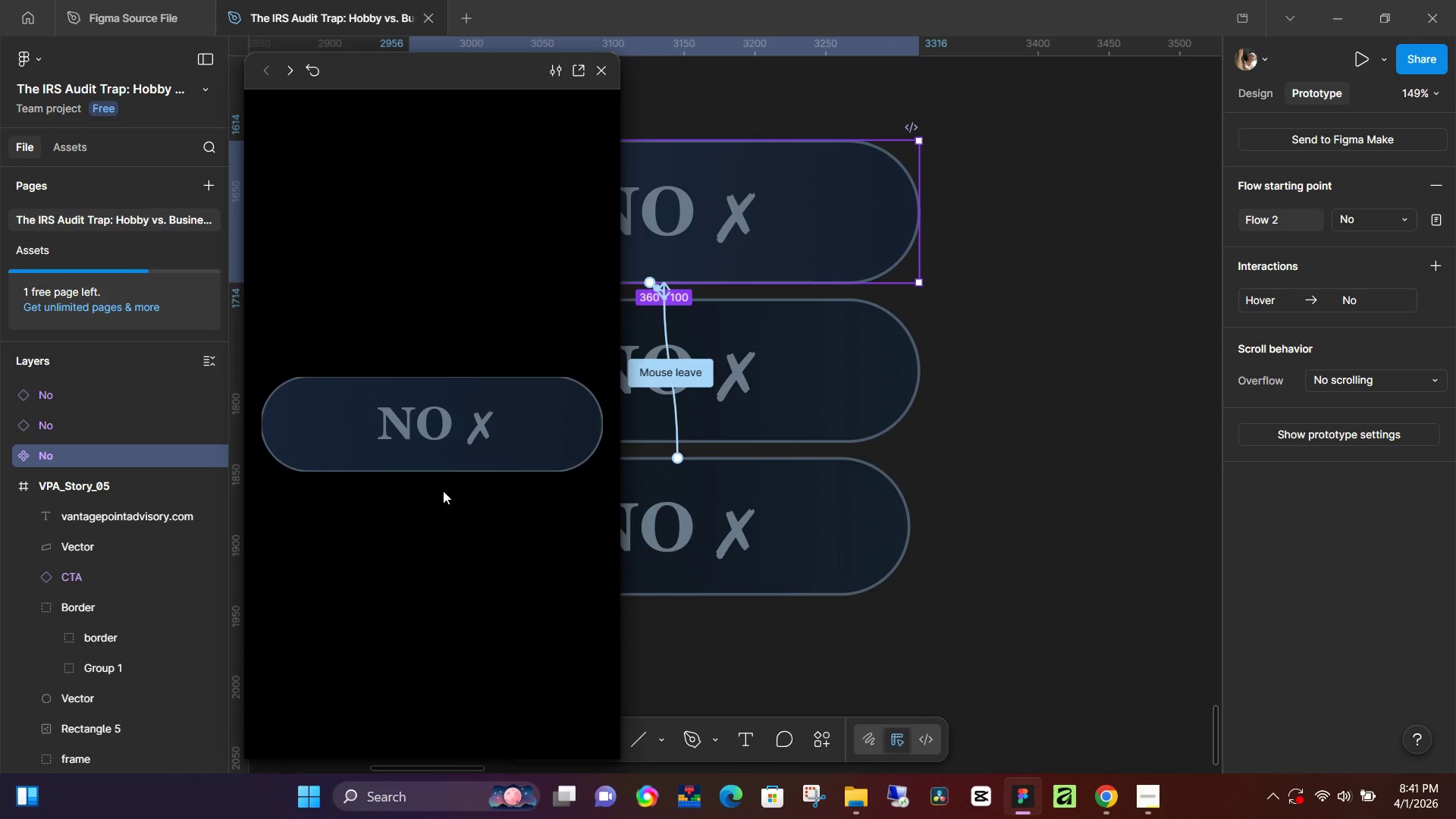 
left_click([475, 435])
 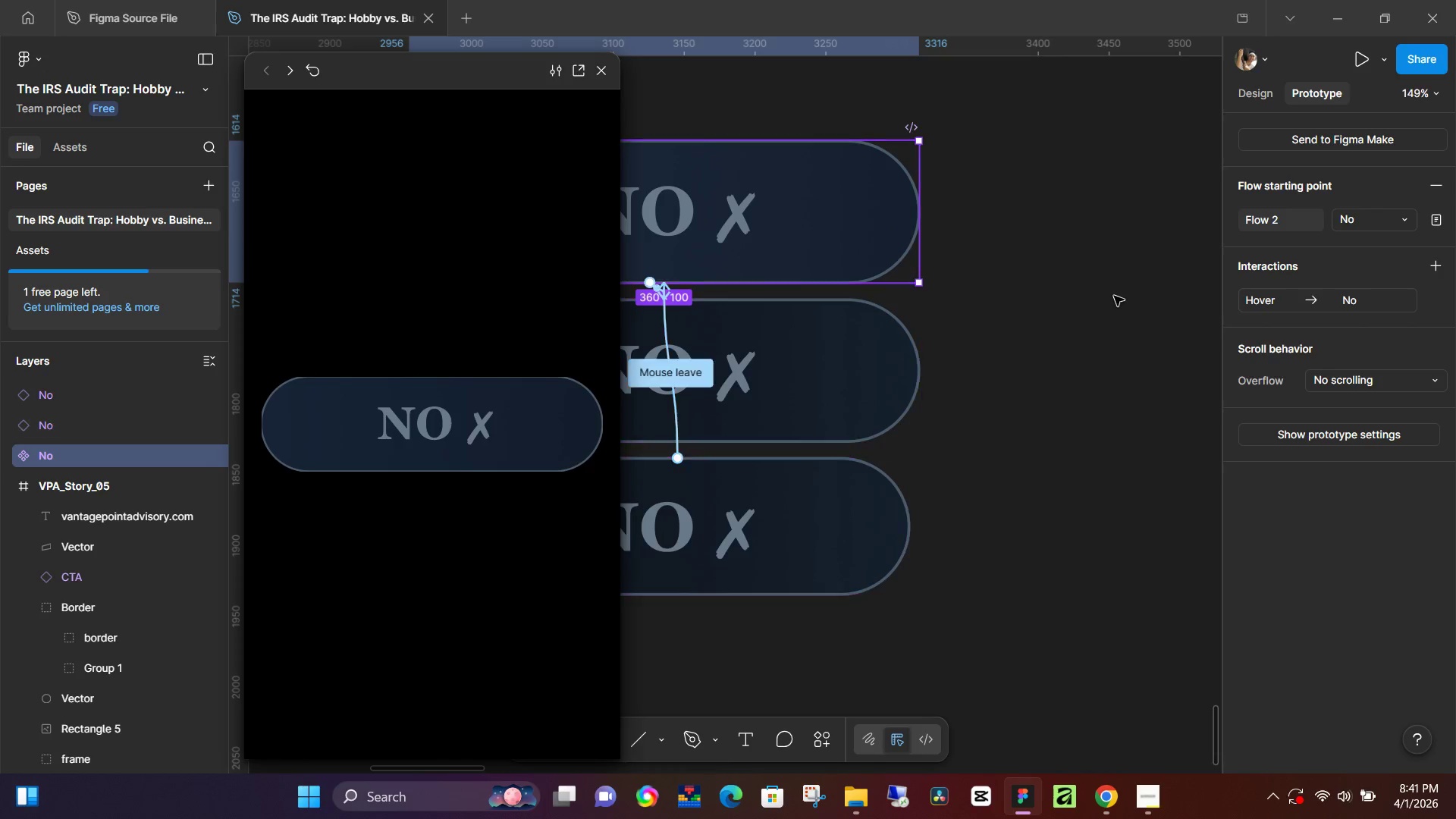 
left_click([1116, 294])
 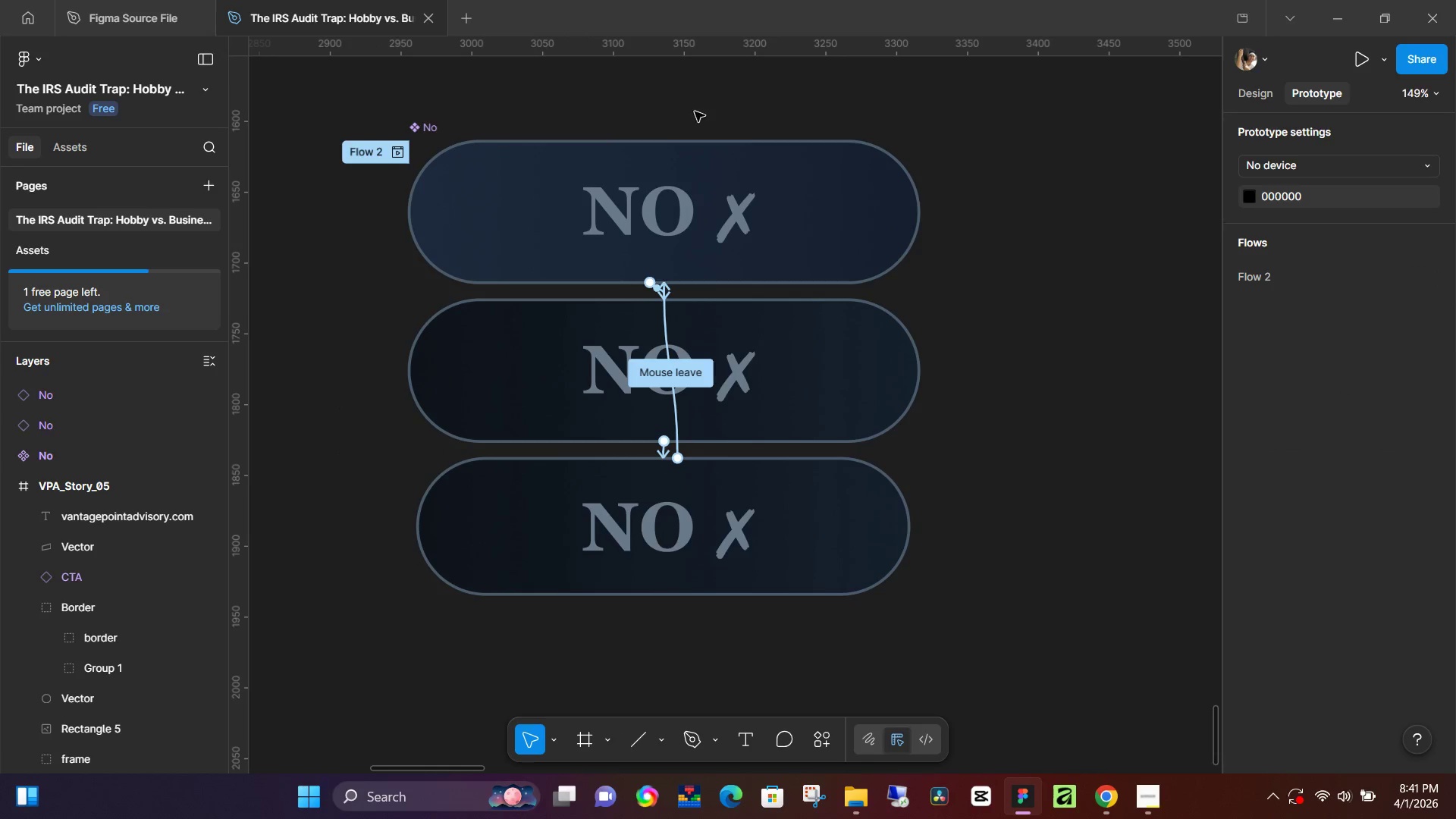 
hold_key(key=ControlLeft, duration=0.75)
 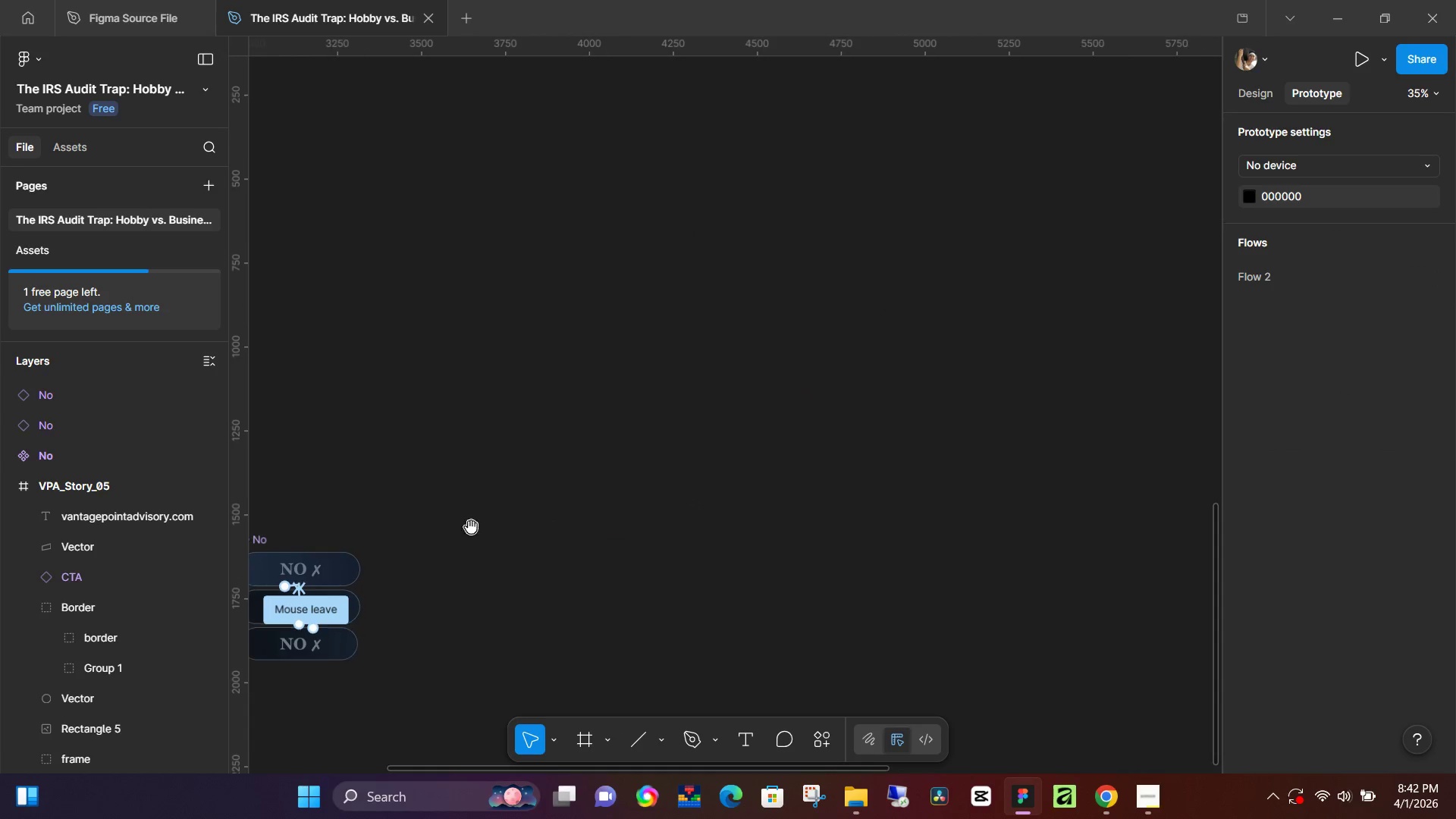 
hold_key(key=Space, duration=0.53)
 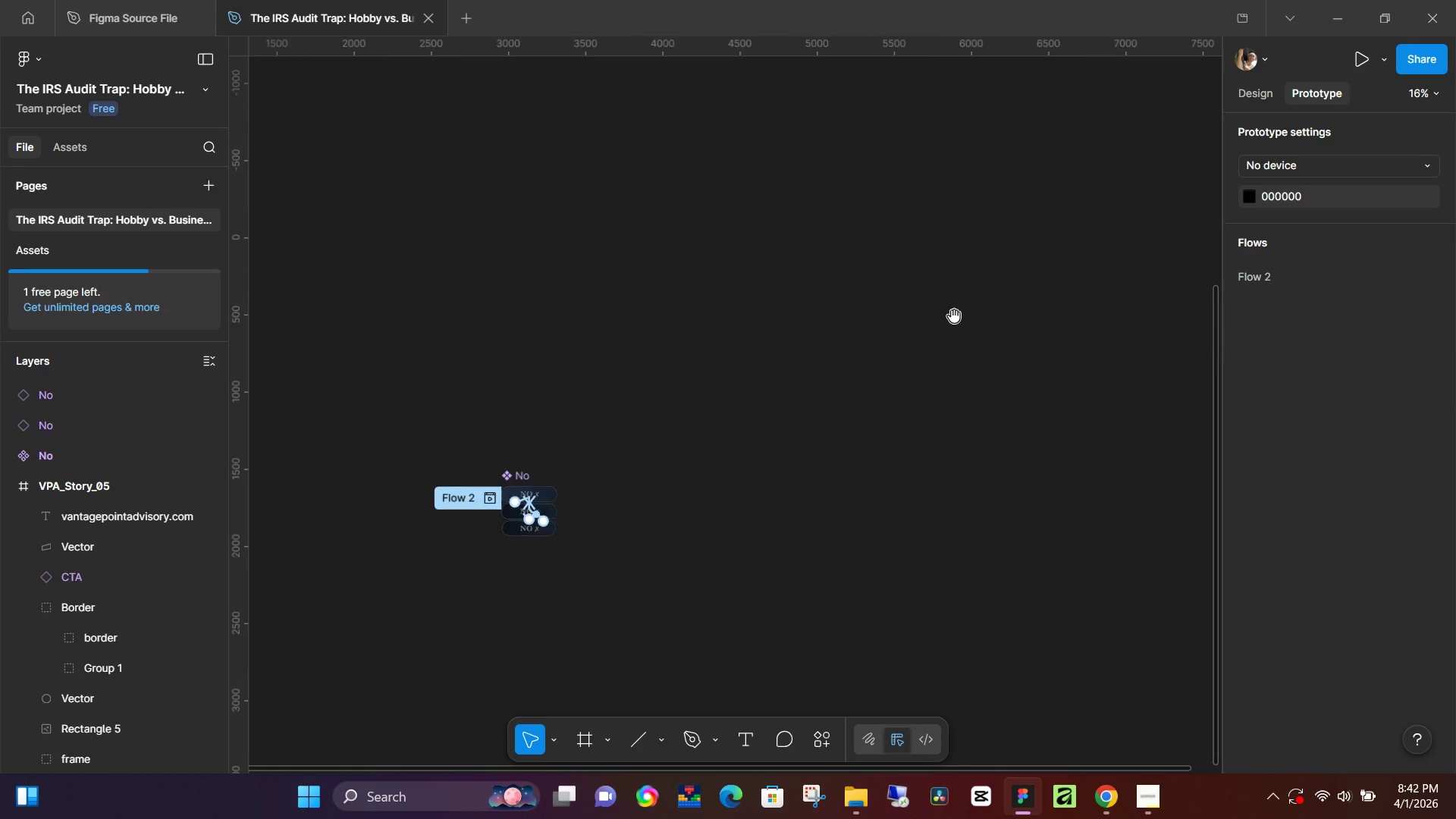 
left_click_drag(start_coordinate=[1053, 199], to_coordinate=[471, 527])
 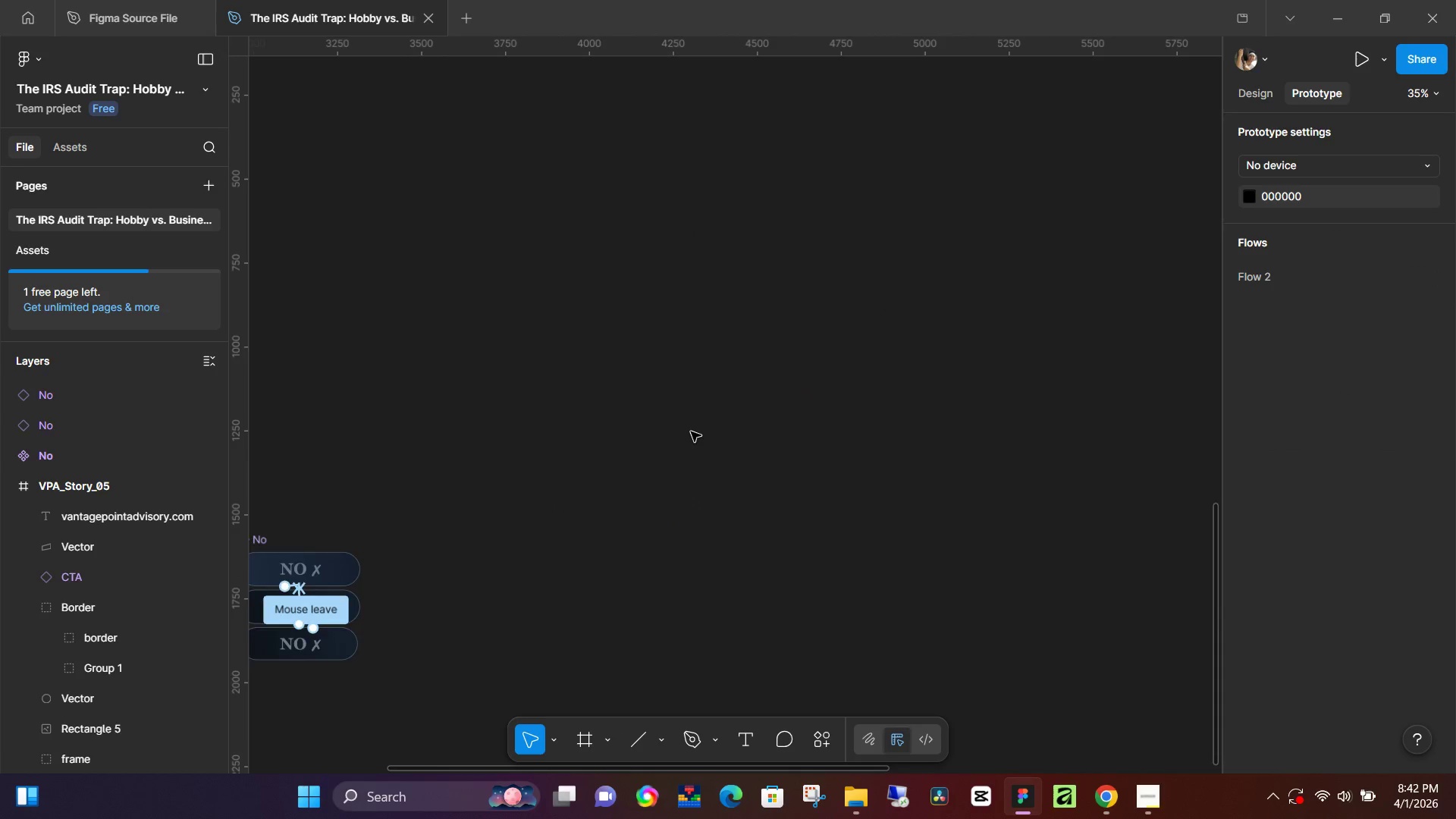 
scroll: coordinate [953, 259], scroll_direction: down, amount: 11.0
 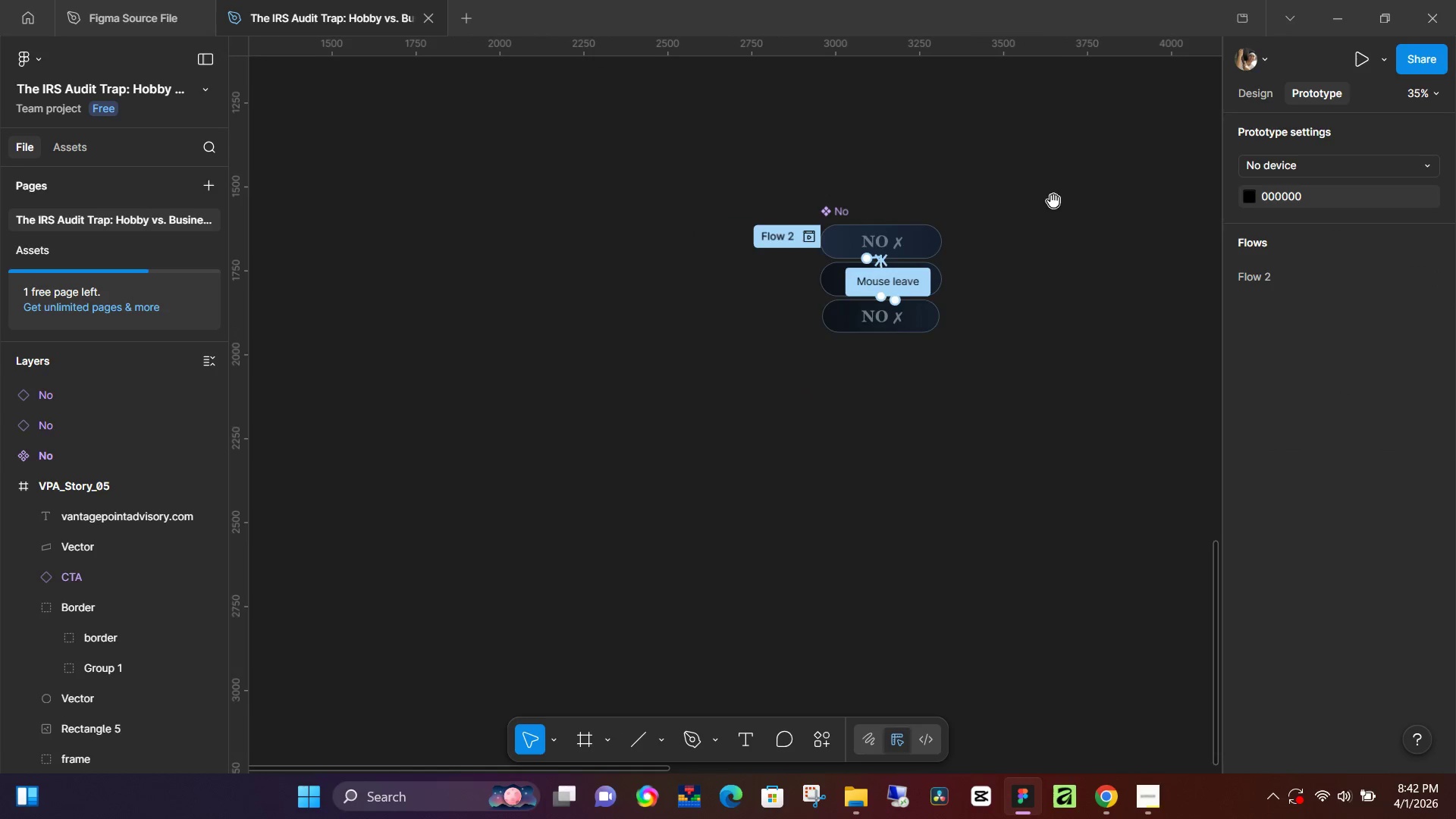 
hold_key(key=ControlLeft, duration=0.52)
 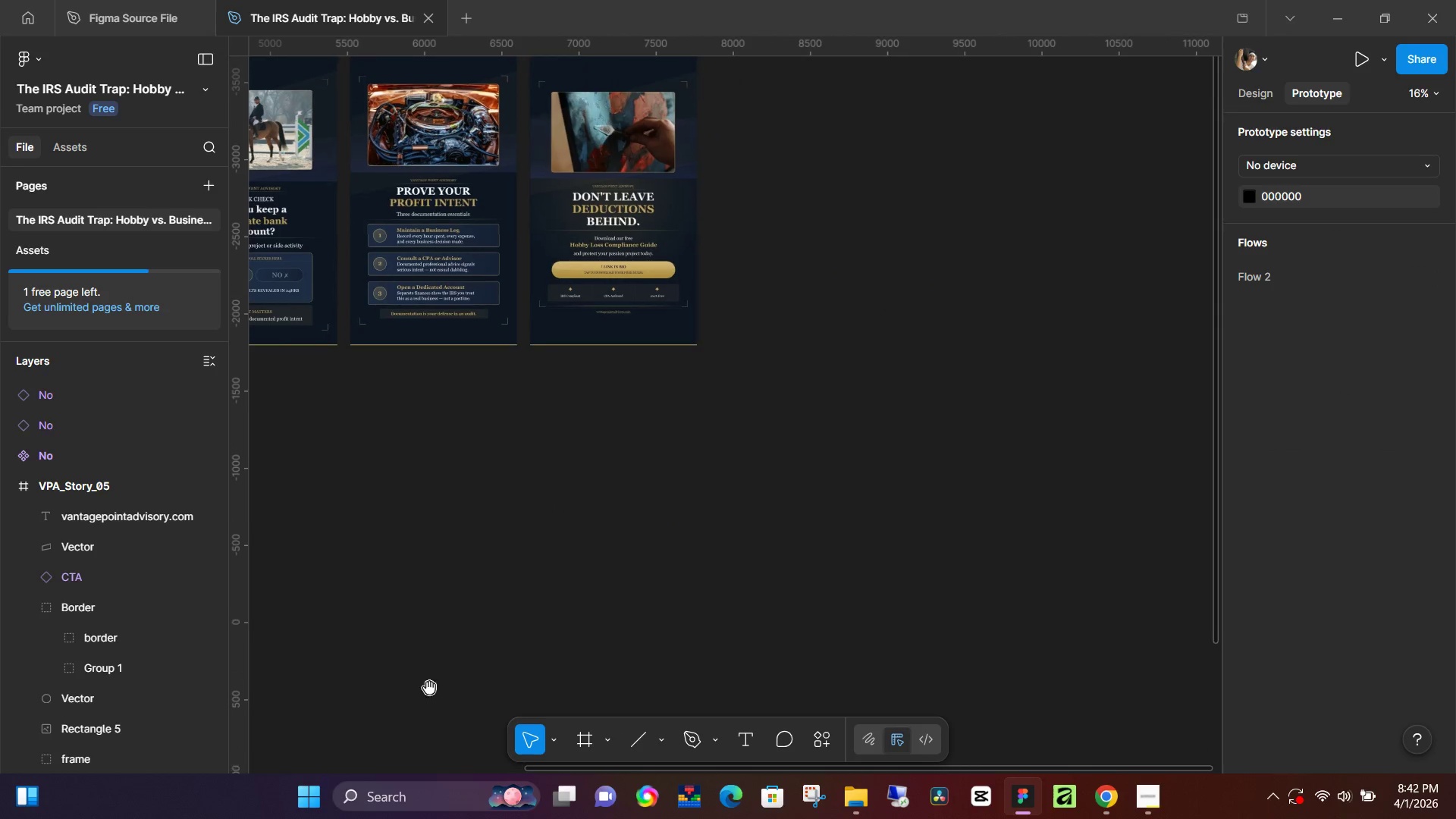 
hold_key(key=Space, duration=1.19)
 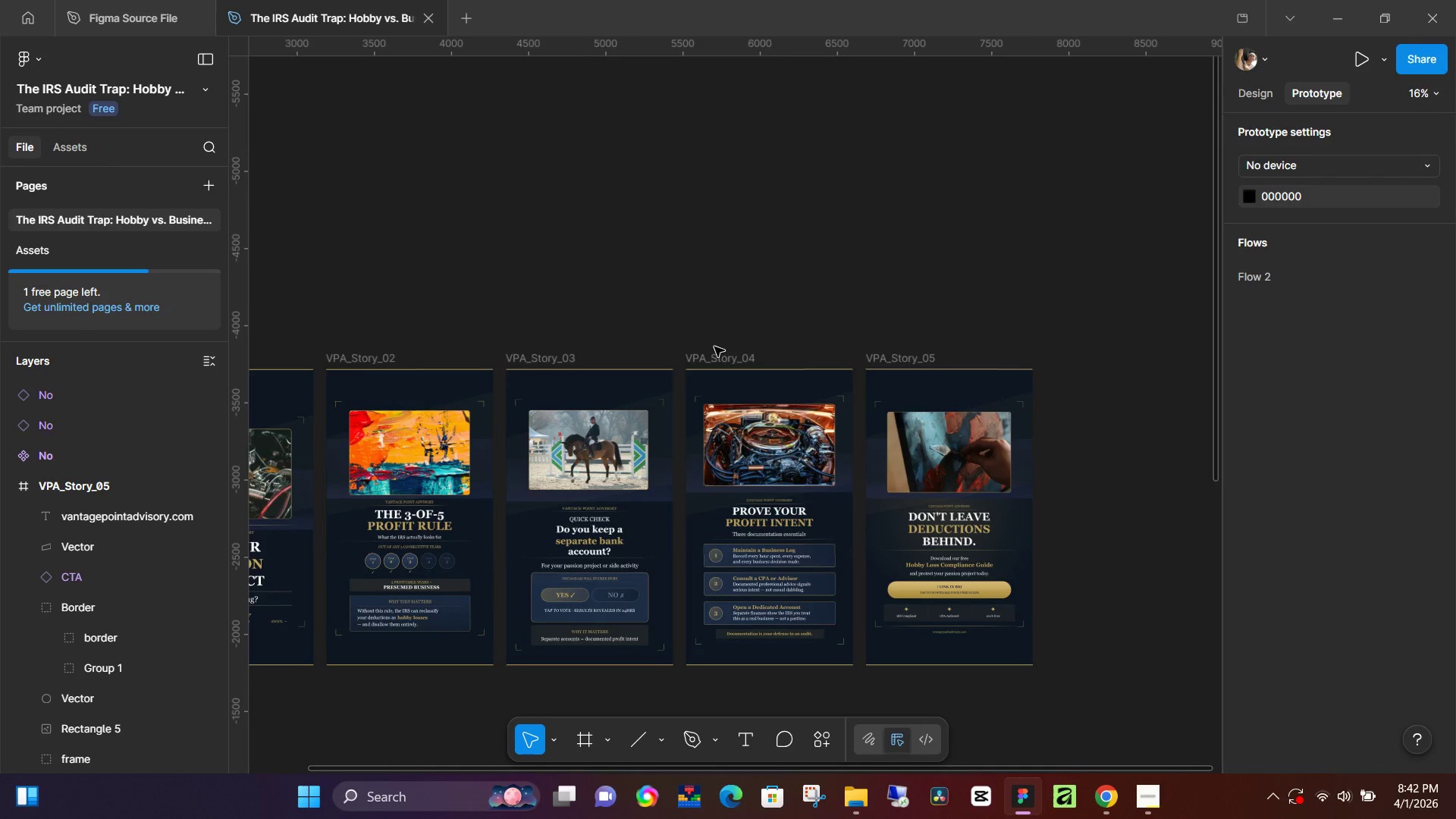 
left_click_drag(start_coordinate=[958, 307], to_coordinate=[410, 692])
 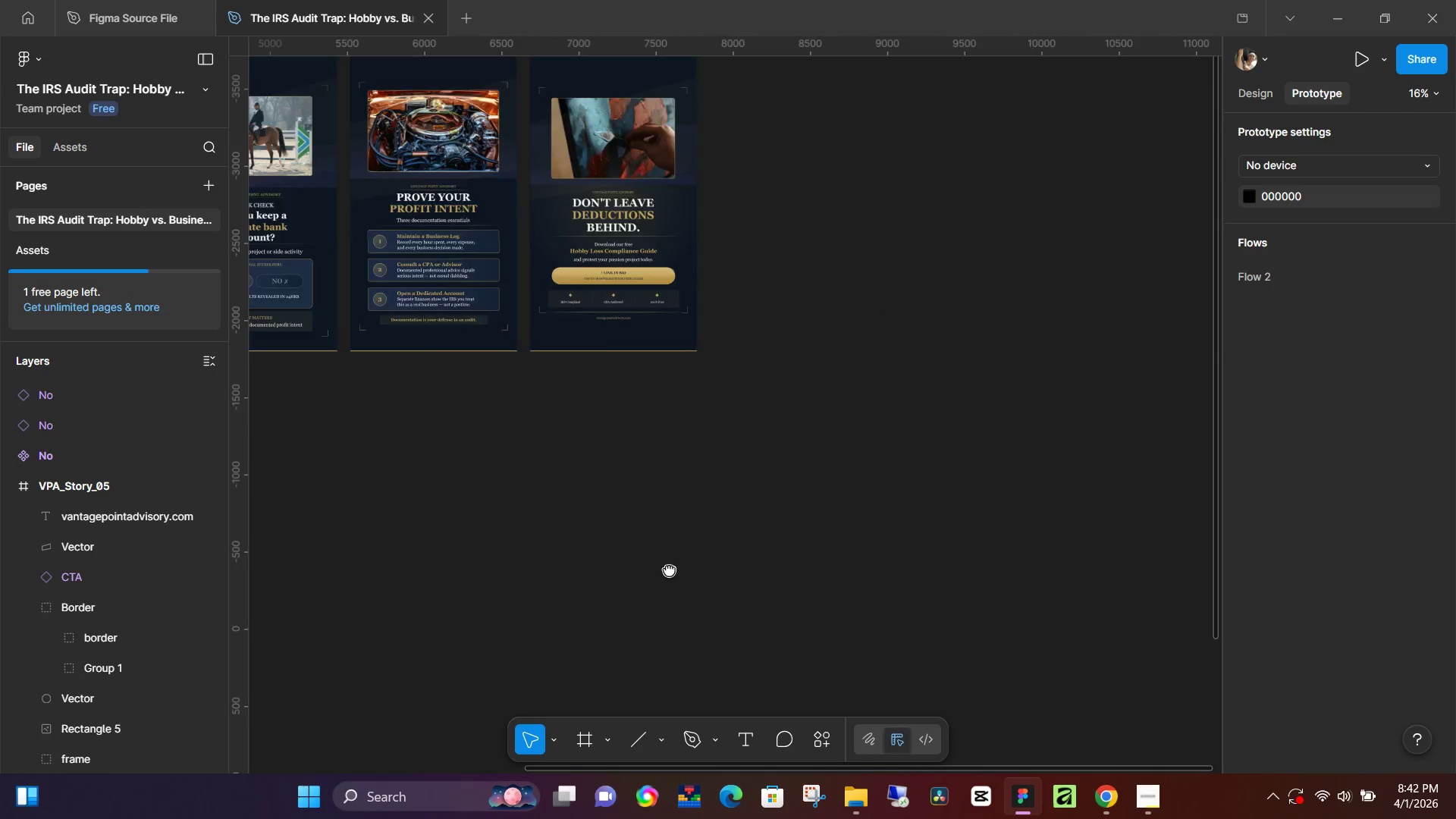 
scroll: coordinate [742, 429], scroll_direction: down, amount: 9.0
 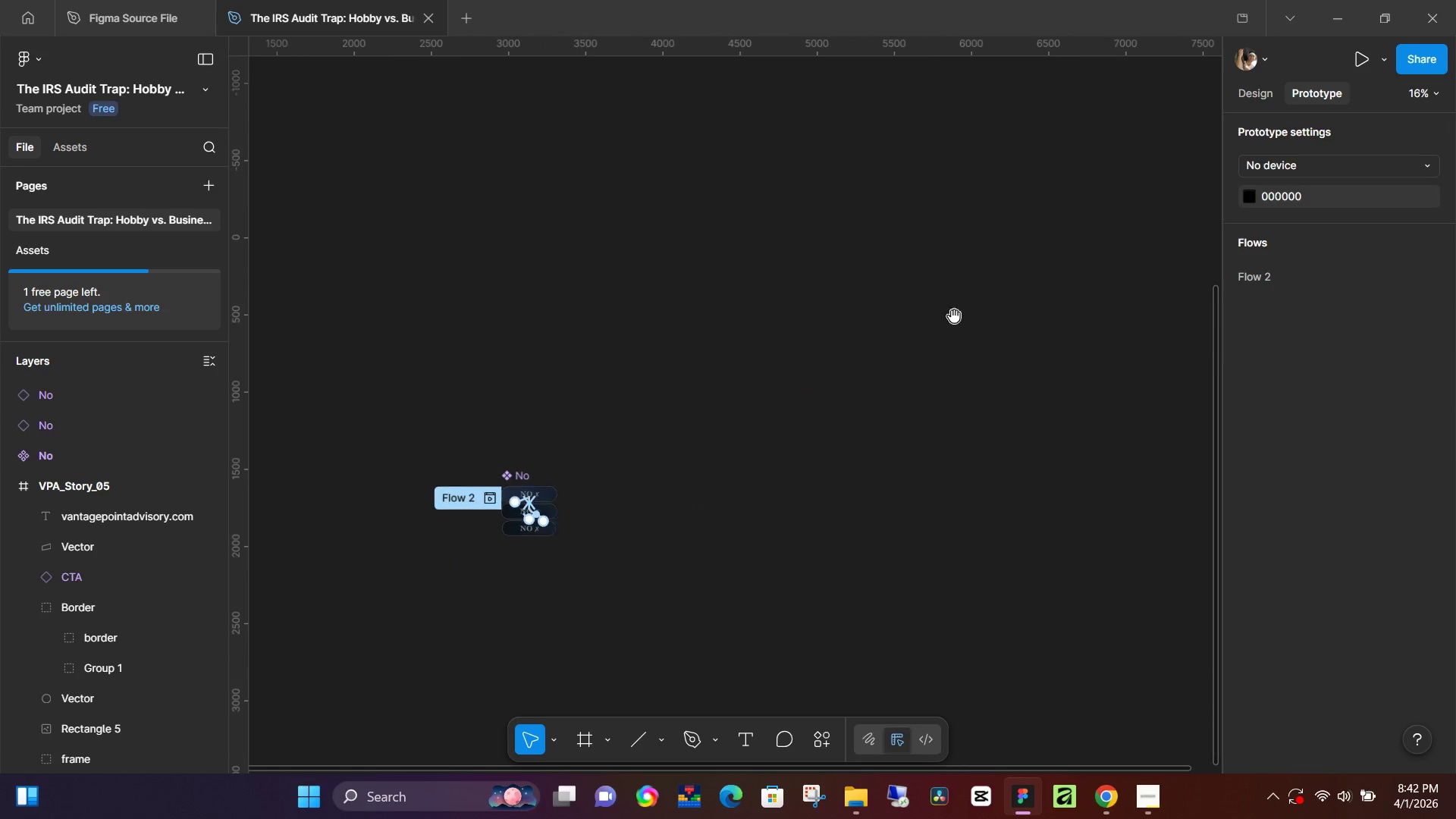 
left_click_drag(start_coordinate=[614, 479], to_coordinate=[950, 800])
 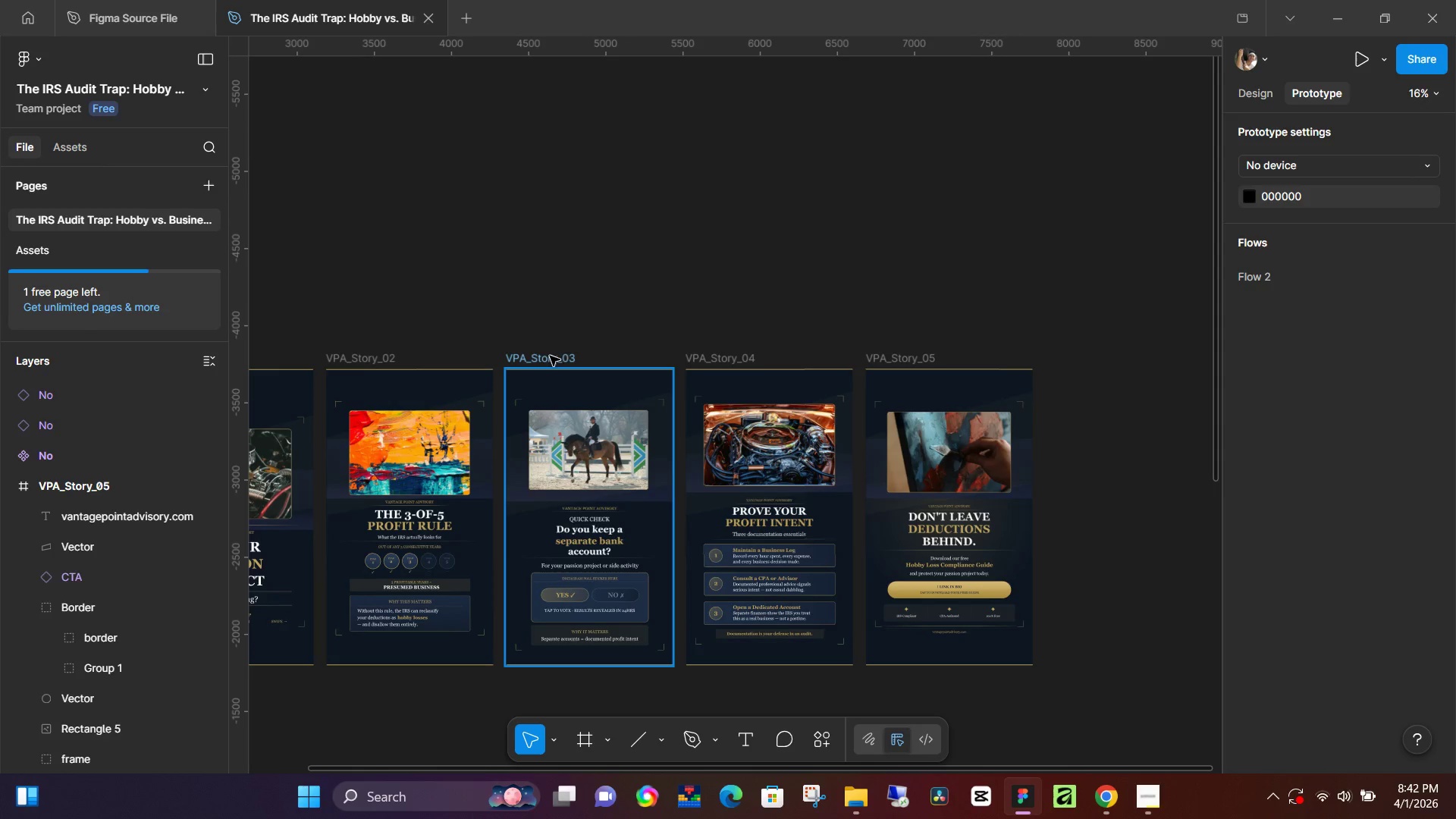 
key(Shift+ShiftLeft)
 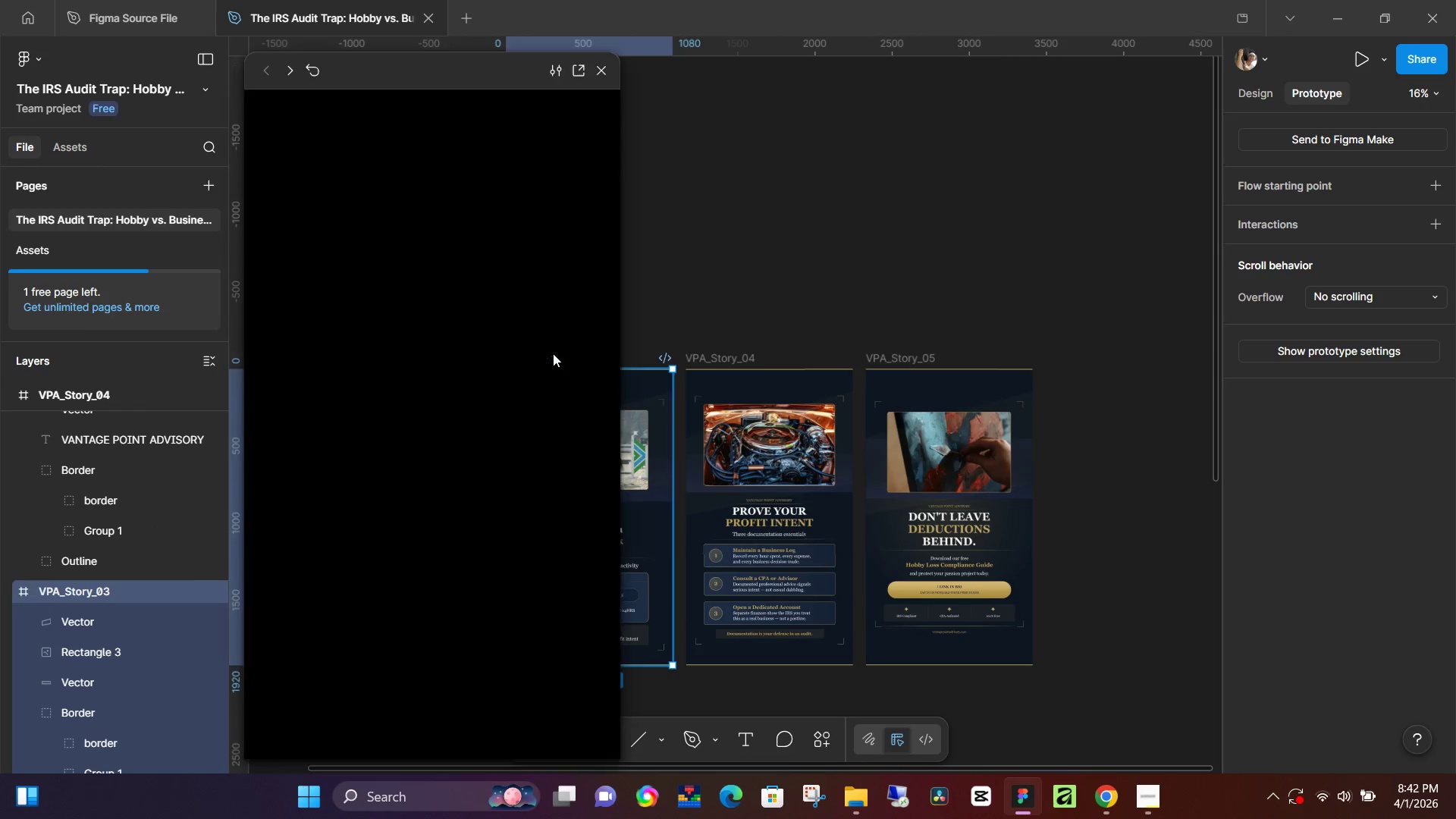 
key(Shift+Space)
 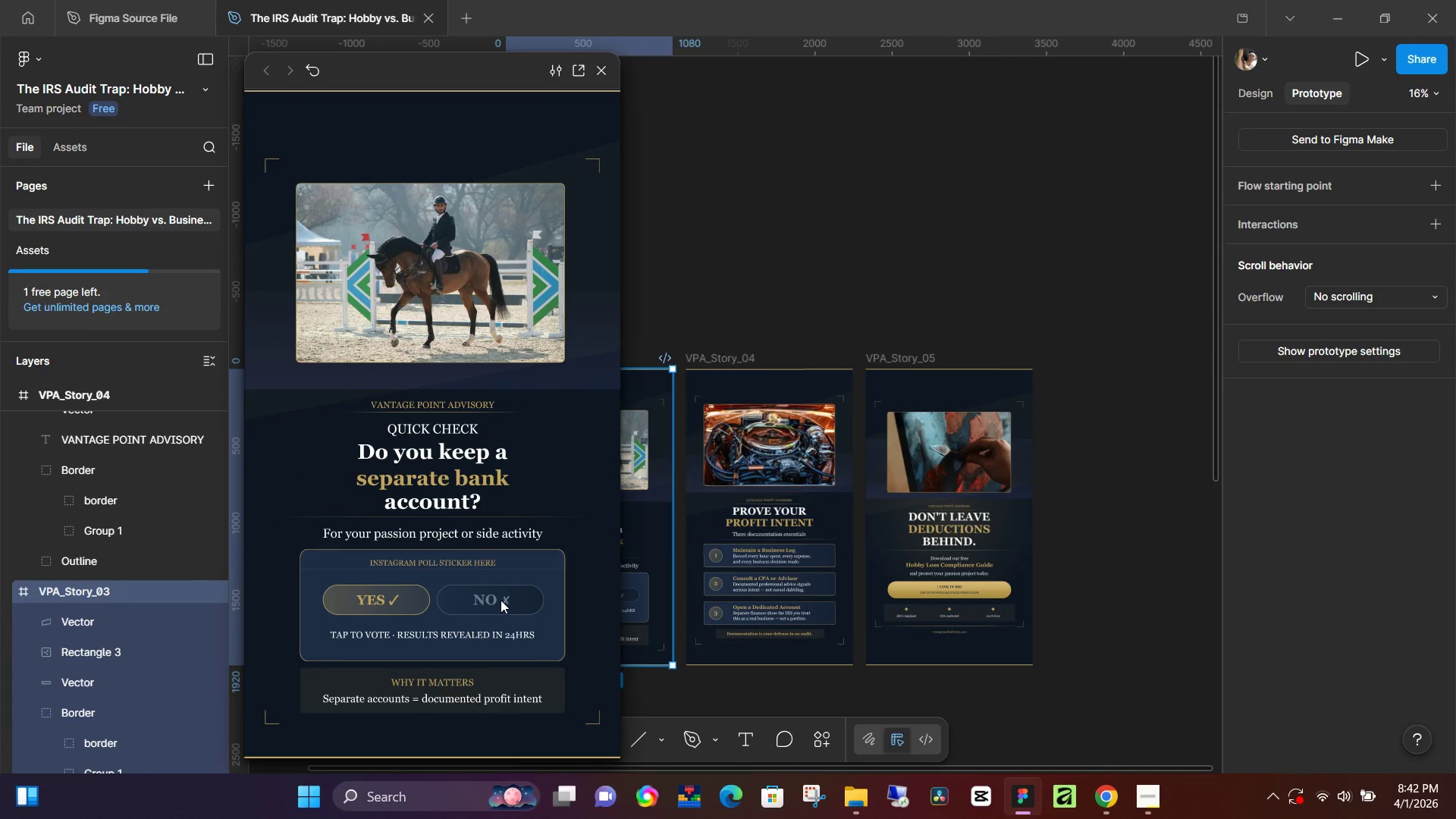 
left_click([500, 600])
 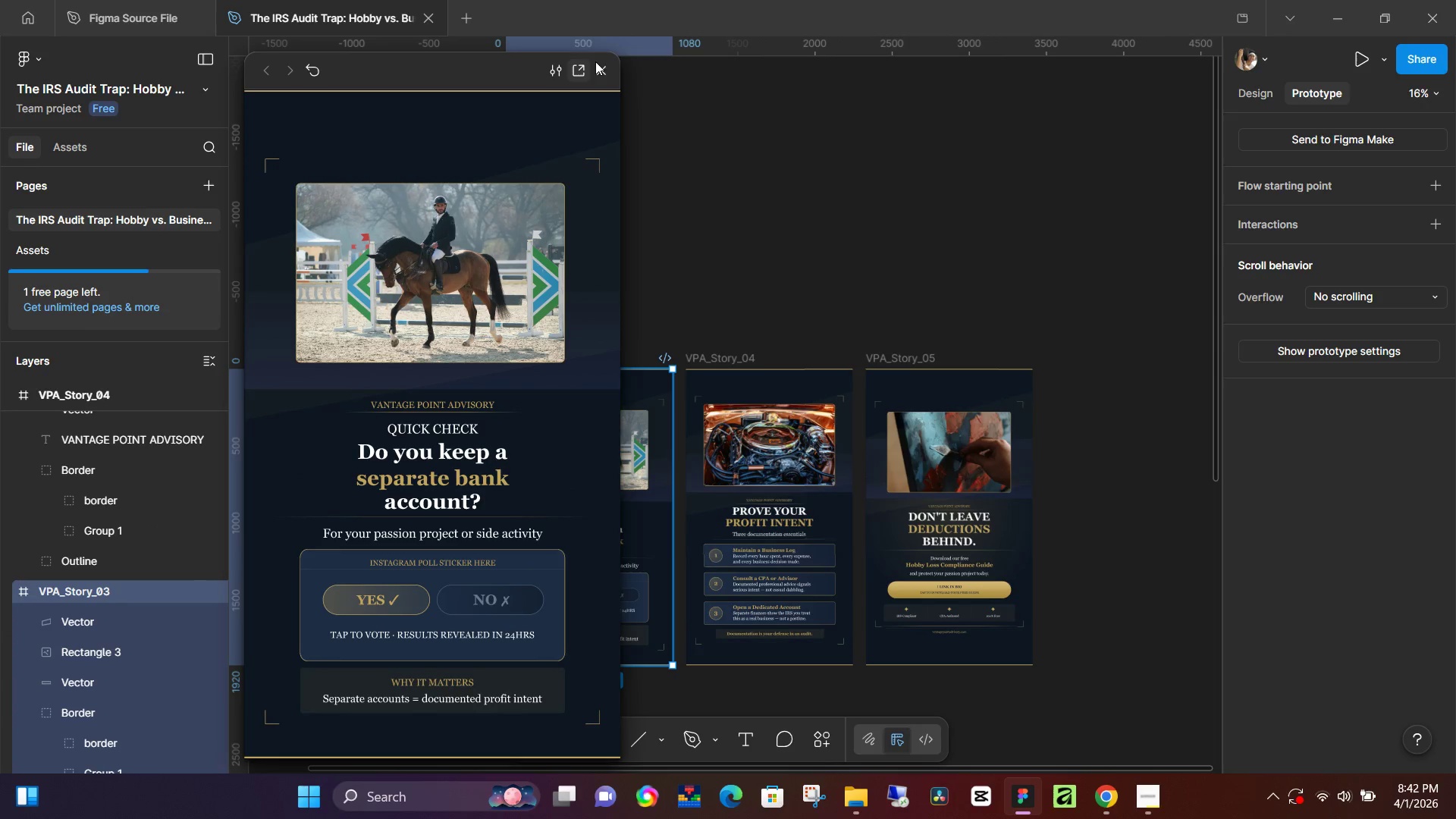 
left_click([603, 64])
 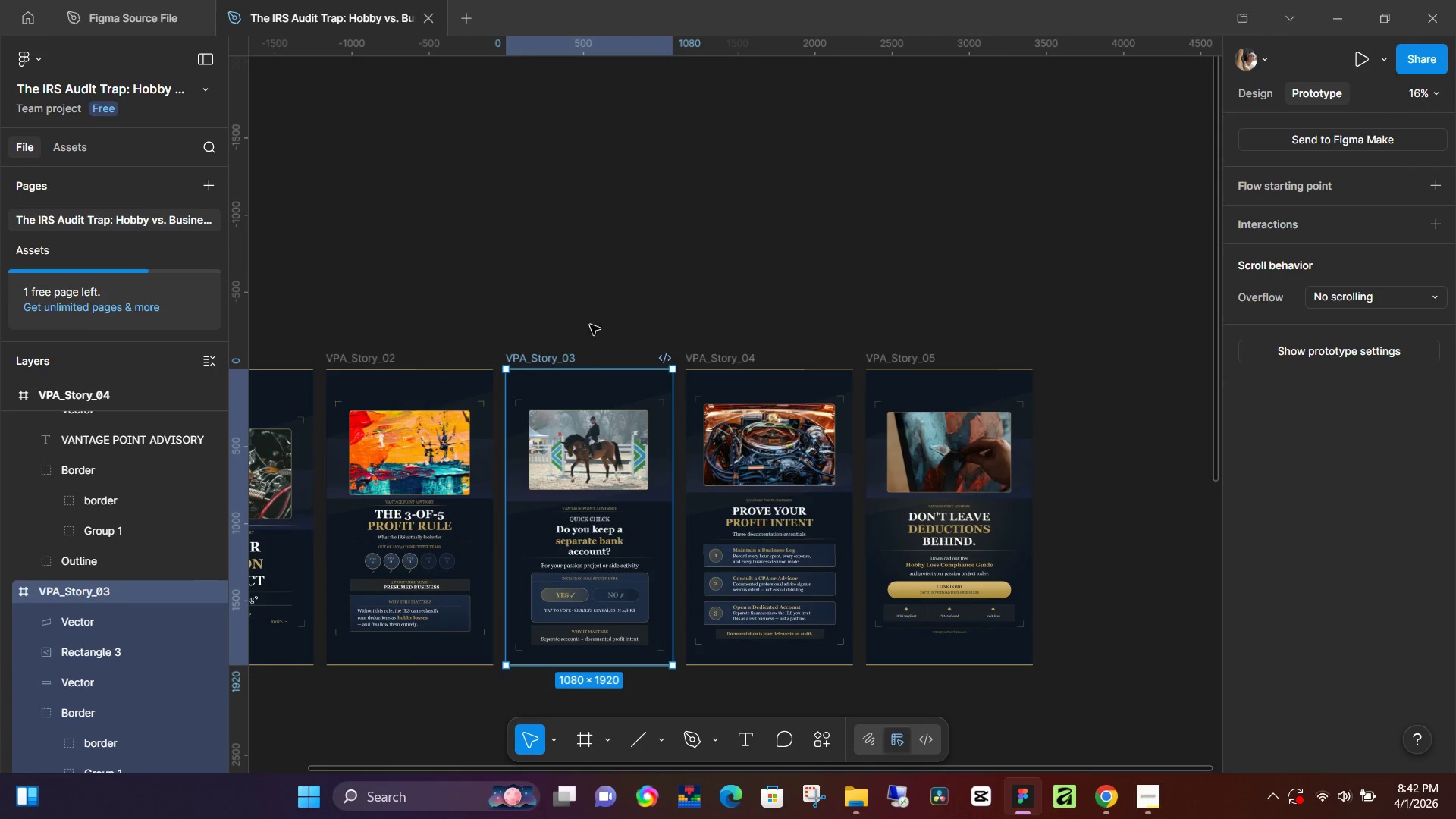 
left_click([562, 356])
 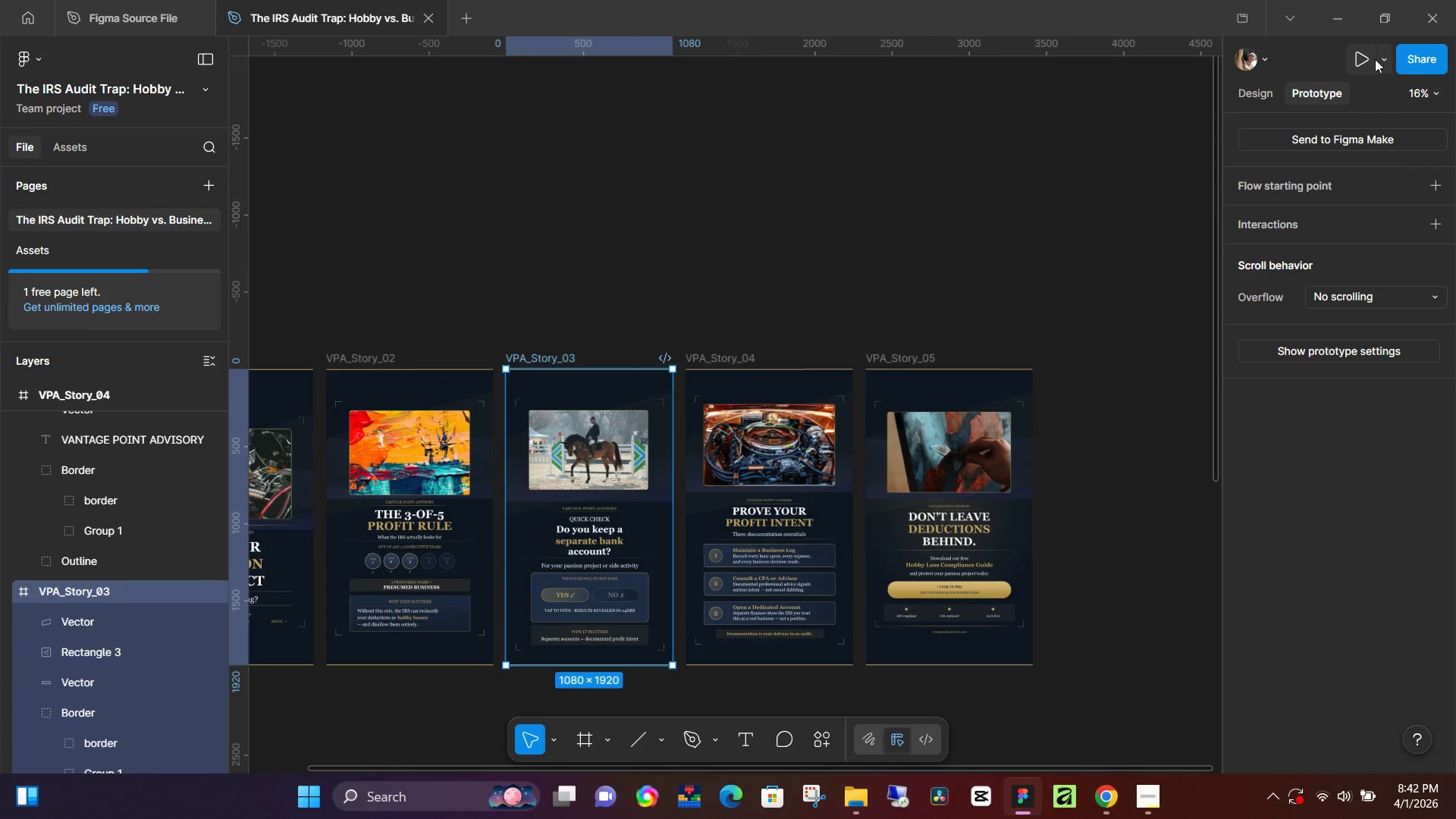 
left_click([1360, 59])
 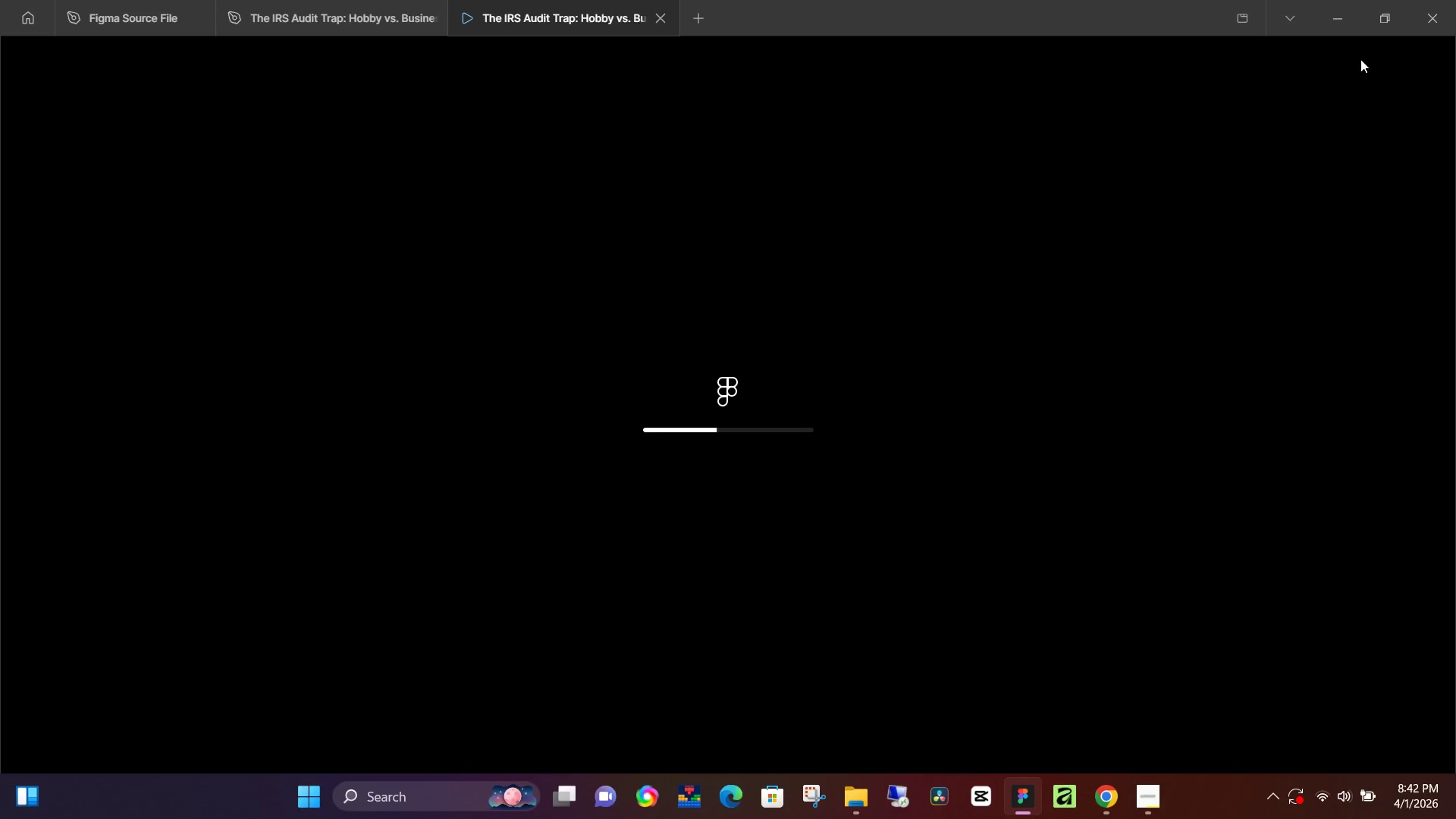 
wait(22.33)
 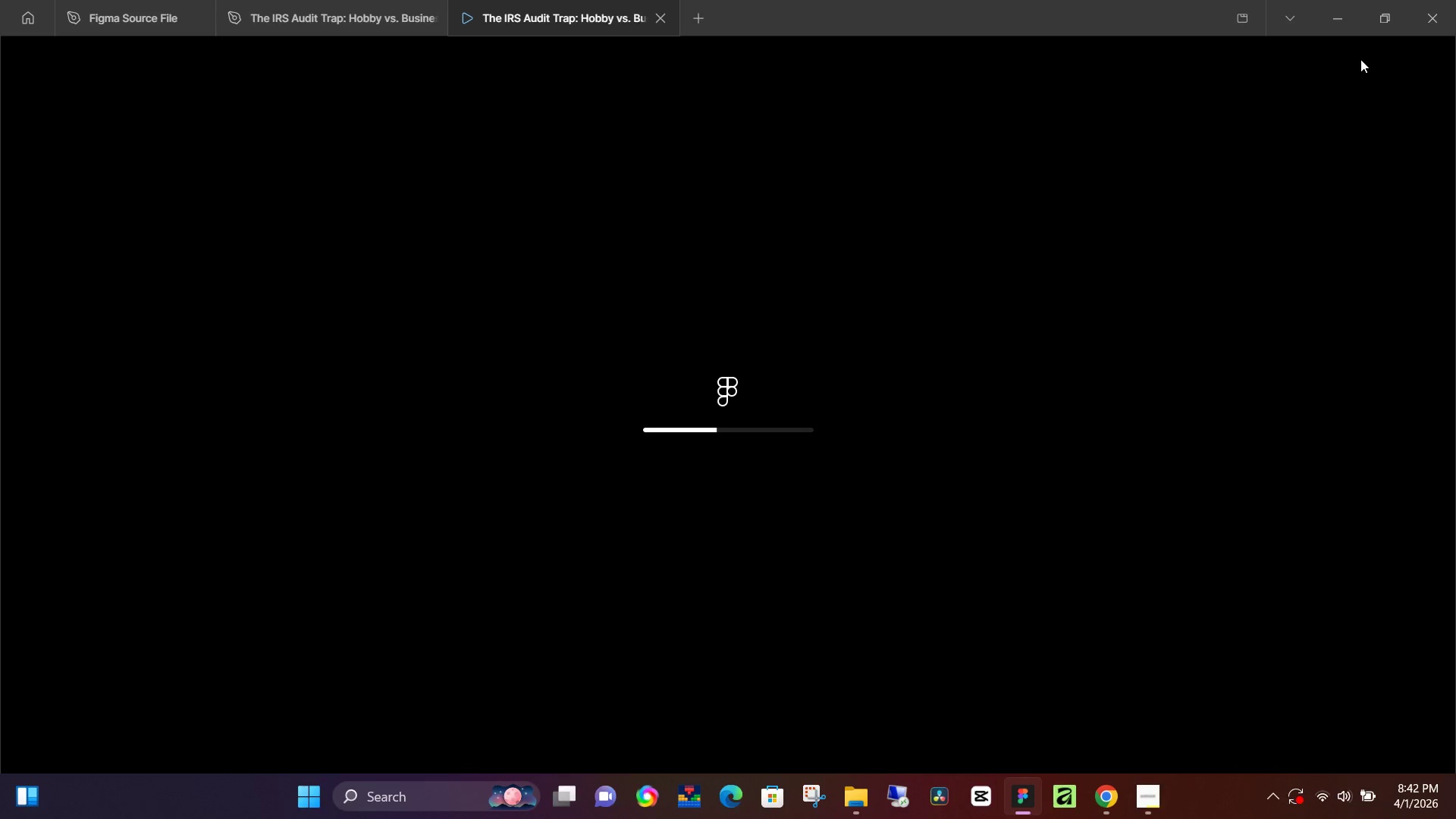 
scroll: coordinate [920, 488], scroll_direction: down, amount: 5.0
 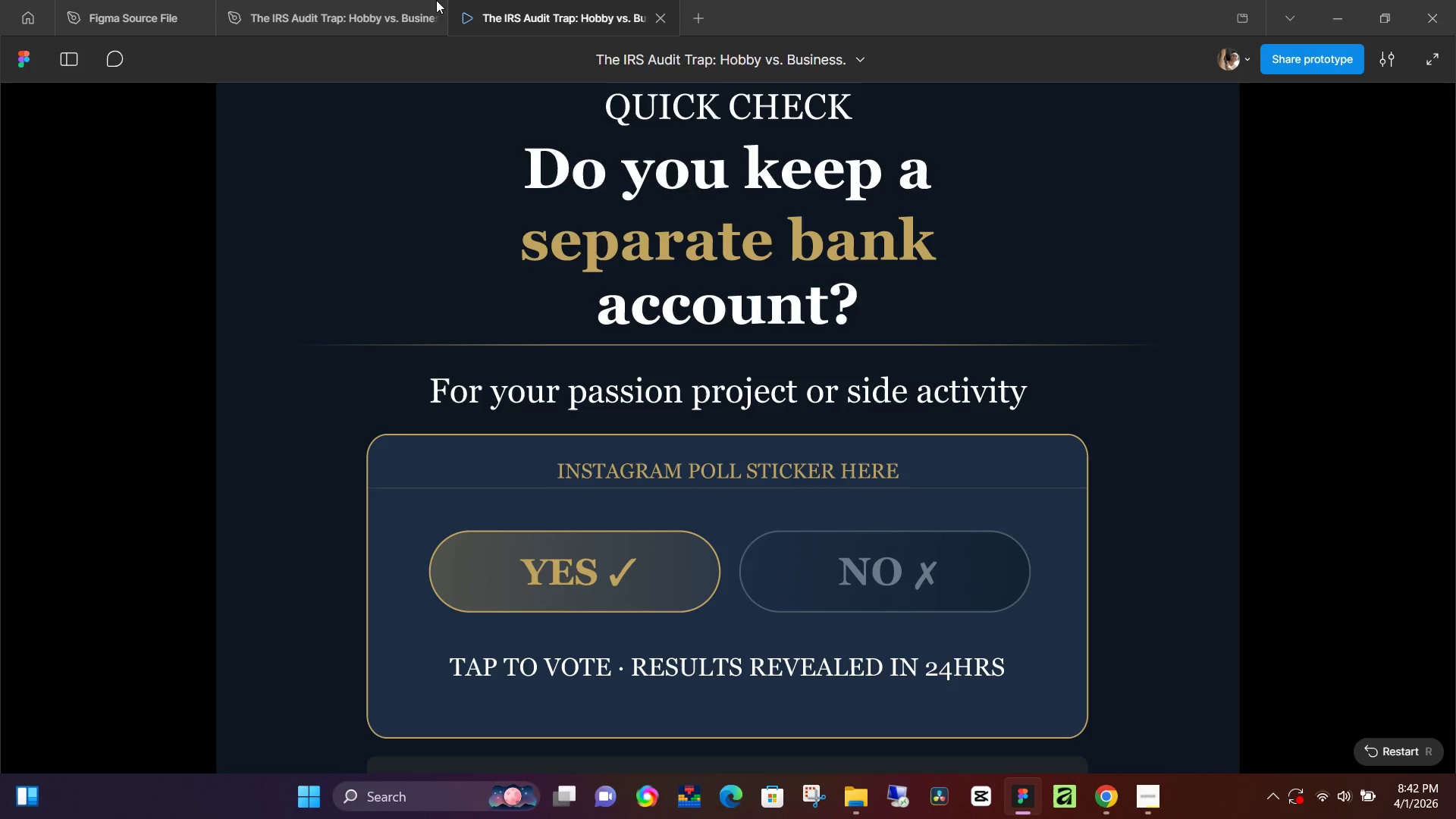 
left_click([666, 16])
 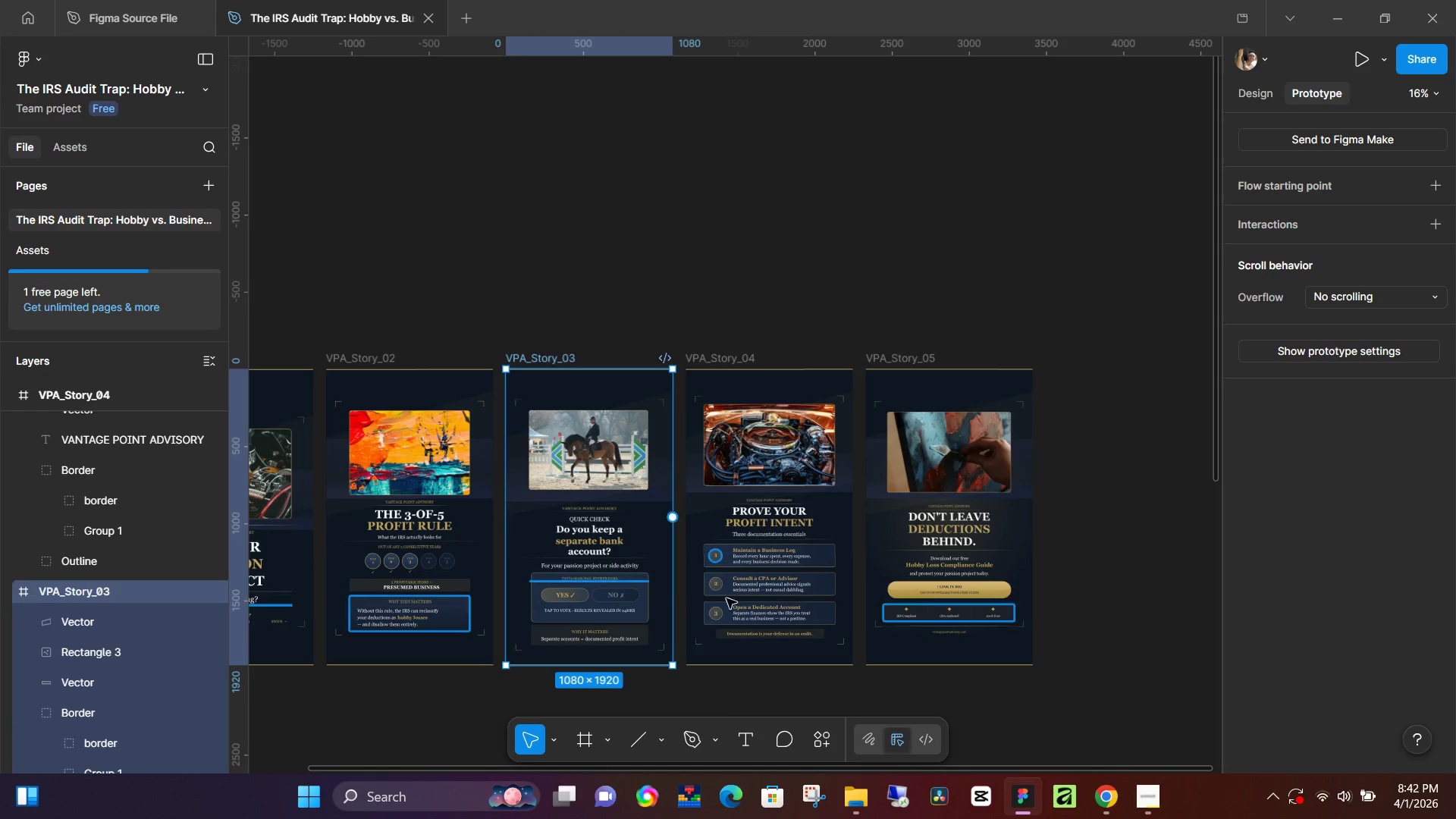 
left_click([621, 598])
 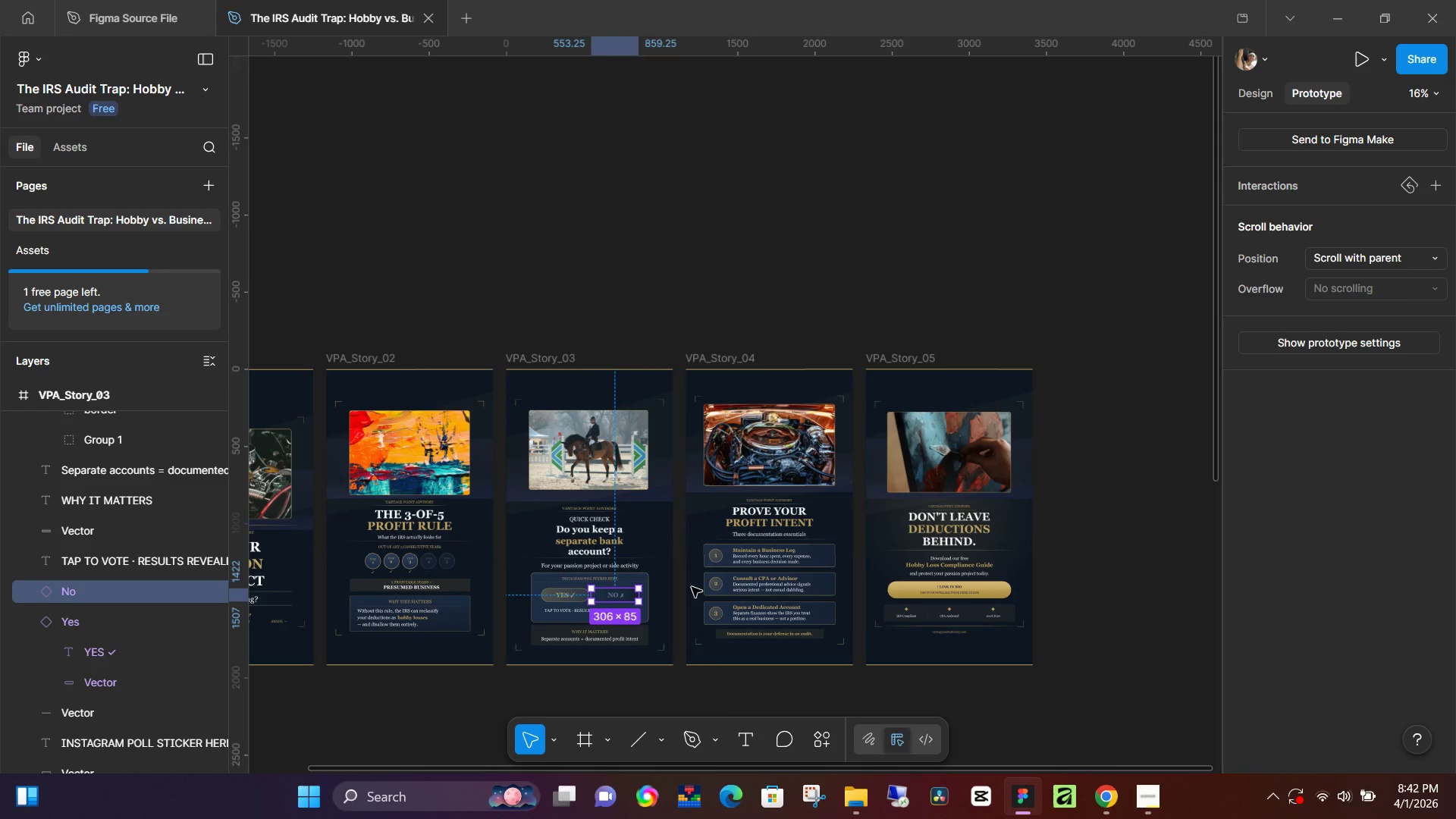 
key(Backspace)
 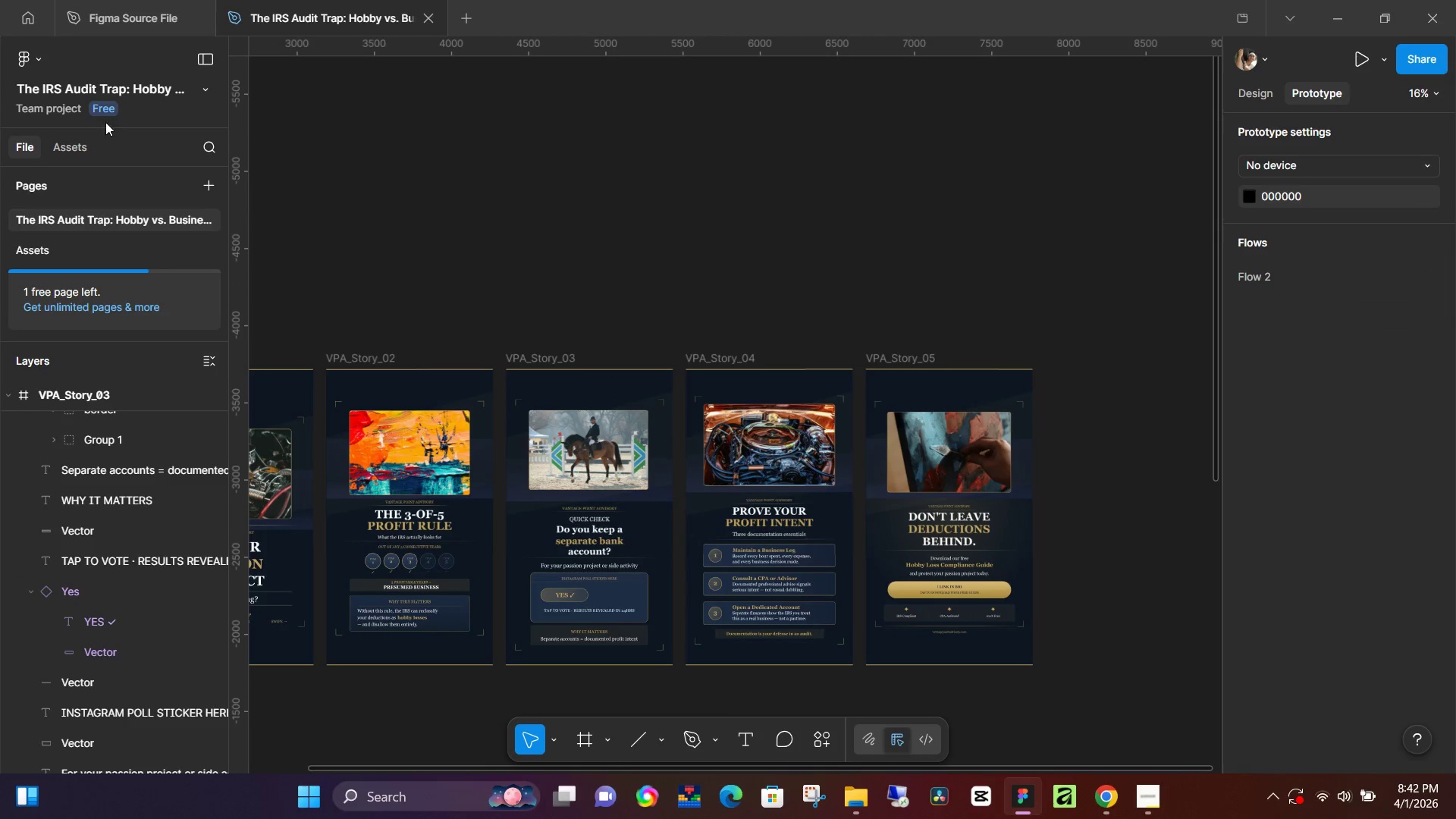 
left_click([87, 140])
 